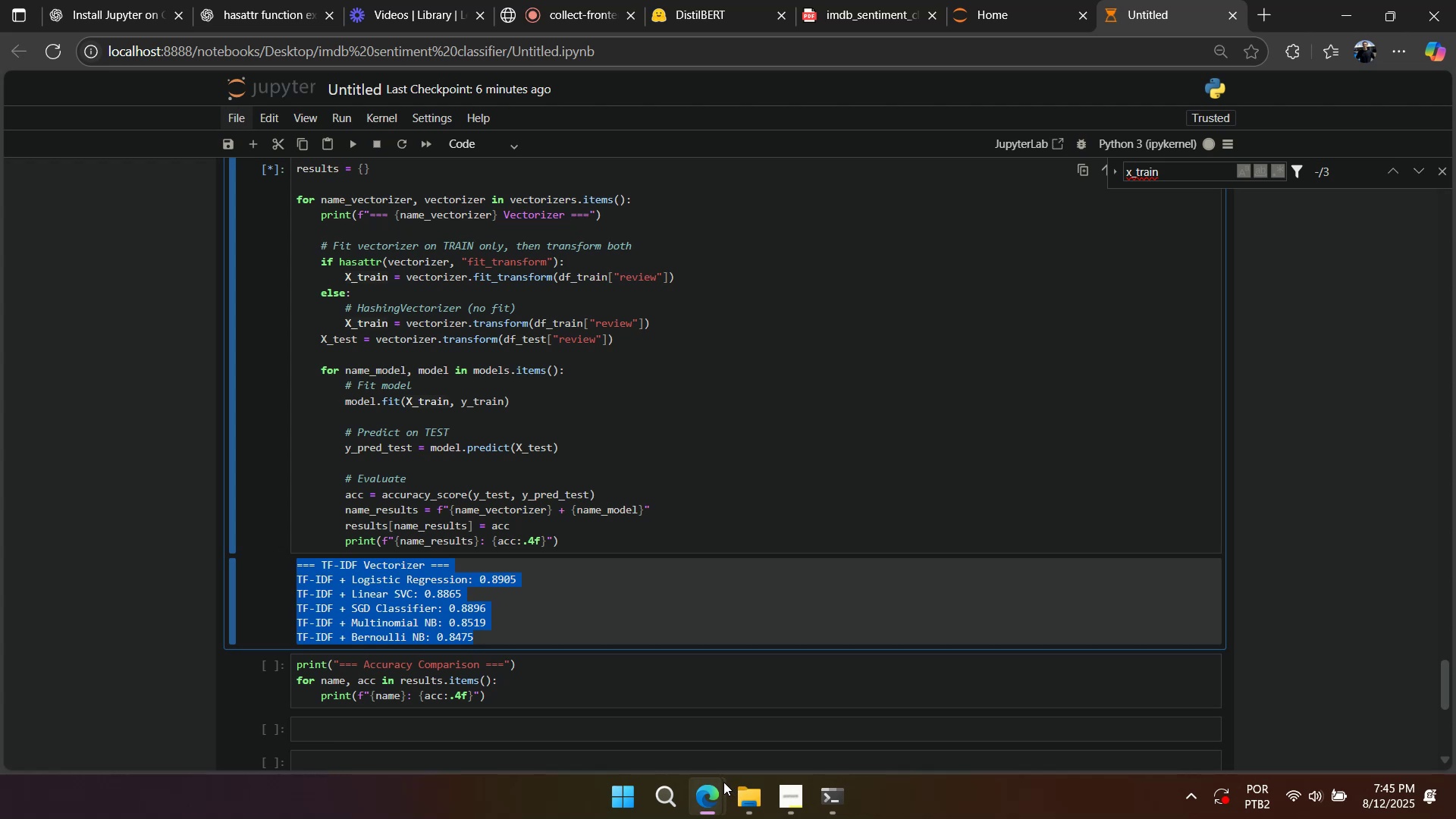 
left_click([671, 563])
 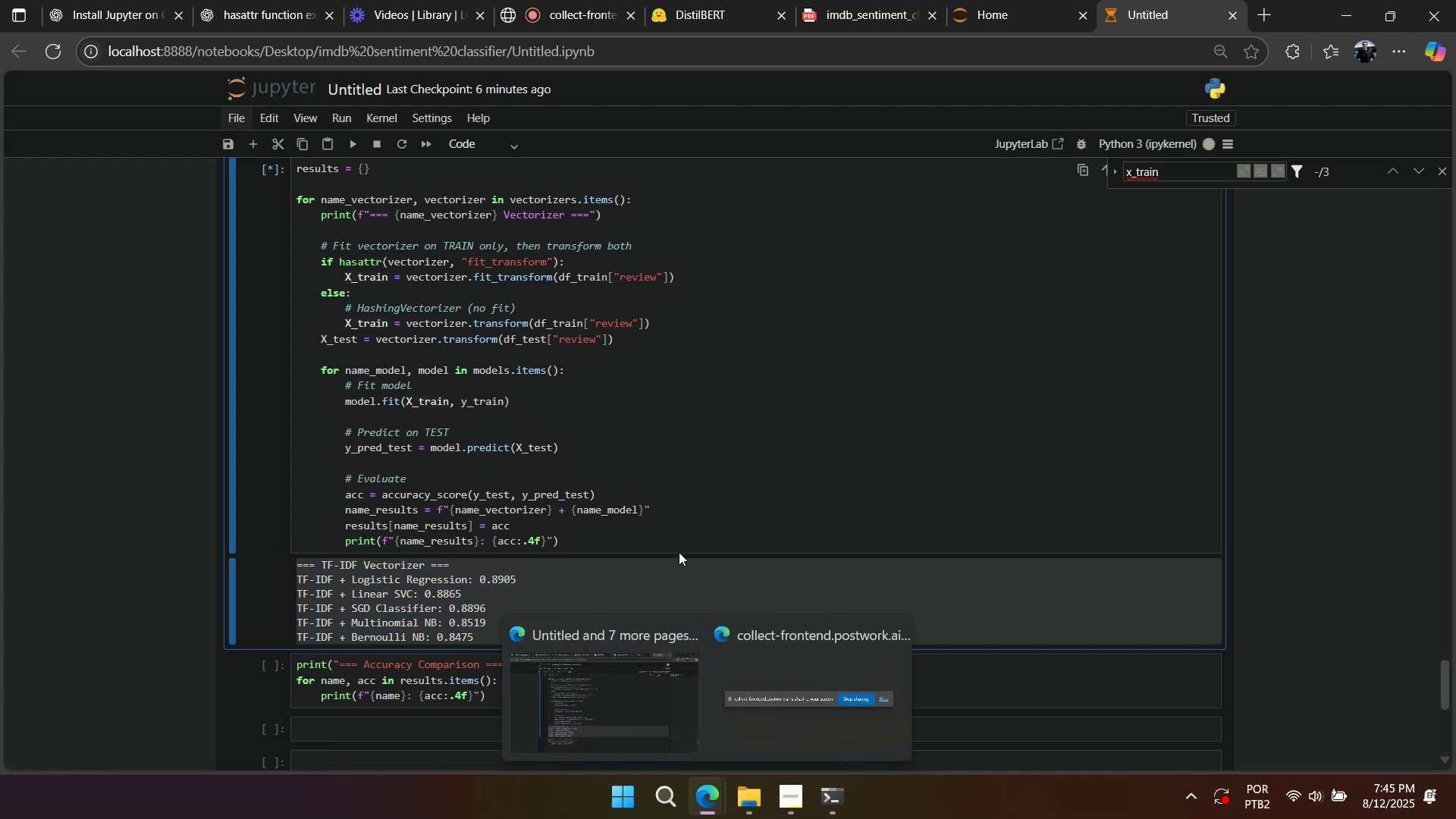 
right_click([679, 551])
 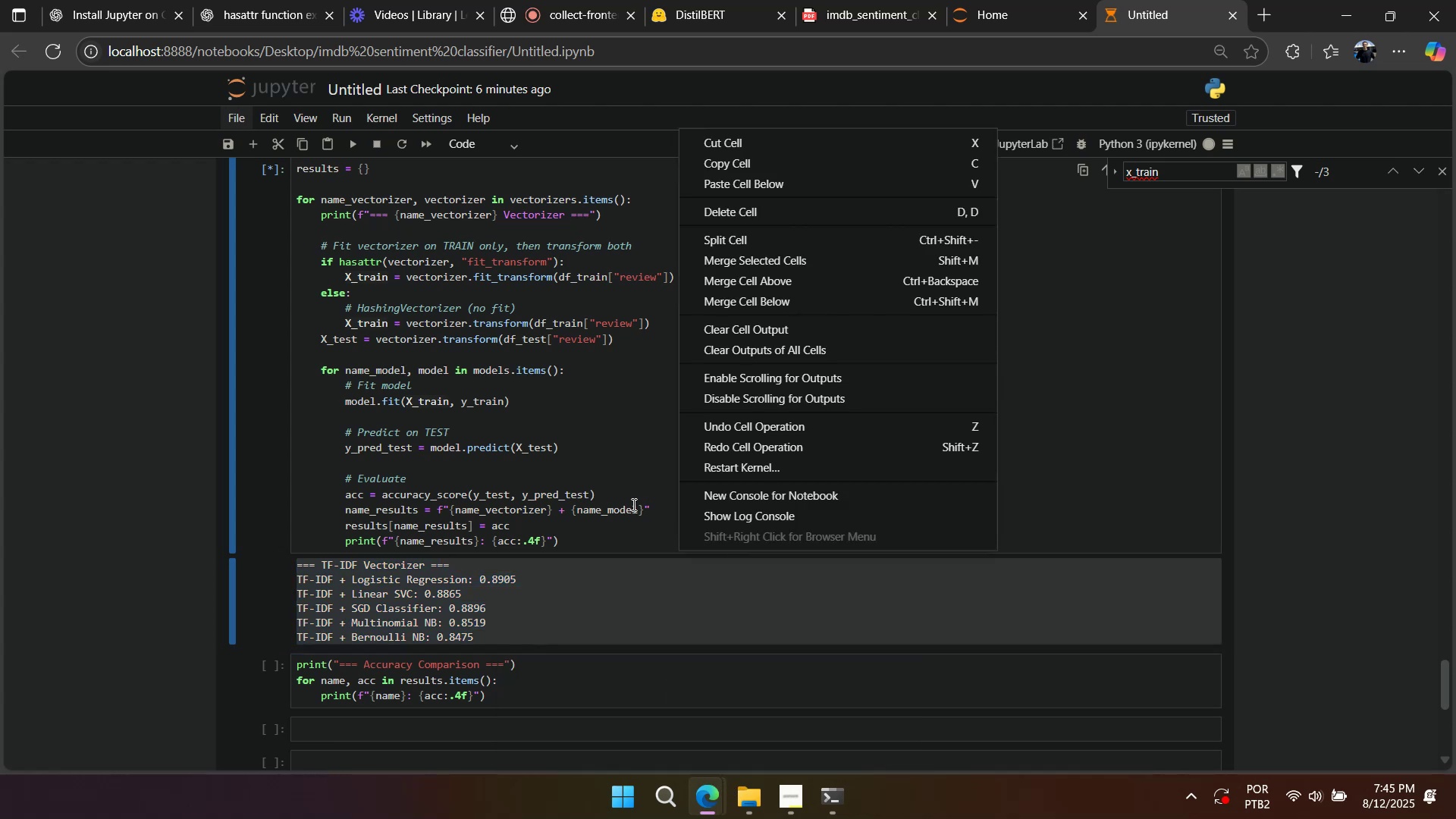 
left_click([632, 504])
 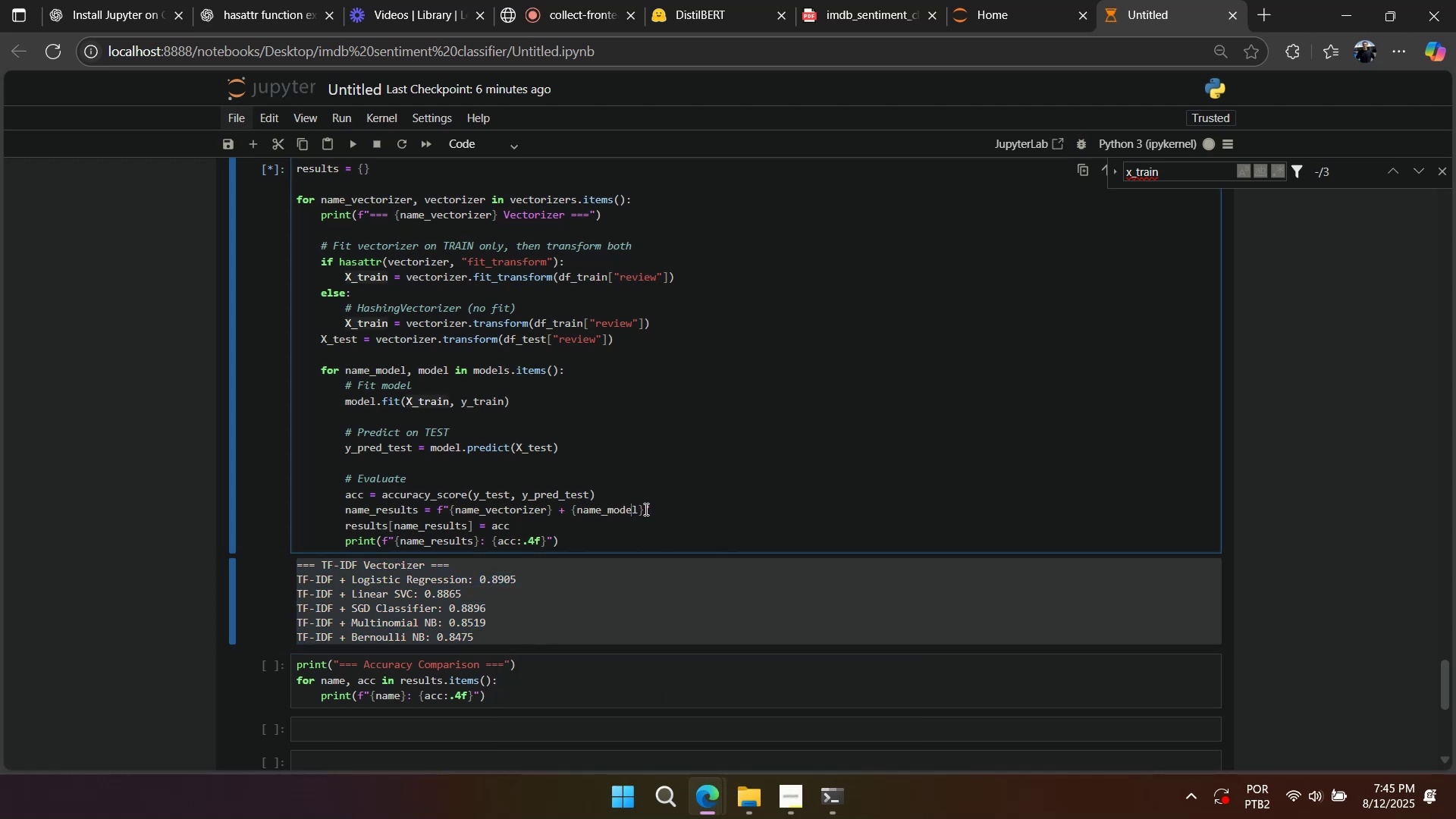 
scroll: coordinate [637, 509], scroll_direction: up, amount: 14.0
 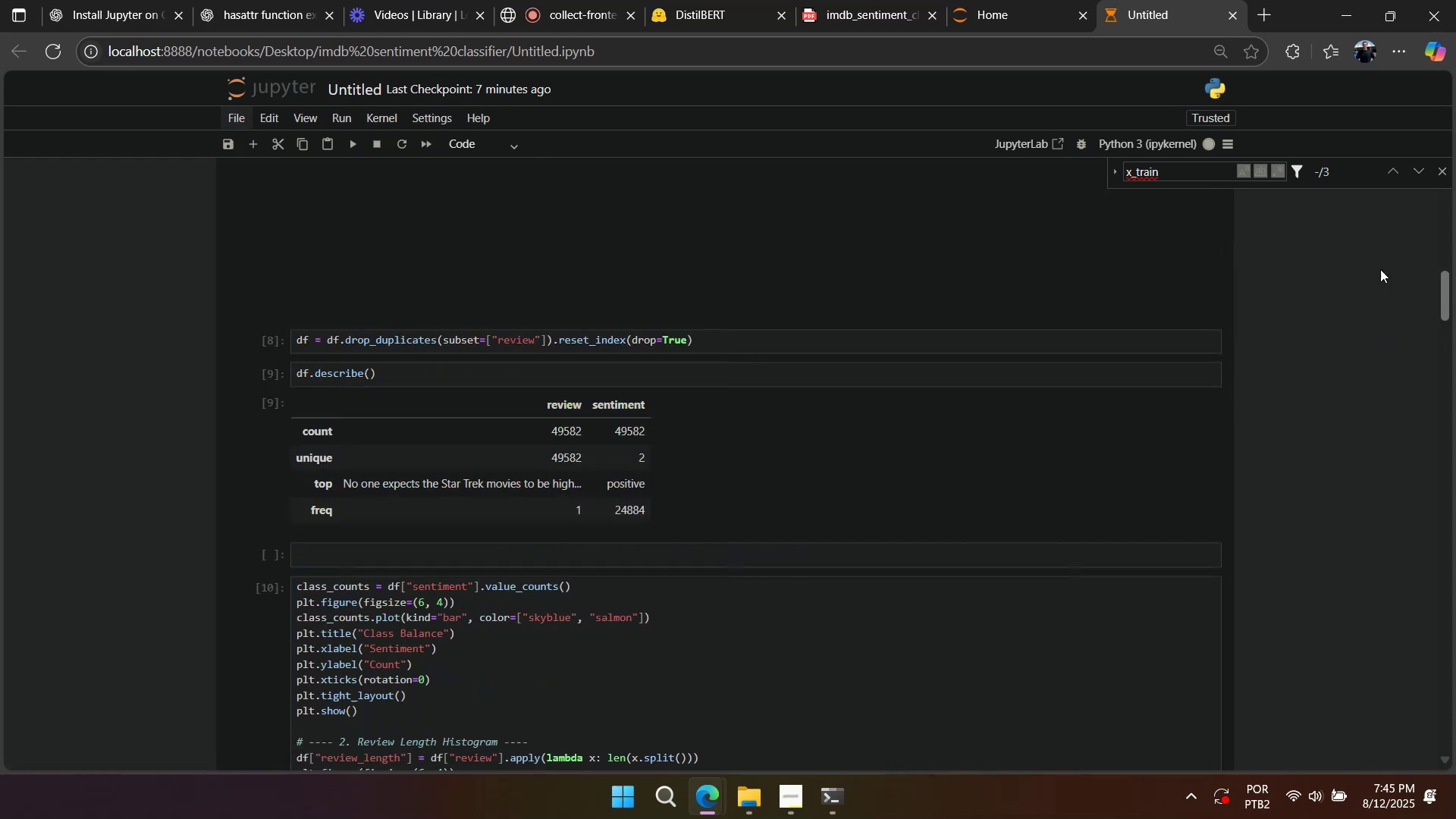 
wait(6.22)
 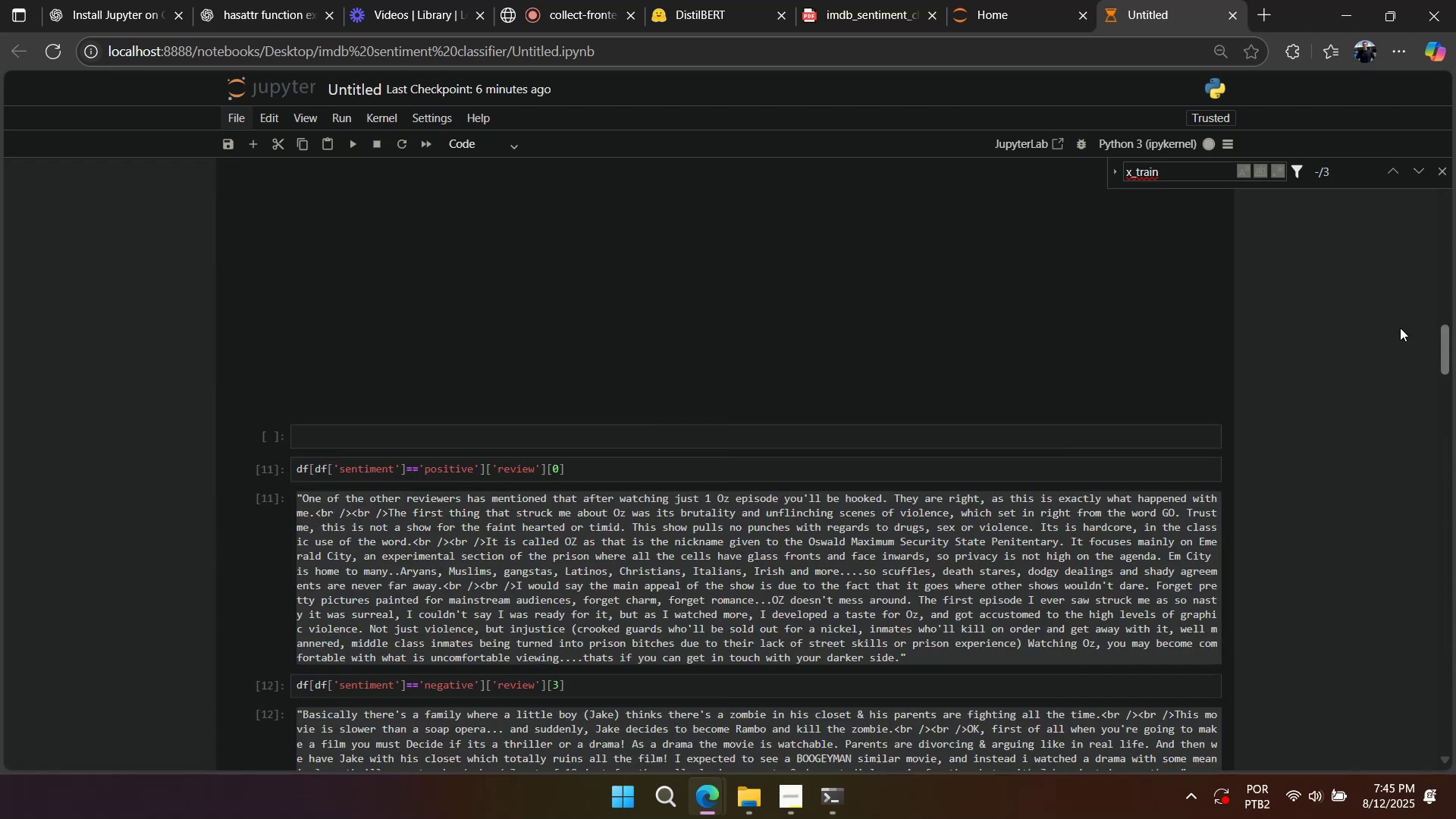 
left_click([1436, 165])
 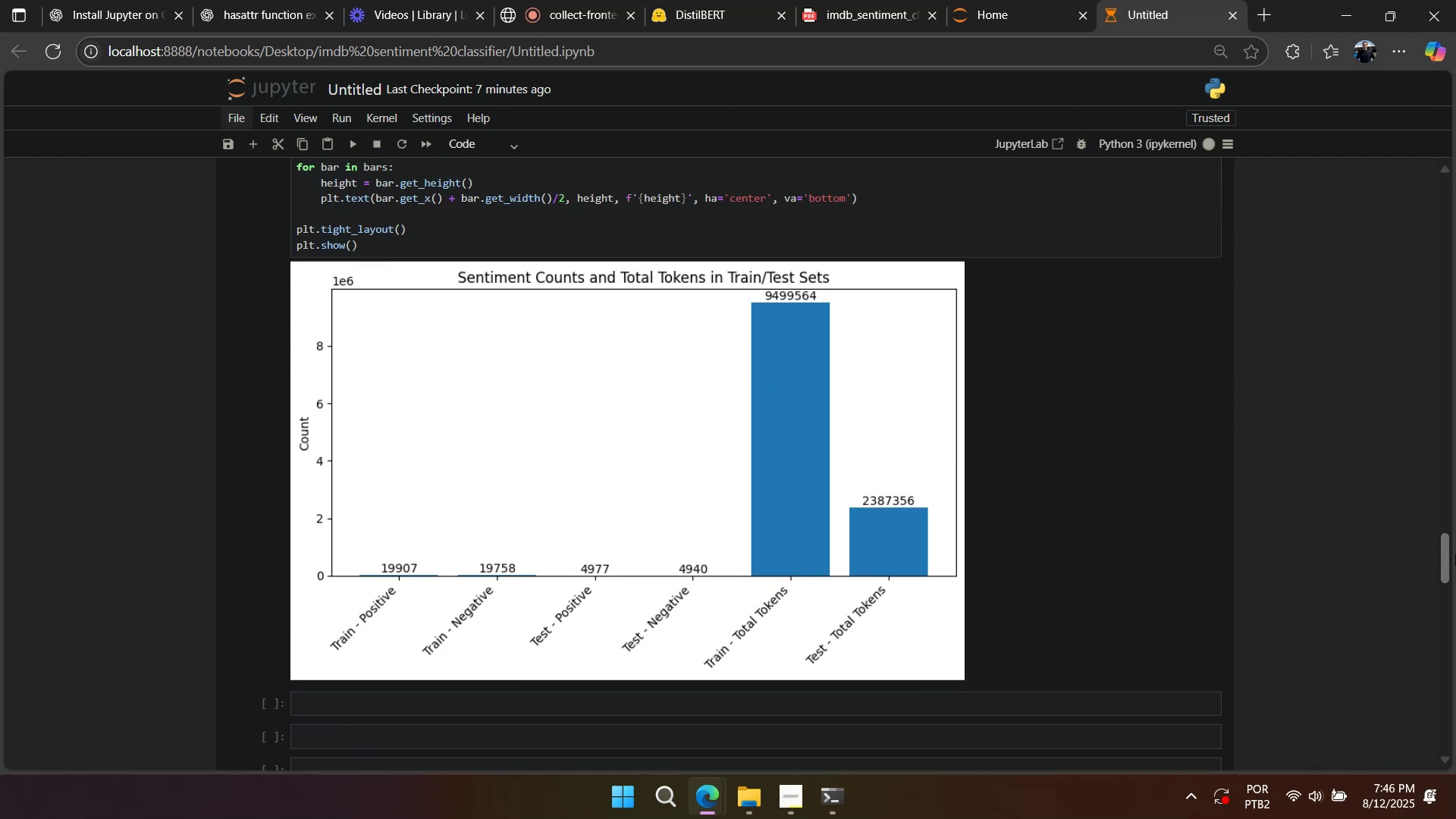 
wait(13.87)
 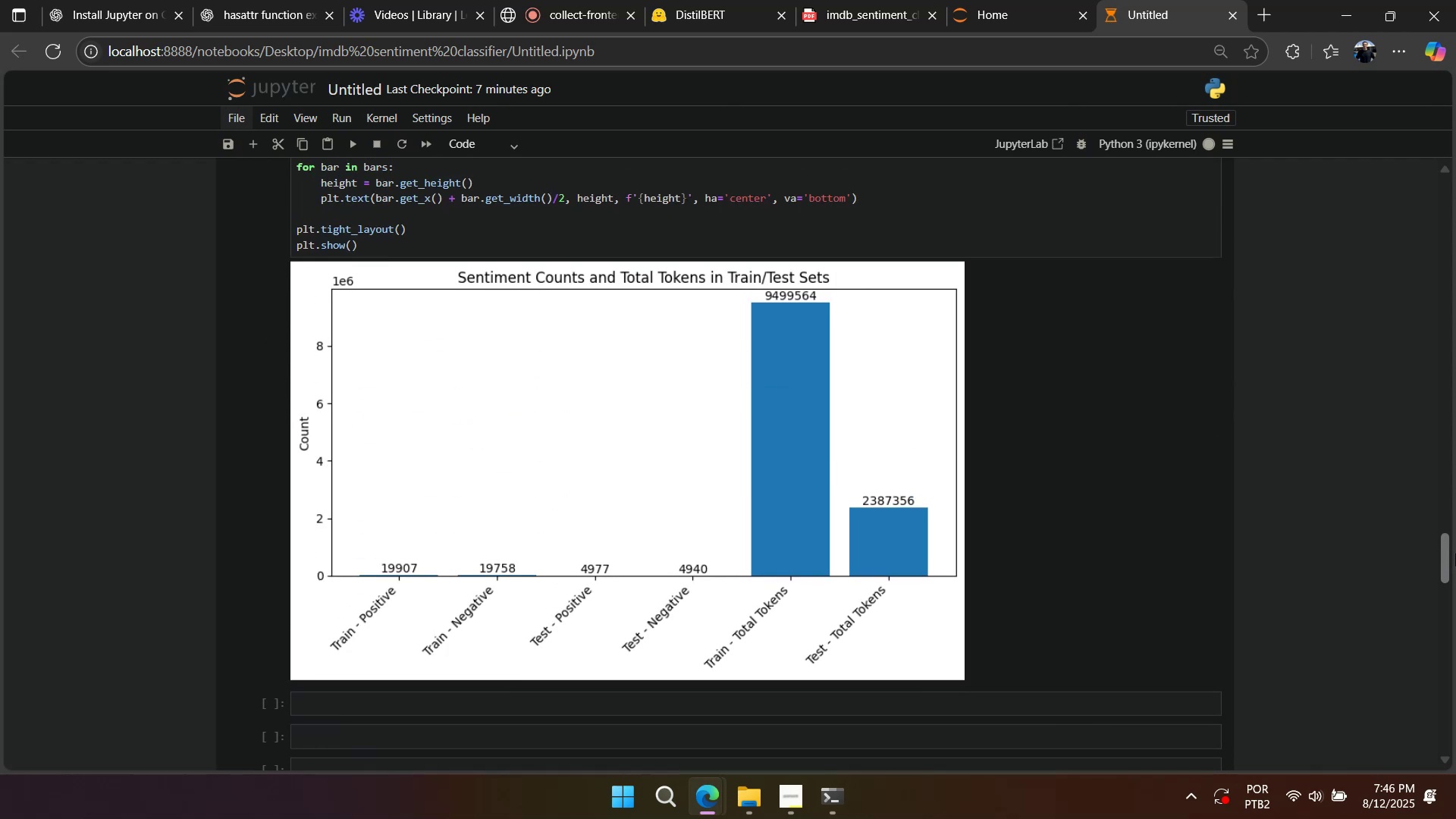 
left_click([450, 560])
 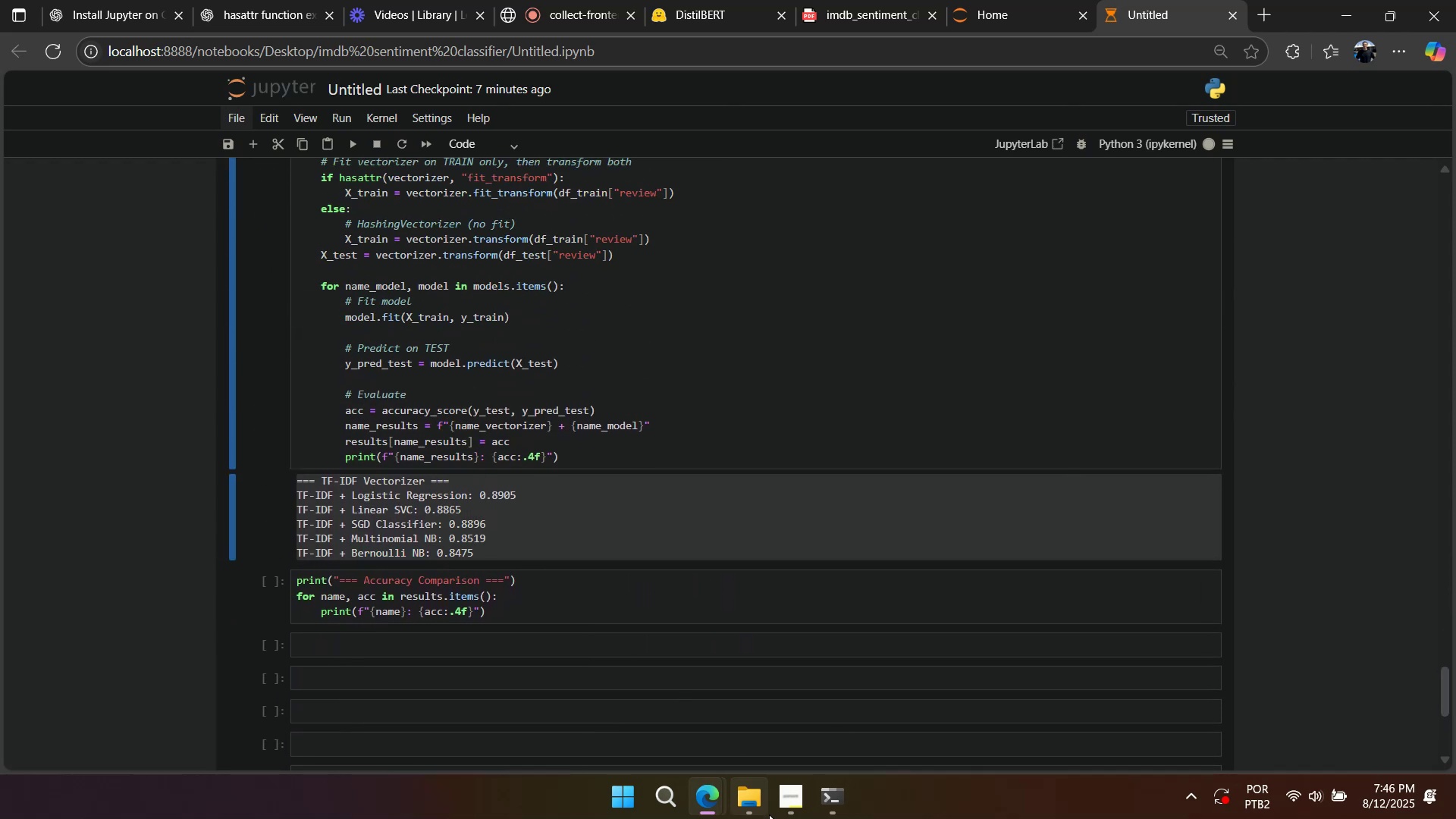 
left_click([754, 814])
 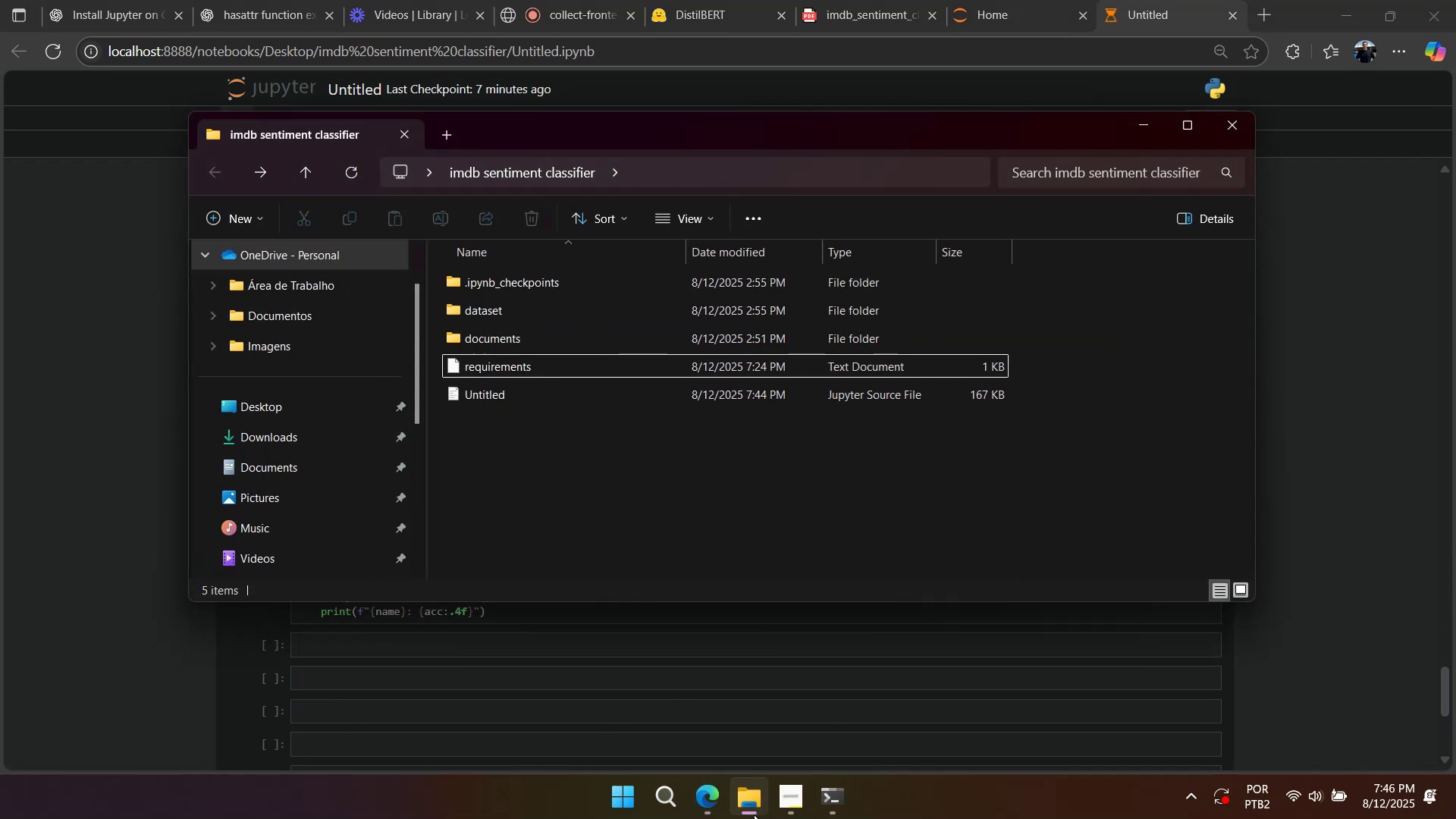 
left_click([754, 814])
 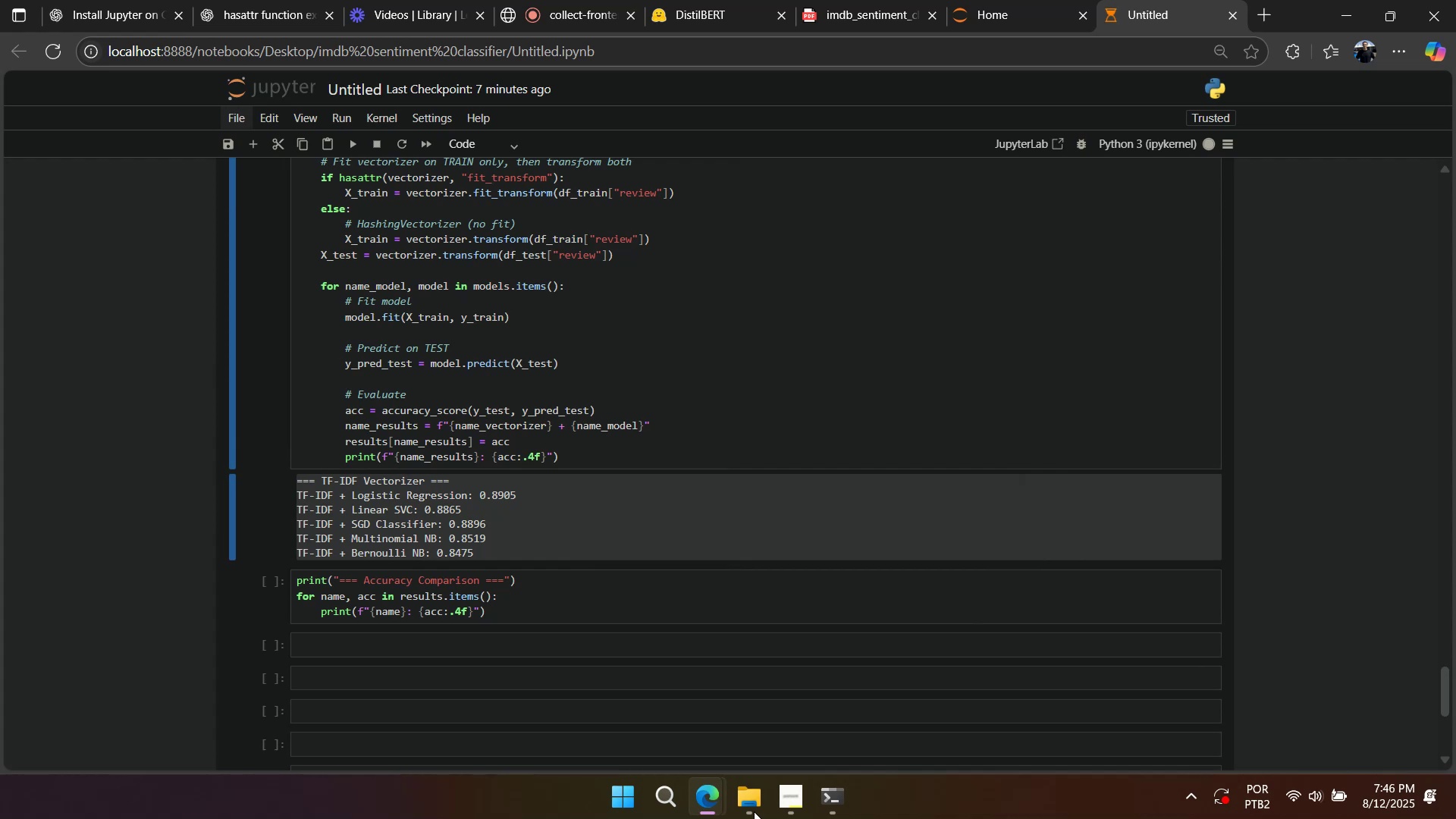 
wait(17.11)
 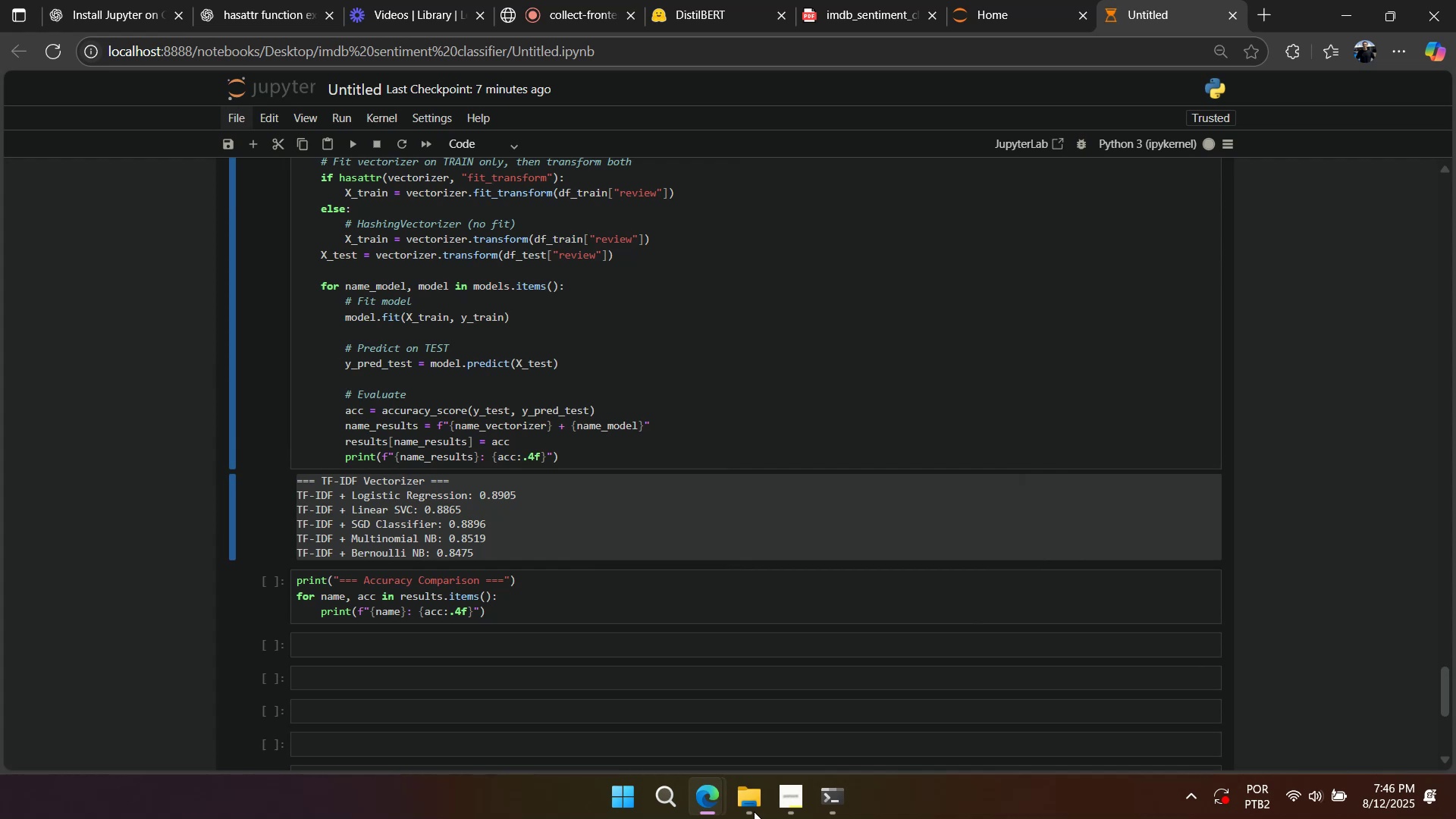 
scroll: coordinate [230, 561], scroll_direction: up, amount: 4.0
 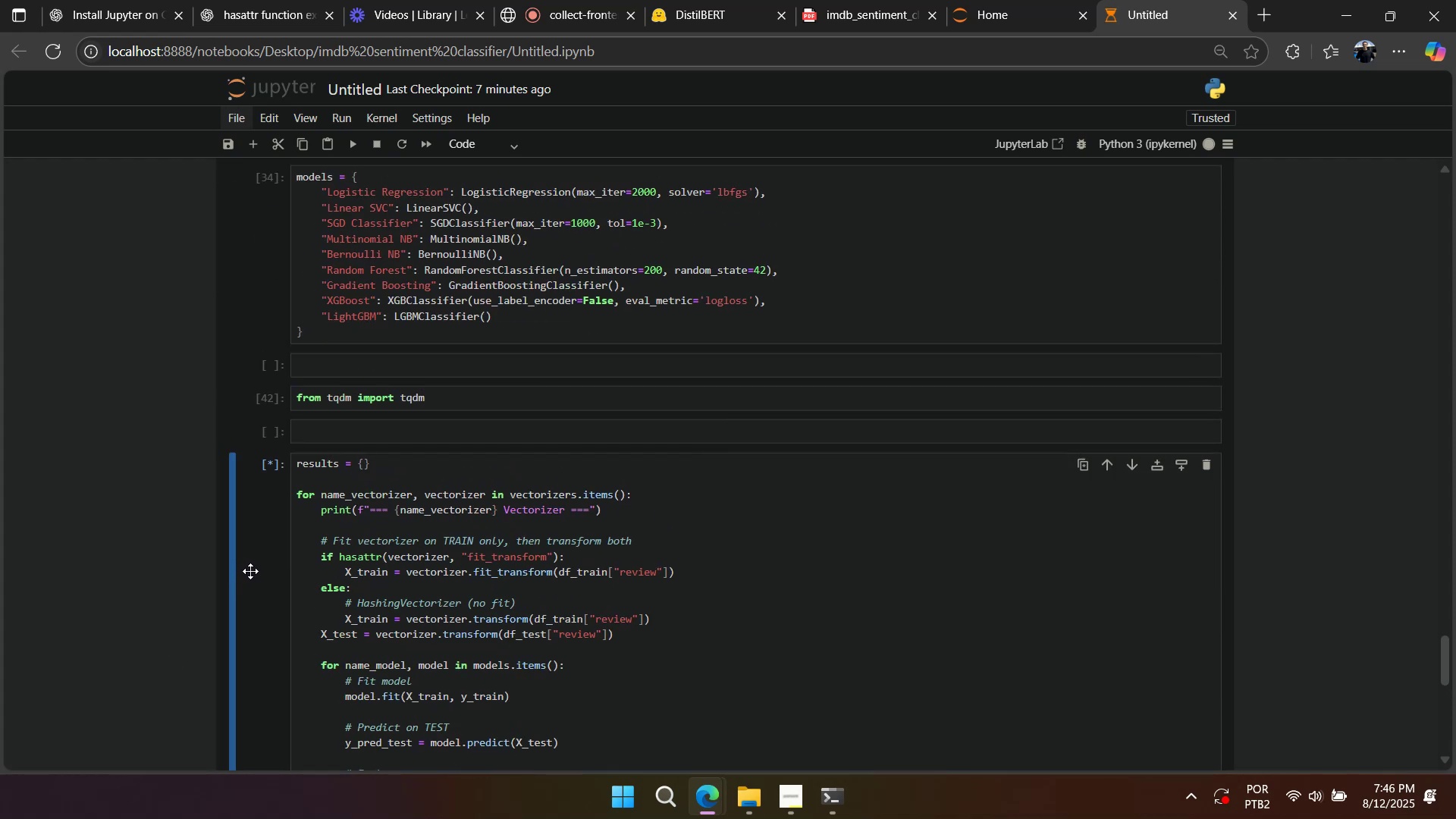 
wait(6.1)
 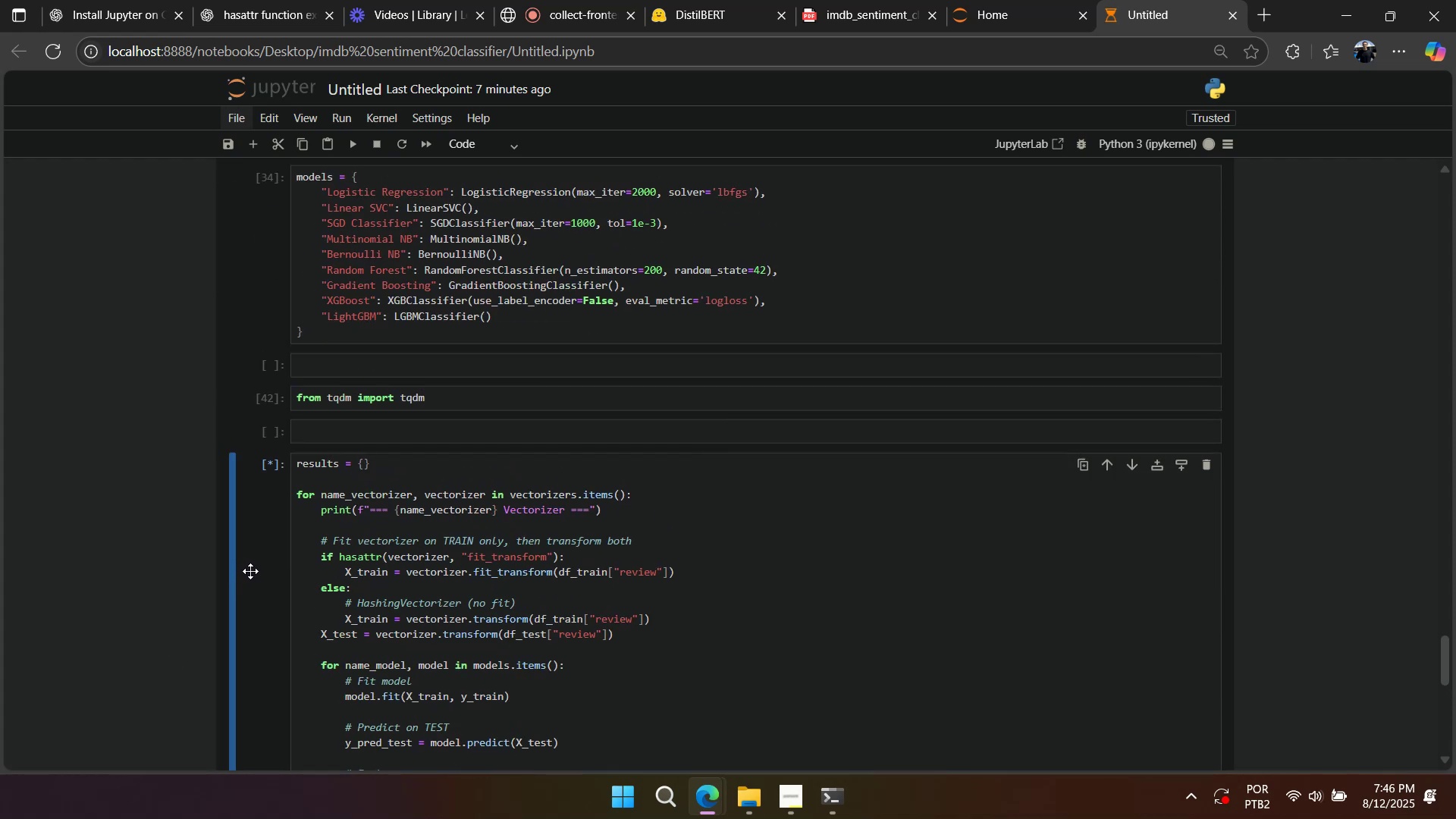 
scroll: coordinate [467, 676], scroll_direction: up, amount: 2.0
 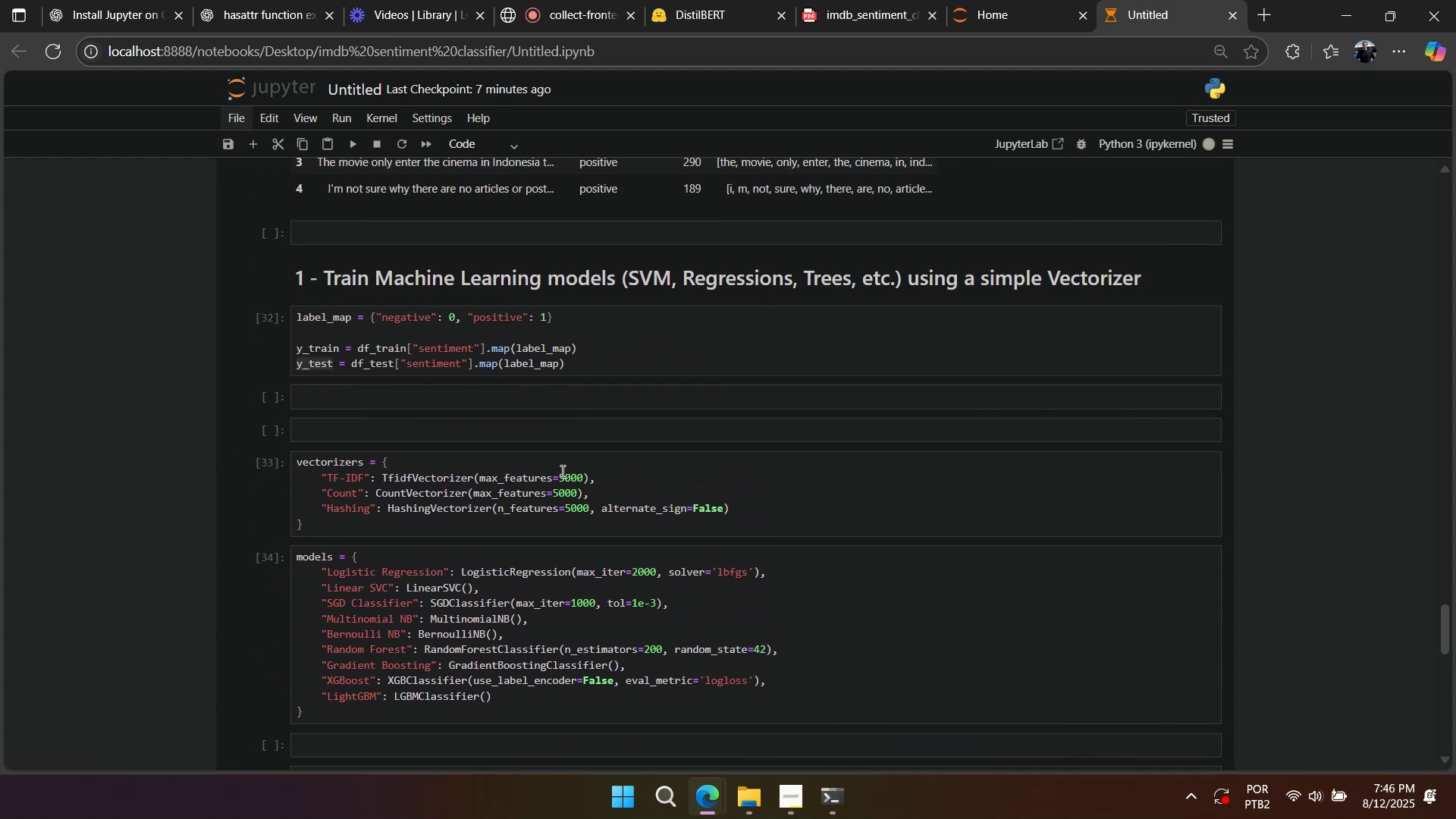 
double_click([561, 470])
 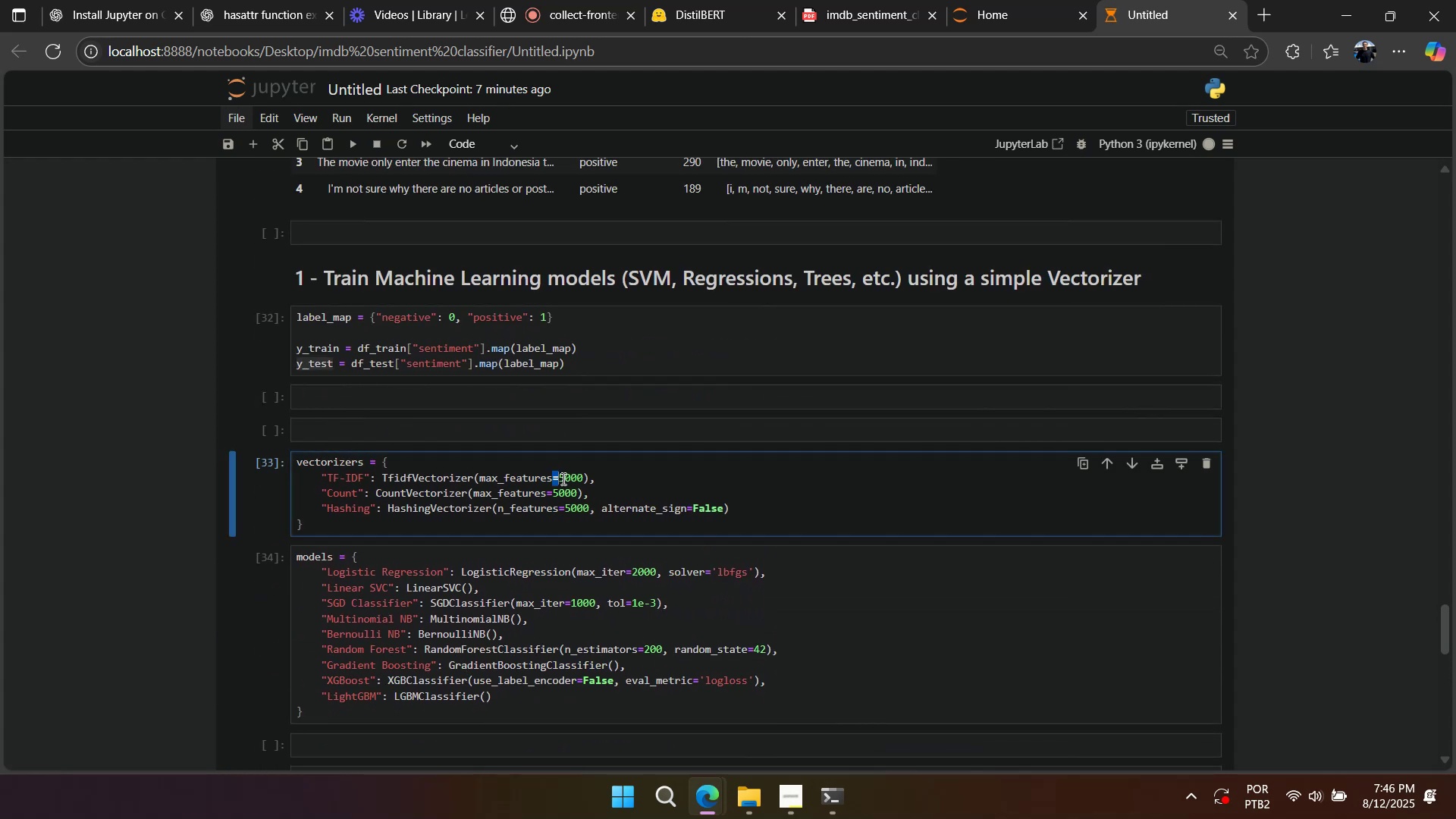 
double_click([562, 479])
 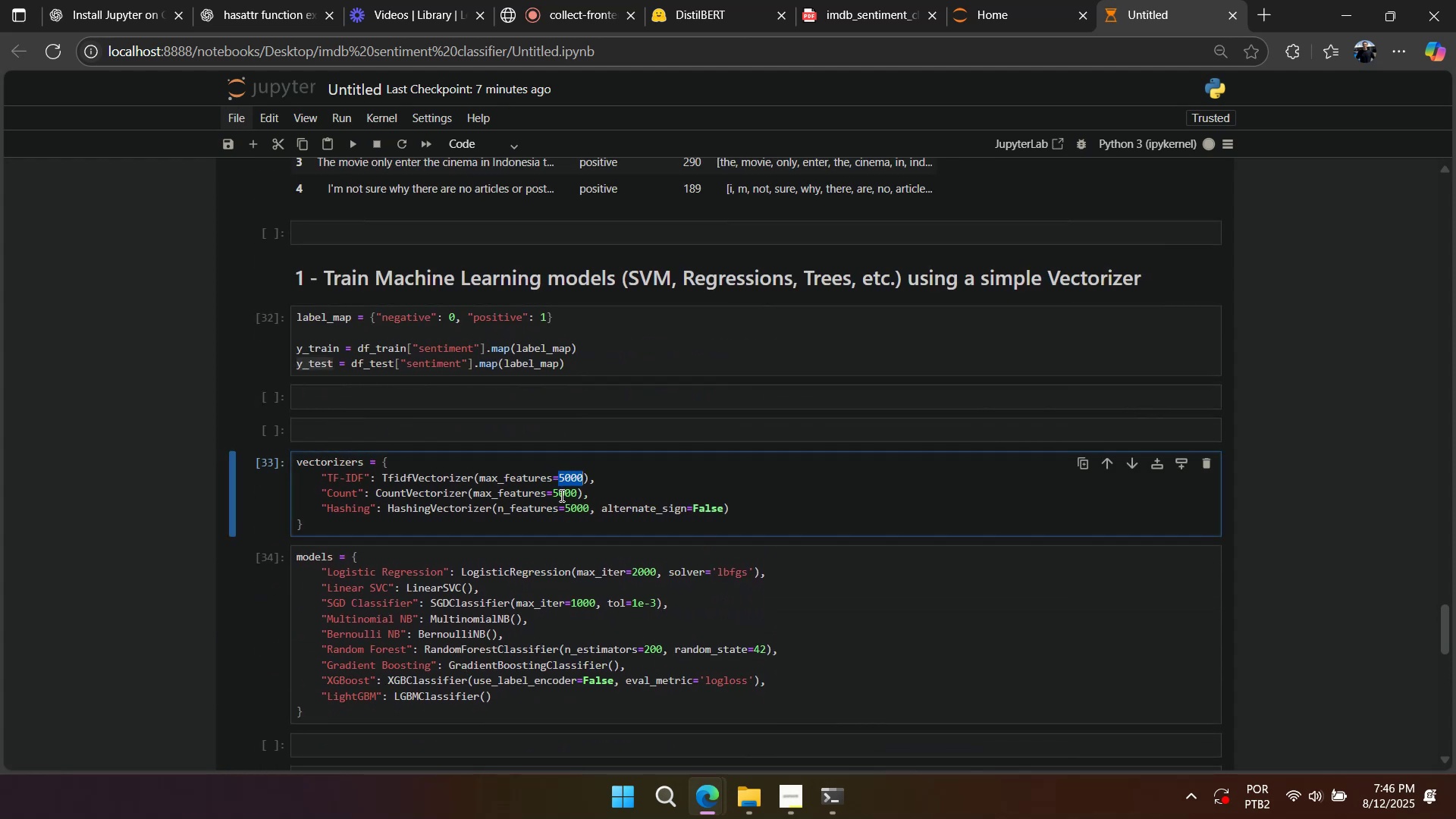 
triple_click([559, 496])
 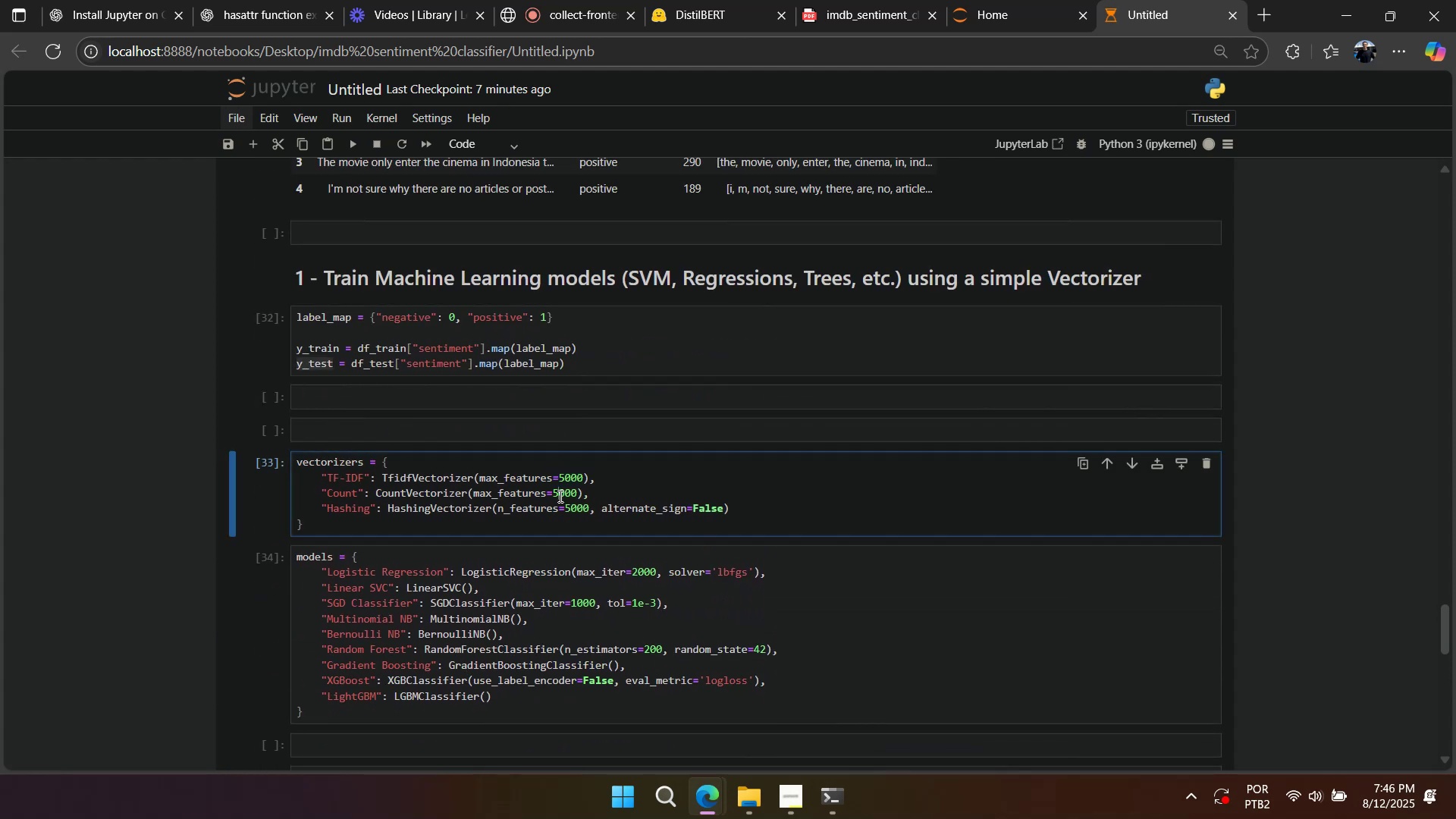 
triple_click([559, 496])
 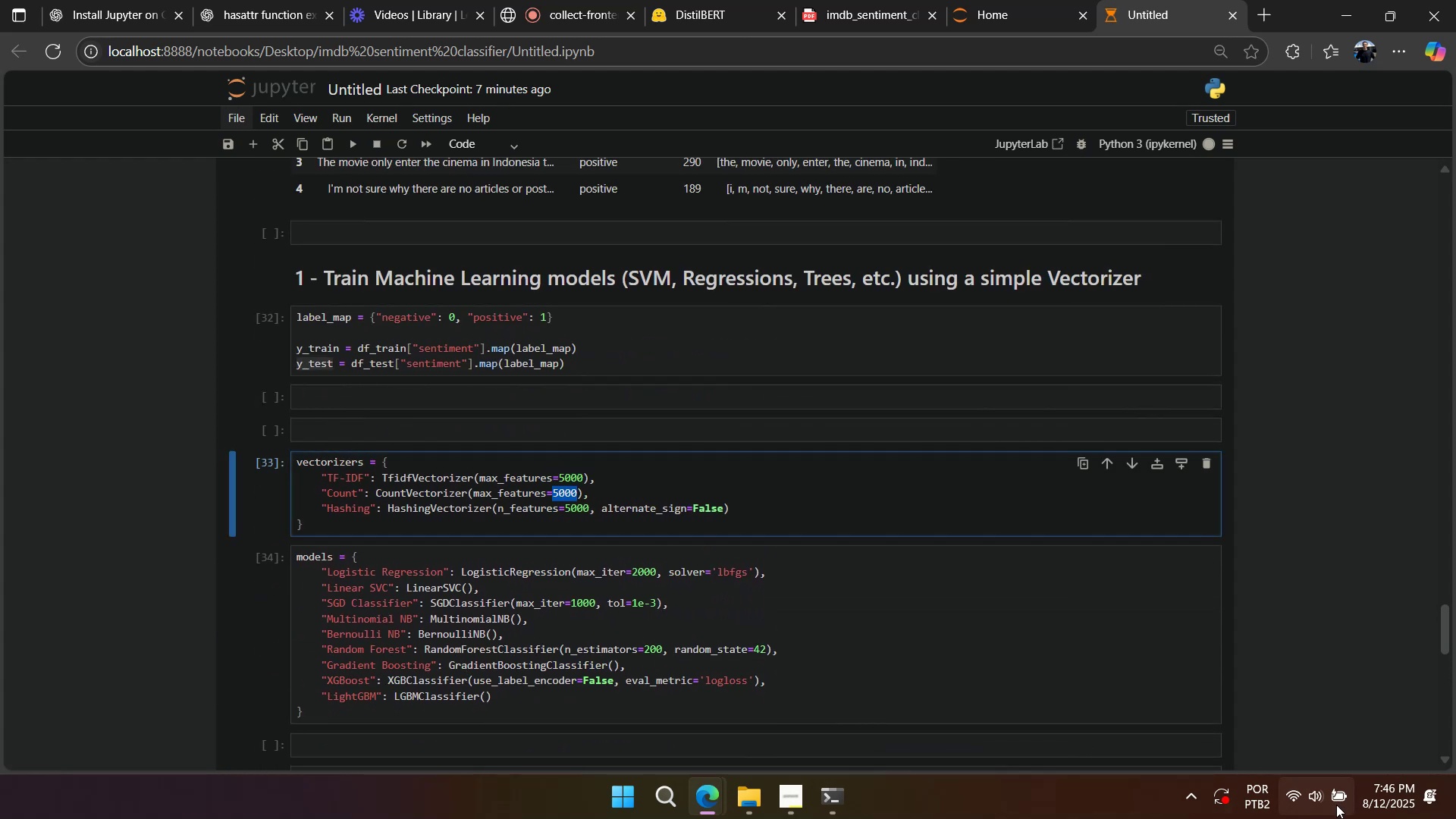 
left_click([1318, 811])
 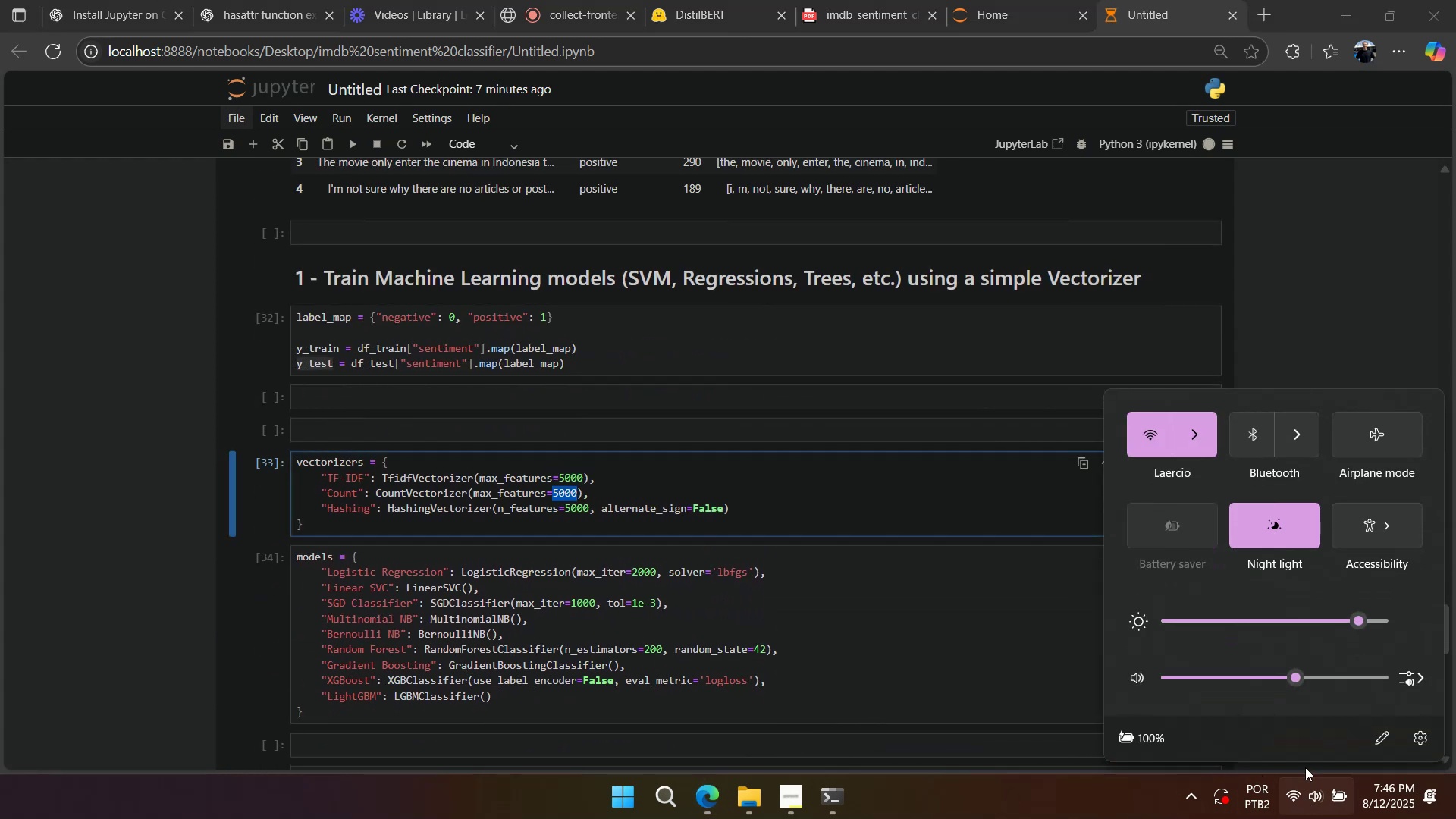 
left_click([1320, 801])
 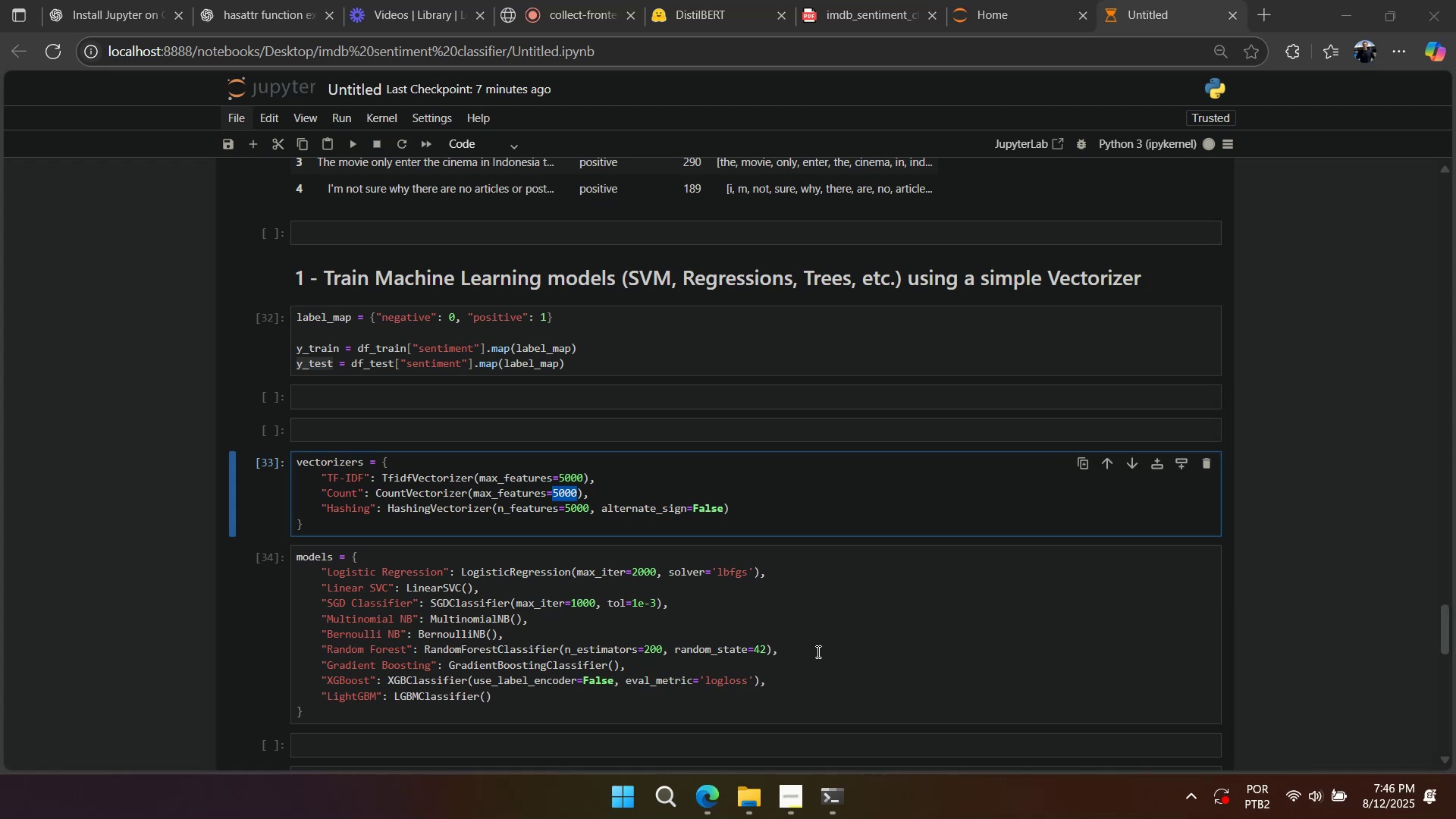 
right_click([815, 641])
 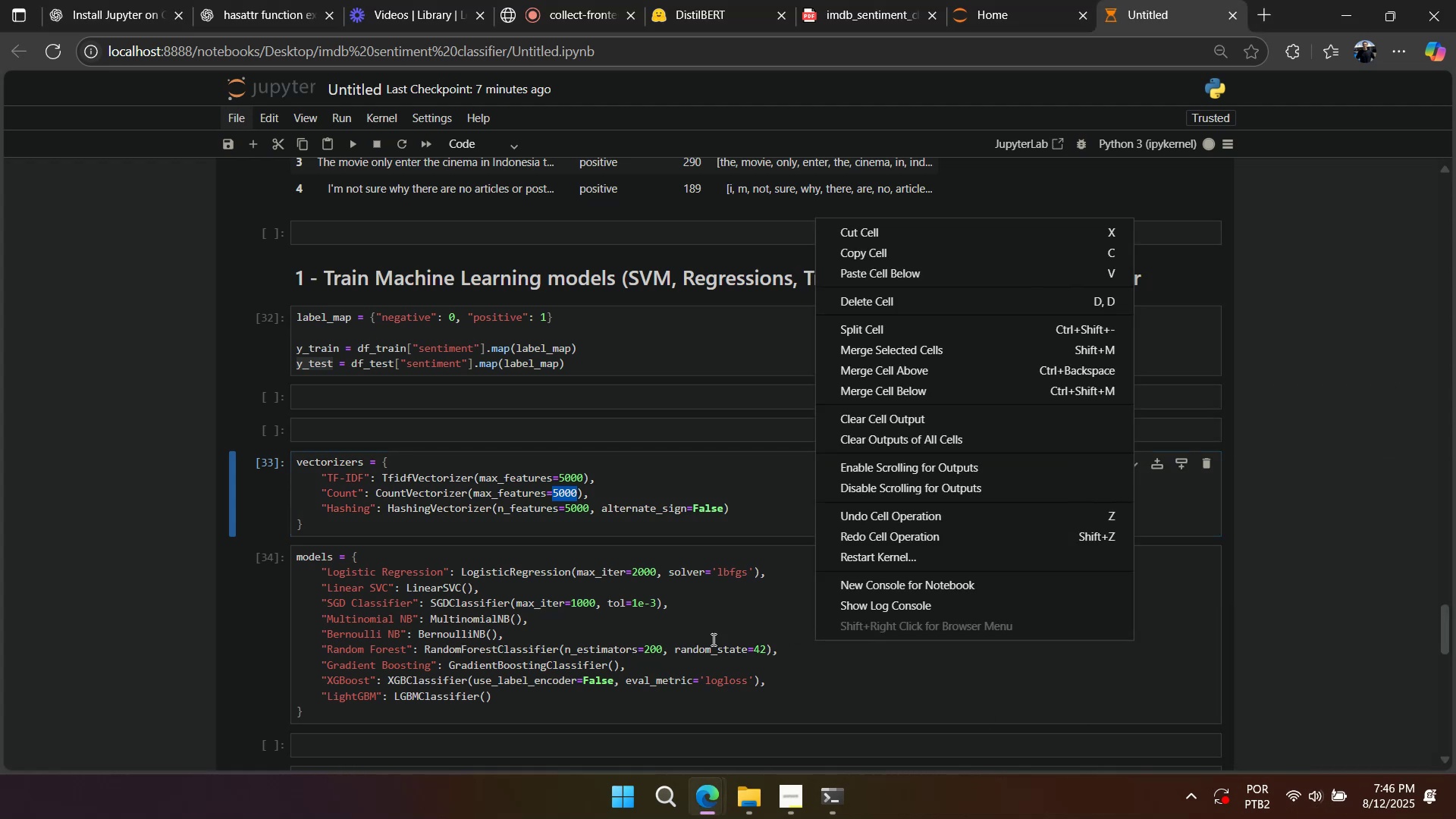 
left_click([702, 638])
 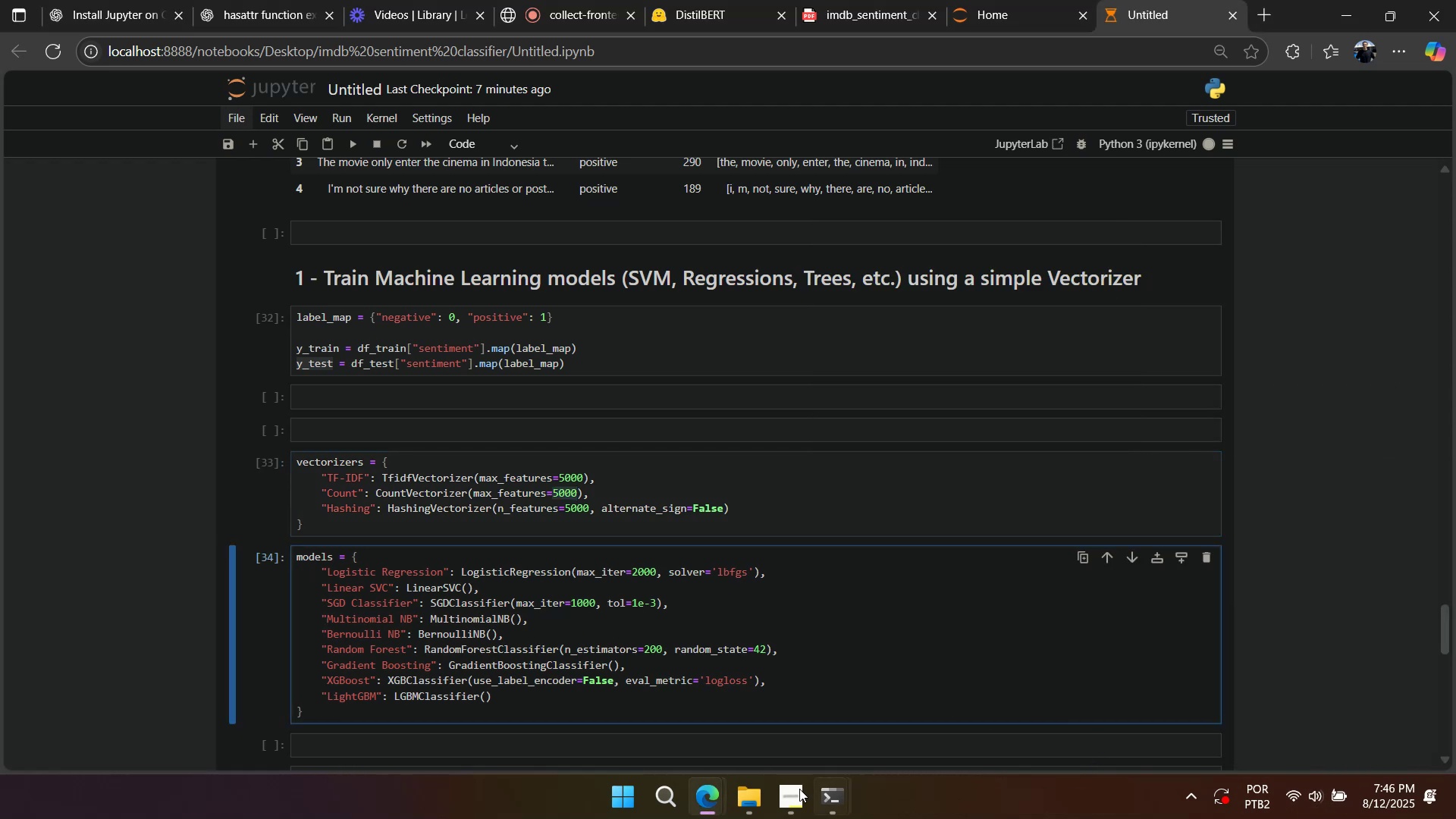 
right_click([940, 802])
 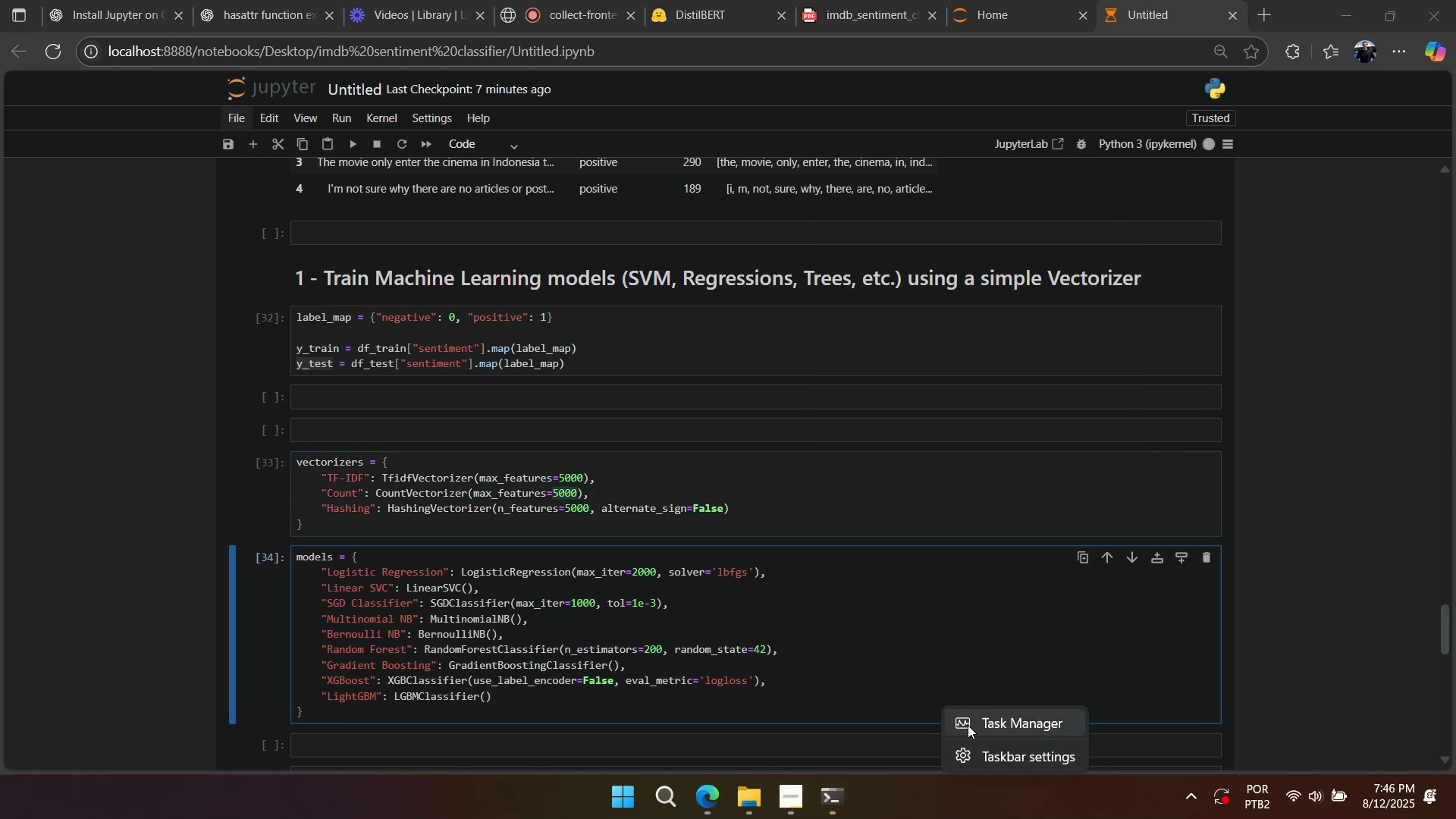 
left_click([968, 723])
 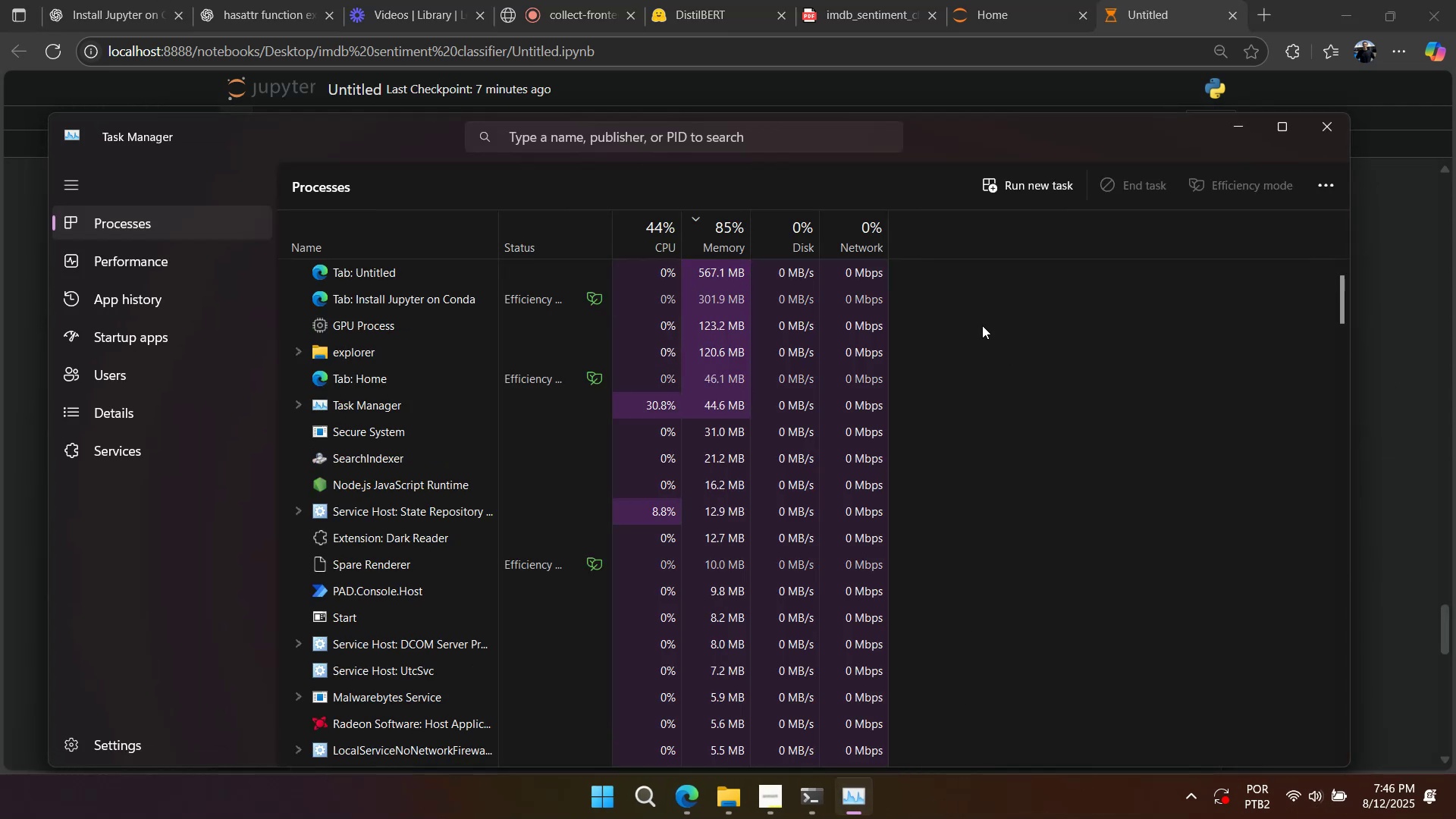 
wait(5.36)
 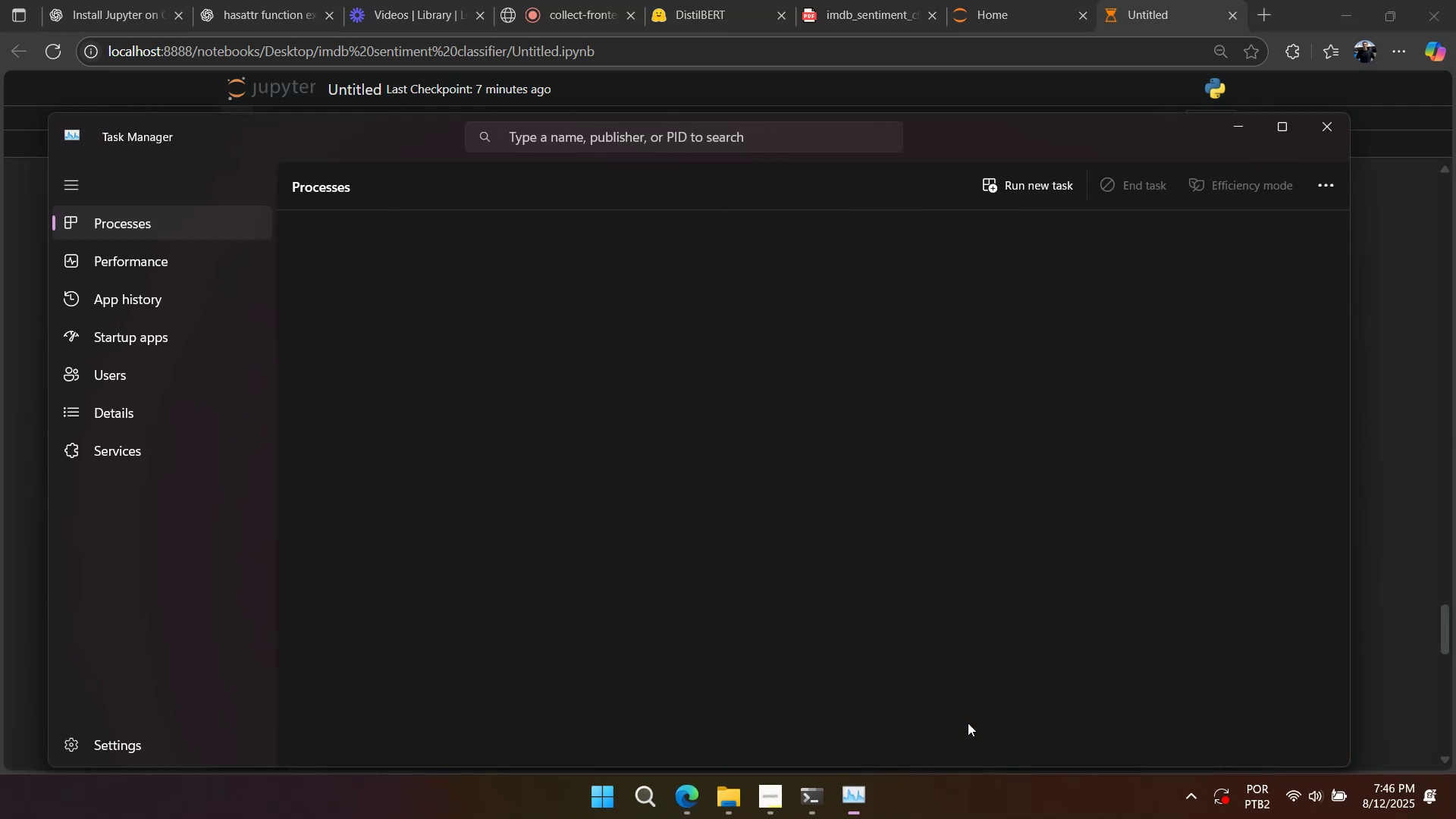 
scroll: coordinate [841, 523], scroll_direction: down, amount: 10.0
 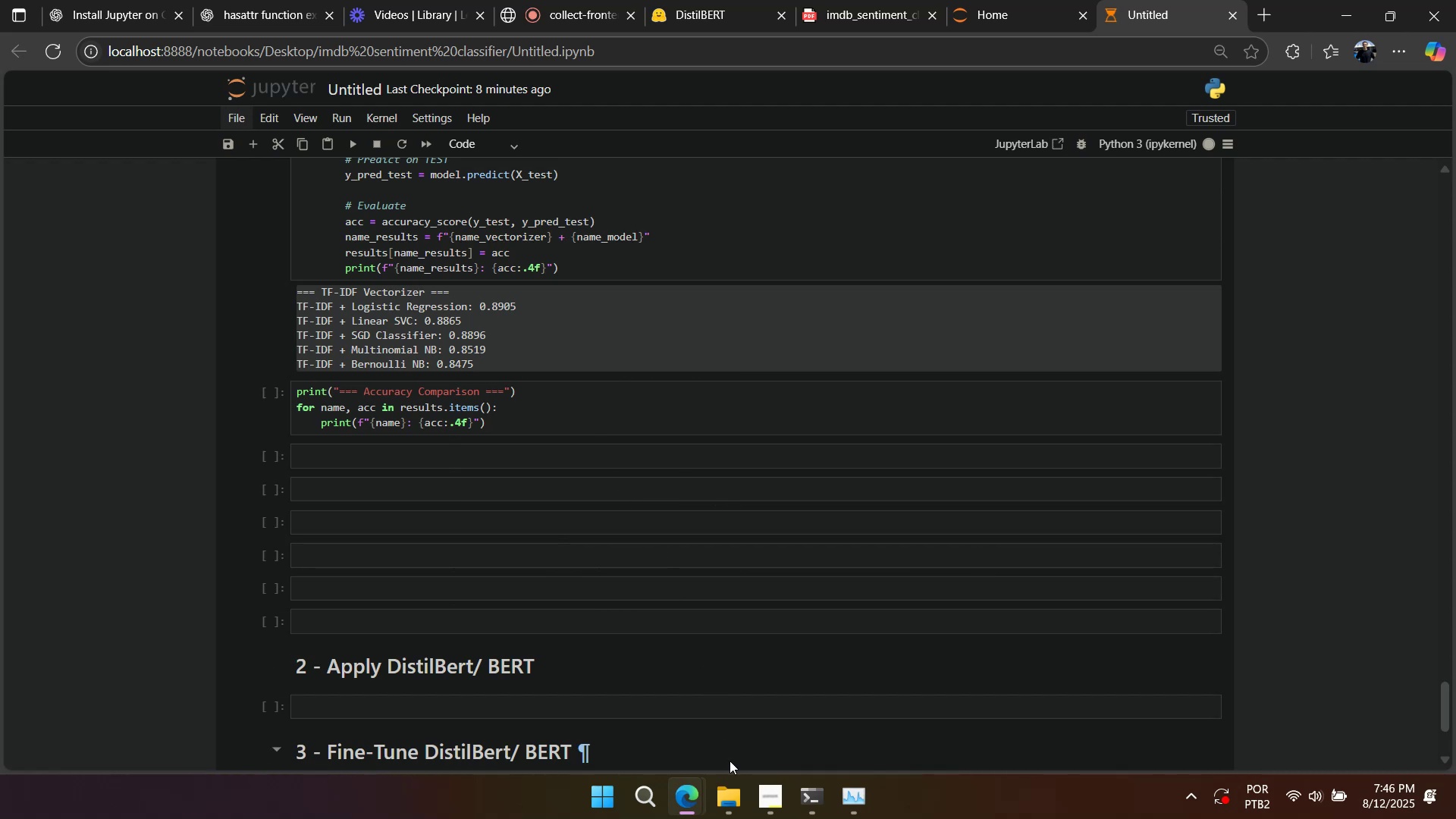 
left_click([723, 790])
 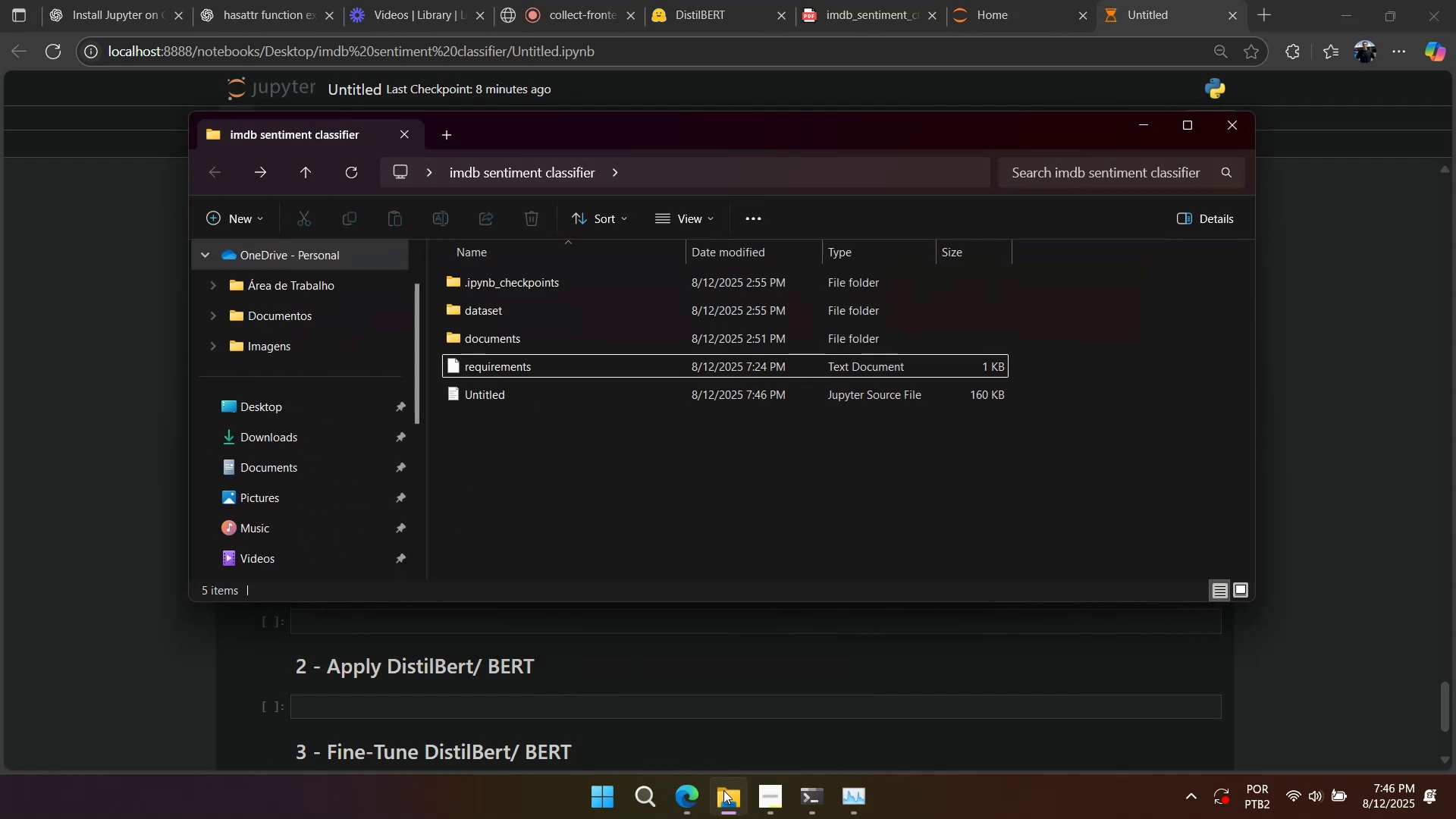 
left_click([723, 790])
 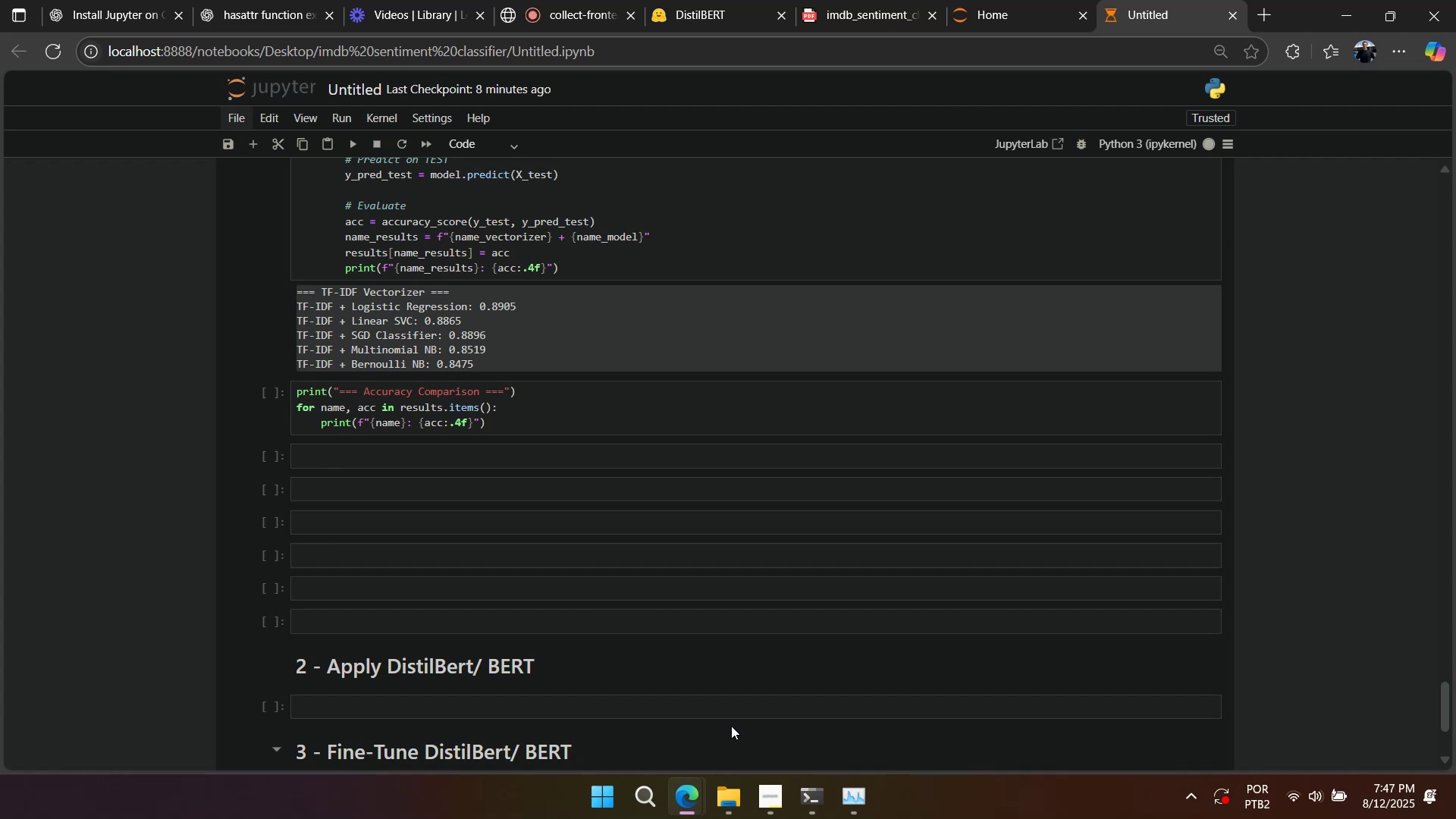 
wait(33.16)
 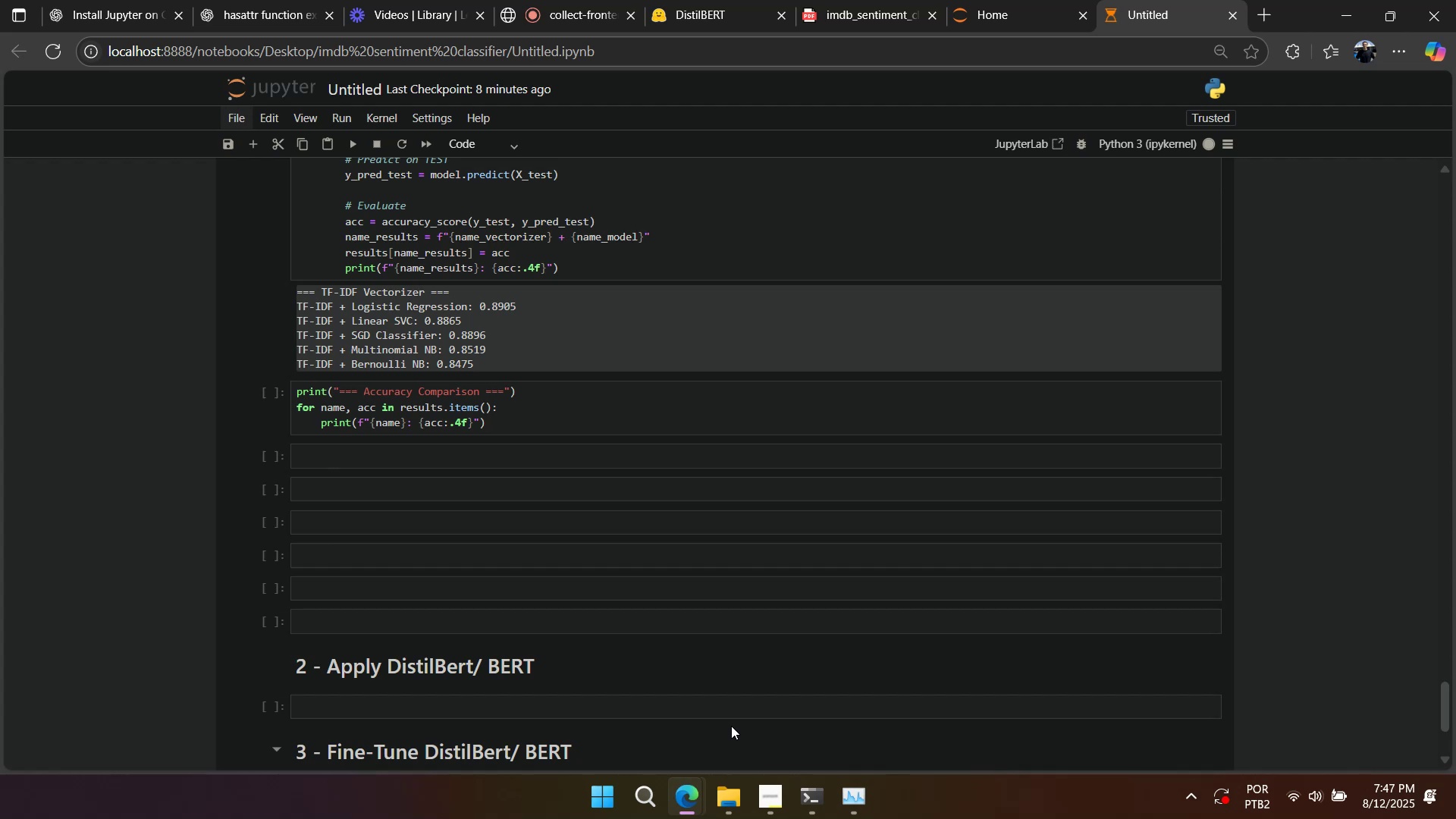 
scroll: coordinate [647, 598], scroll_direction: up, amount: 5.0
 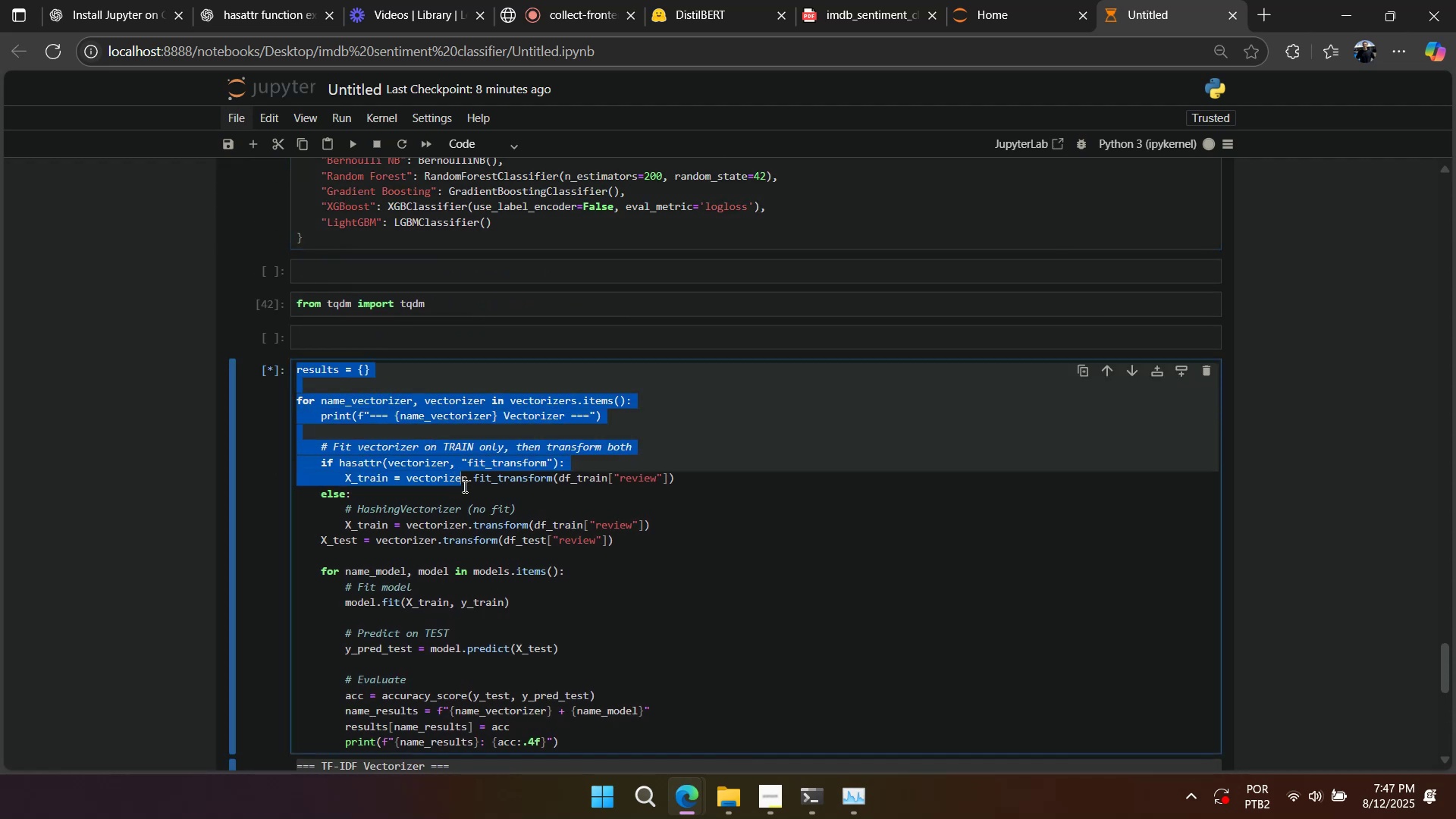 
left_click([487, 546])
 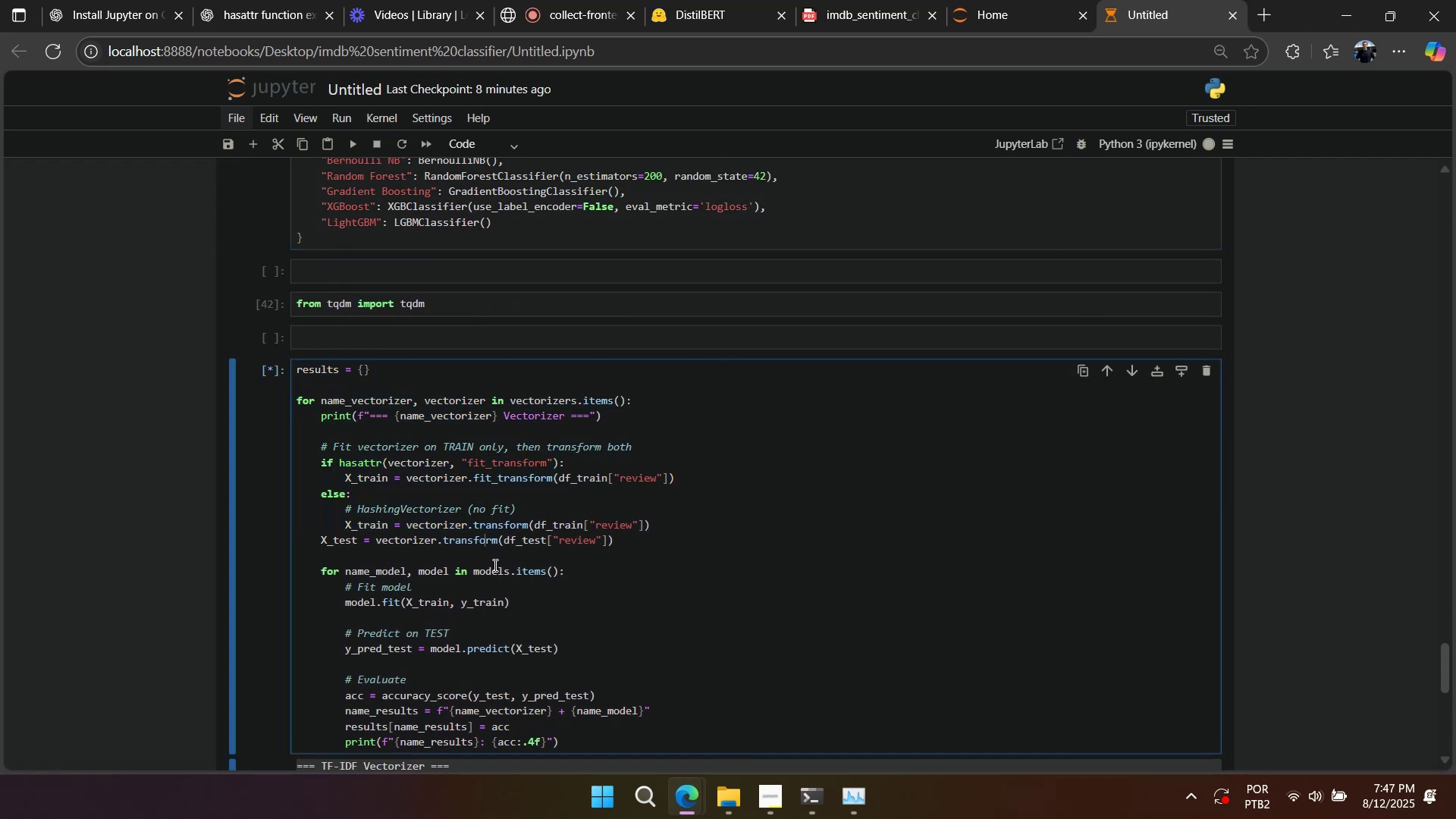 
scroll: coordinate [494, 566], scroll_direction: down, amount: 1.0
 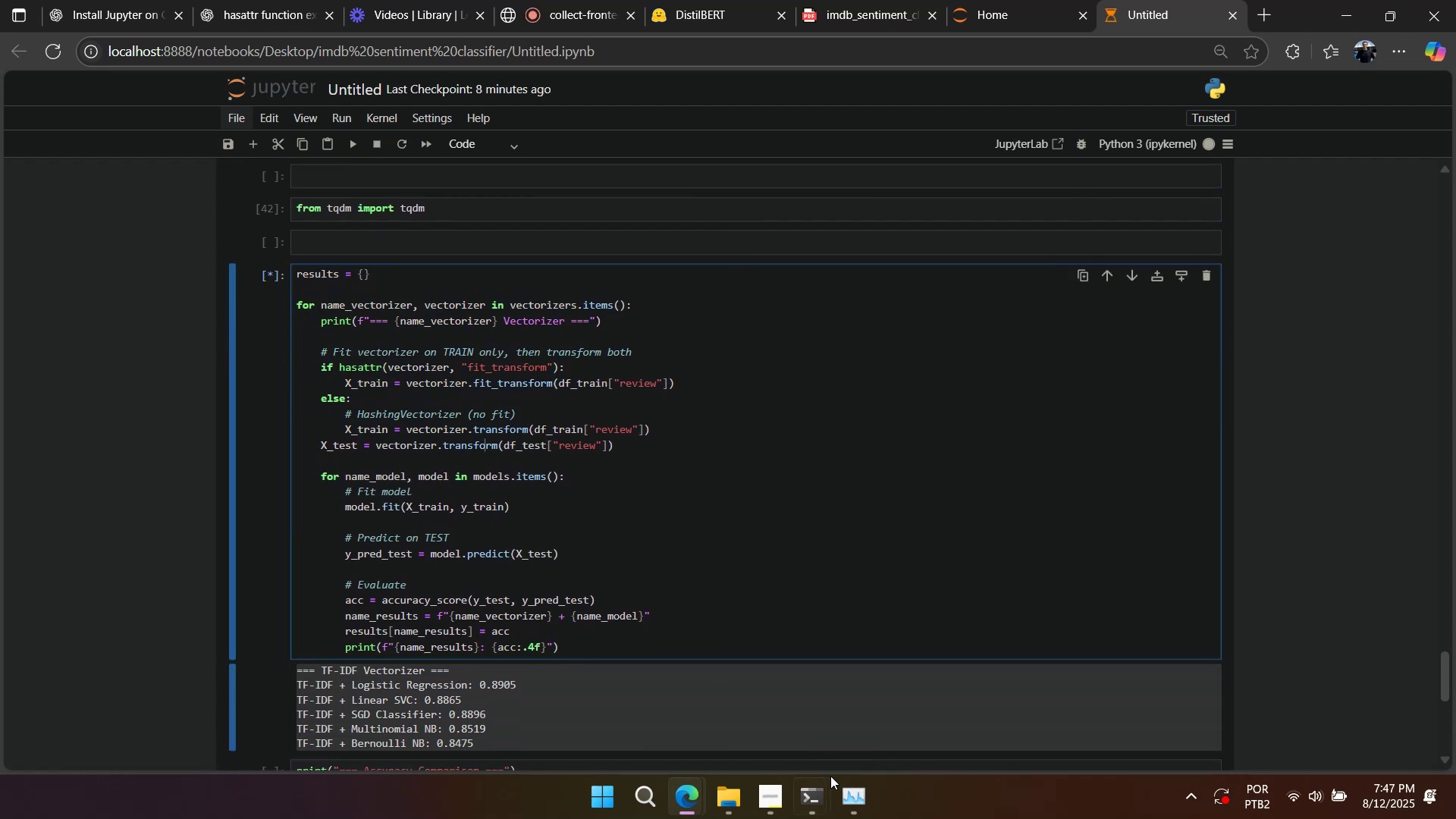 
left_click([844, 789])
 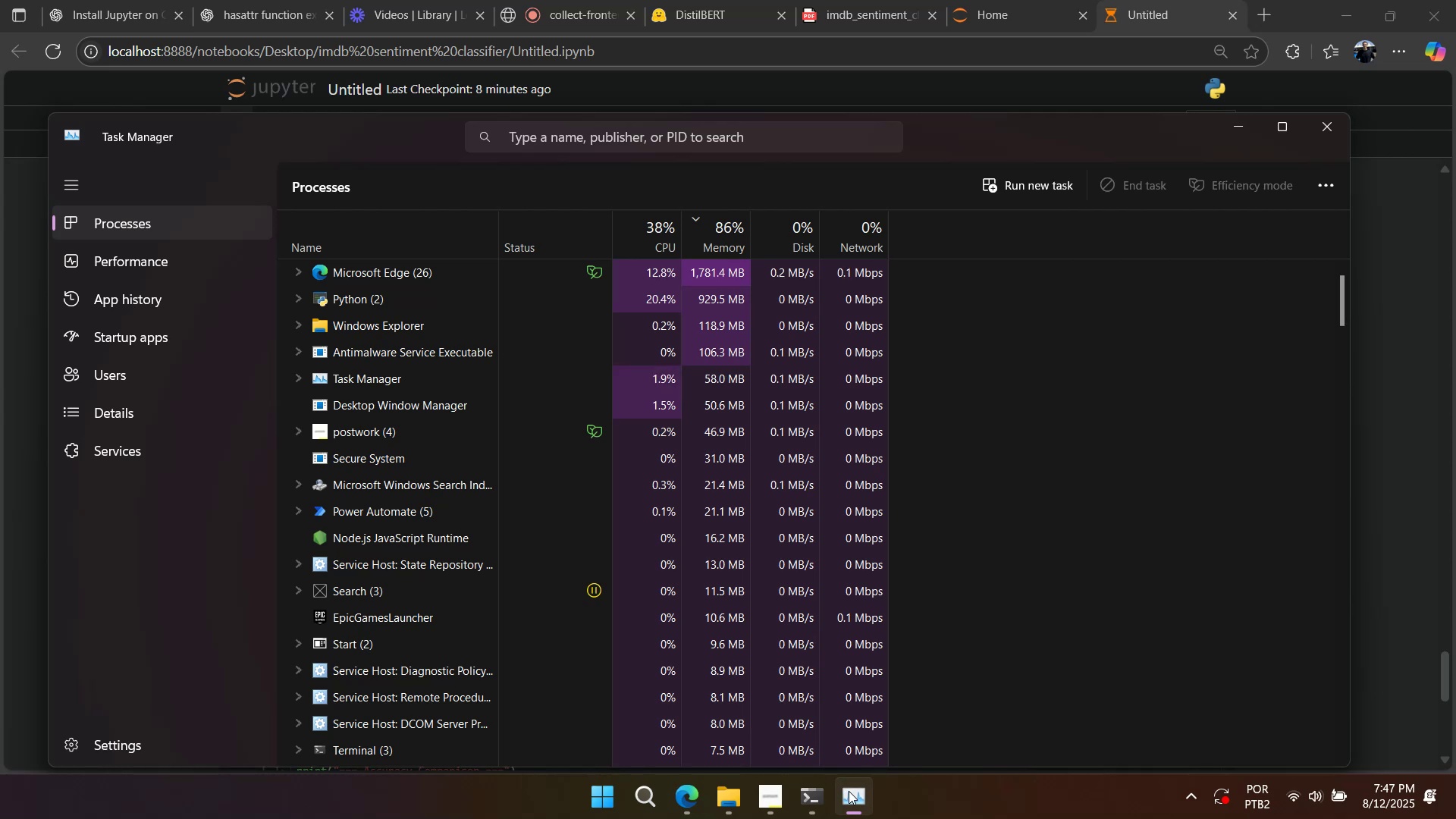 
left_click([849, 791])
 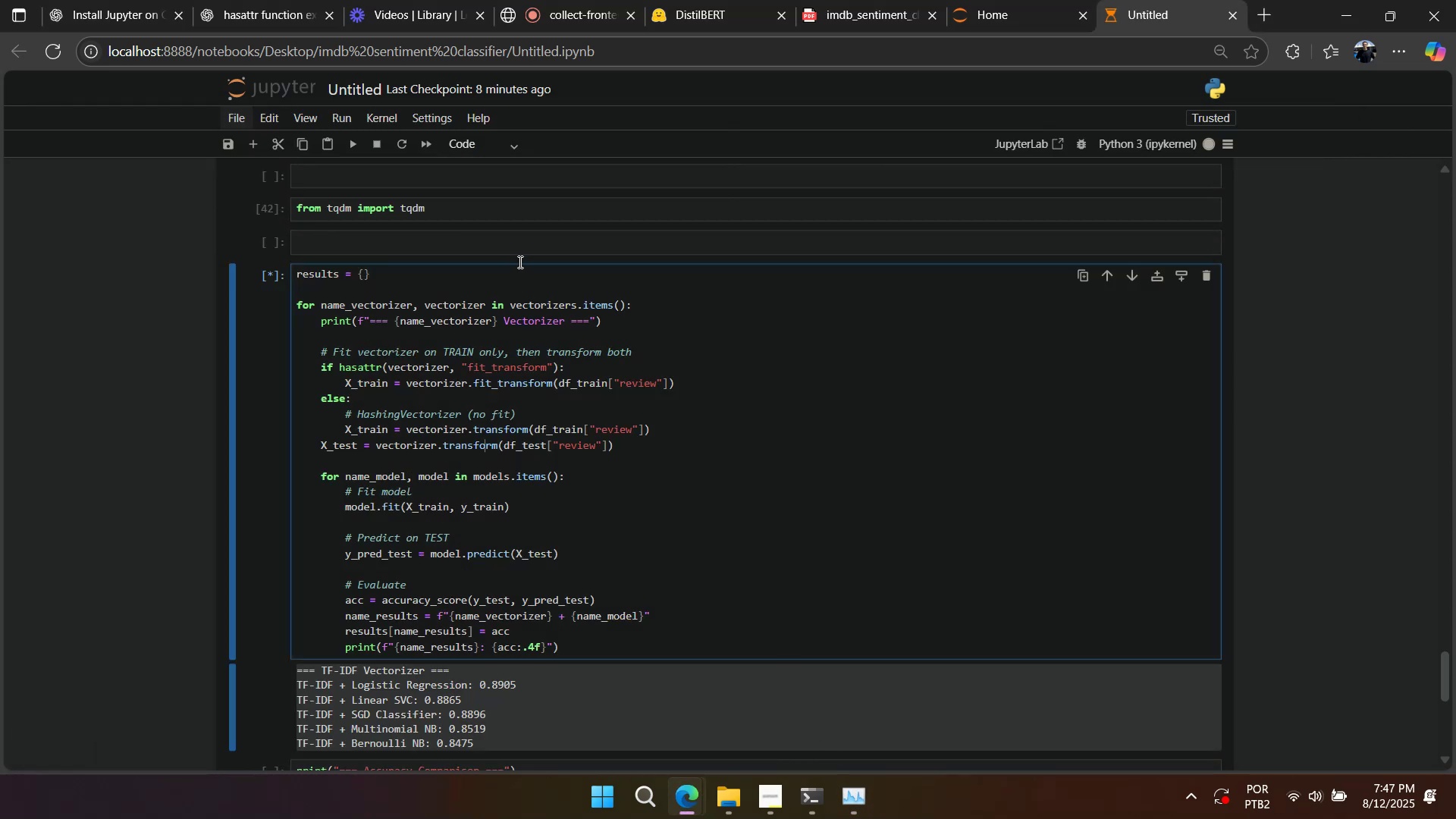 
right_click([689, 393])
 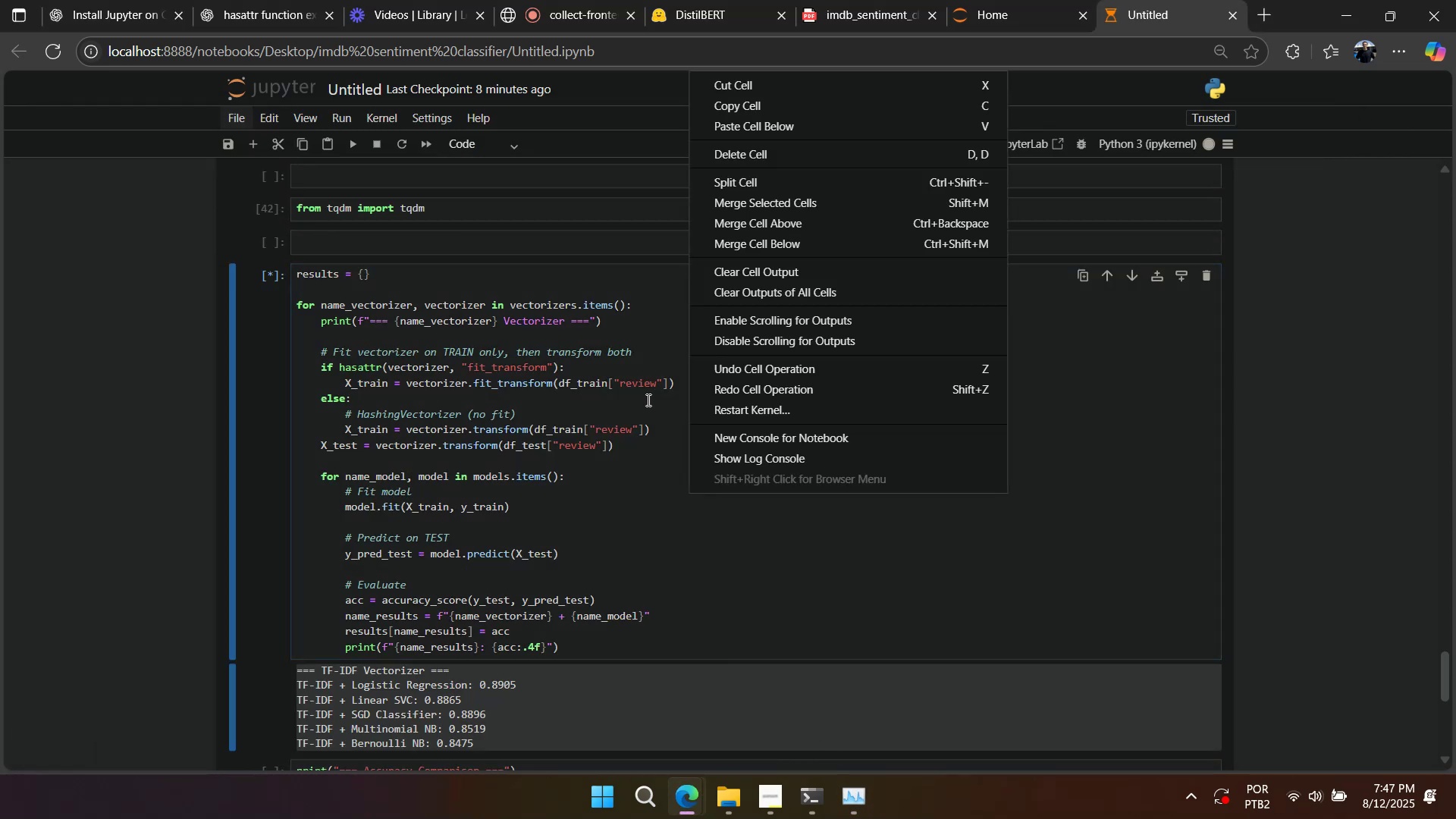 
left_click([646, 400])
 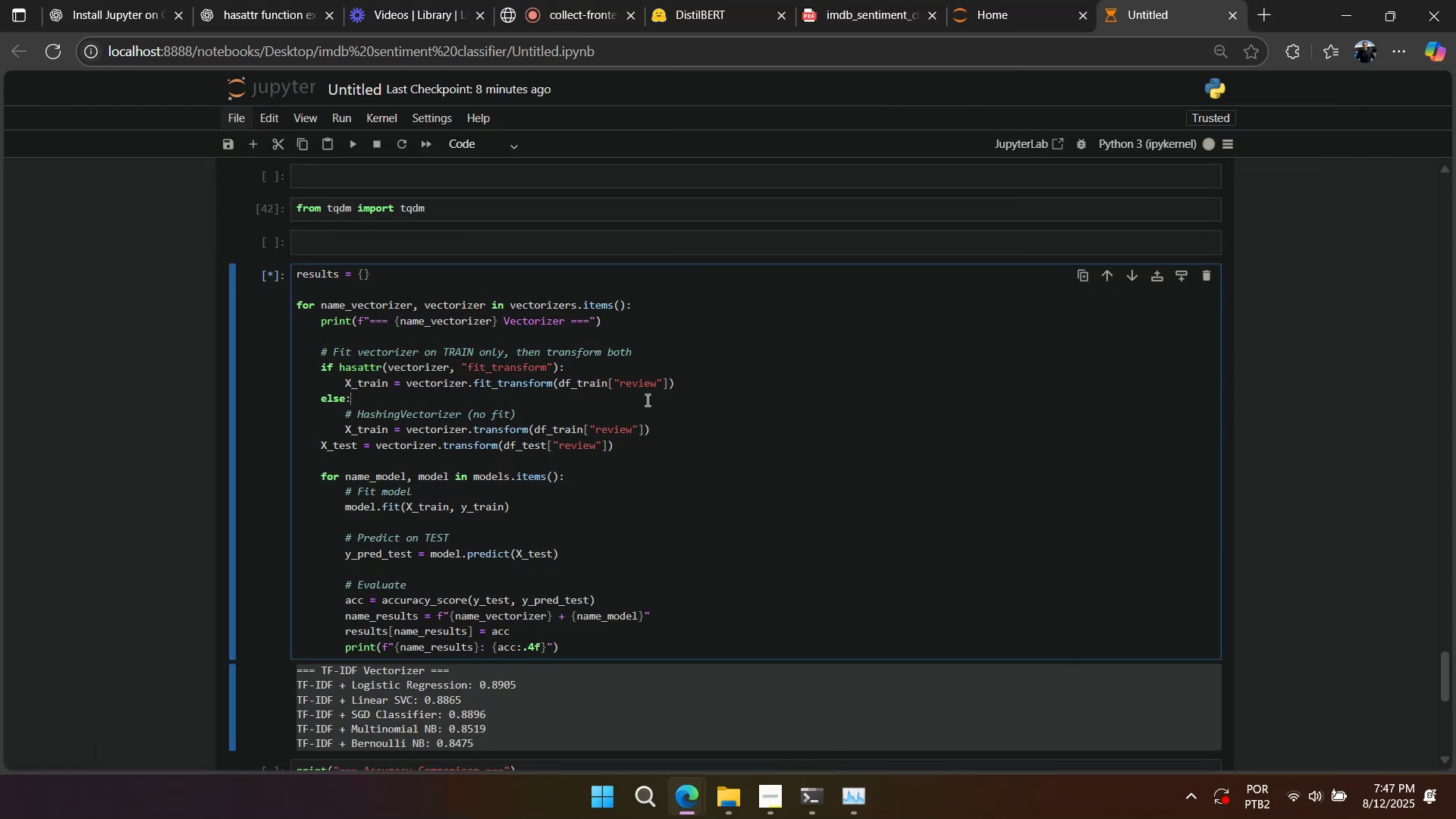 
scroll: coordinate [635, 532], scroll_direction: down, amount: 6.0
 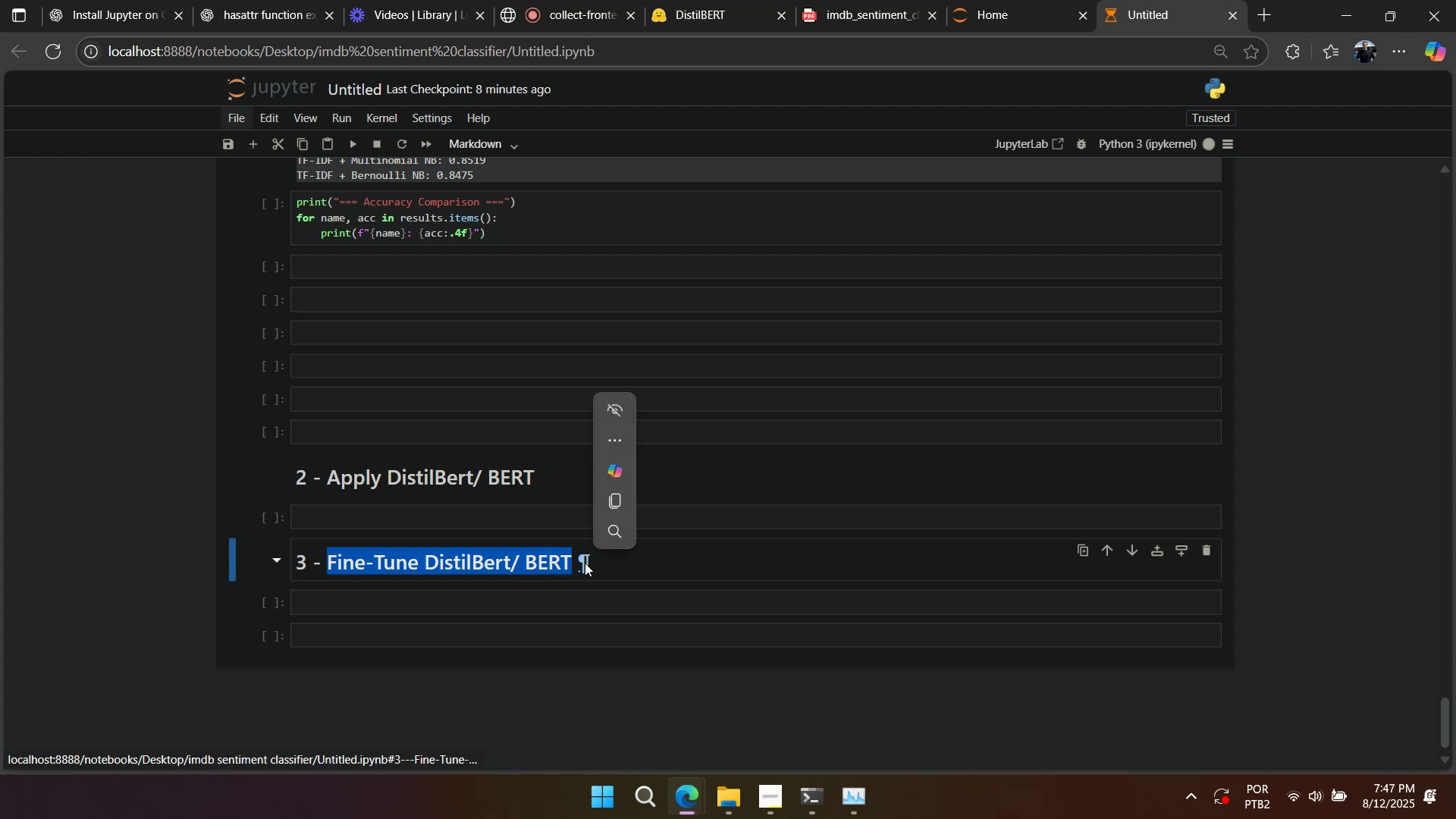 
wait(6.04)
 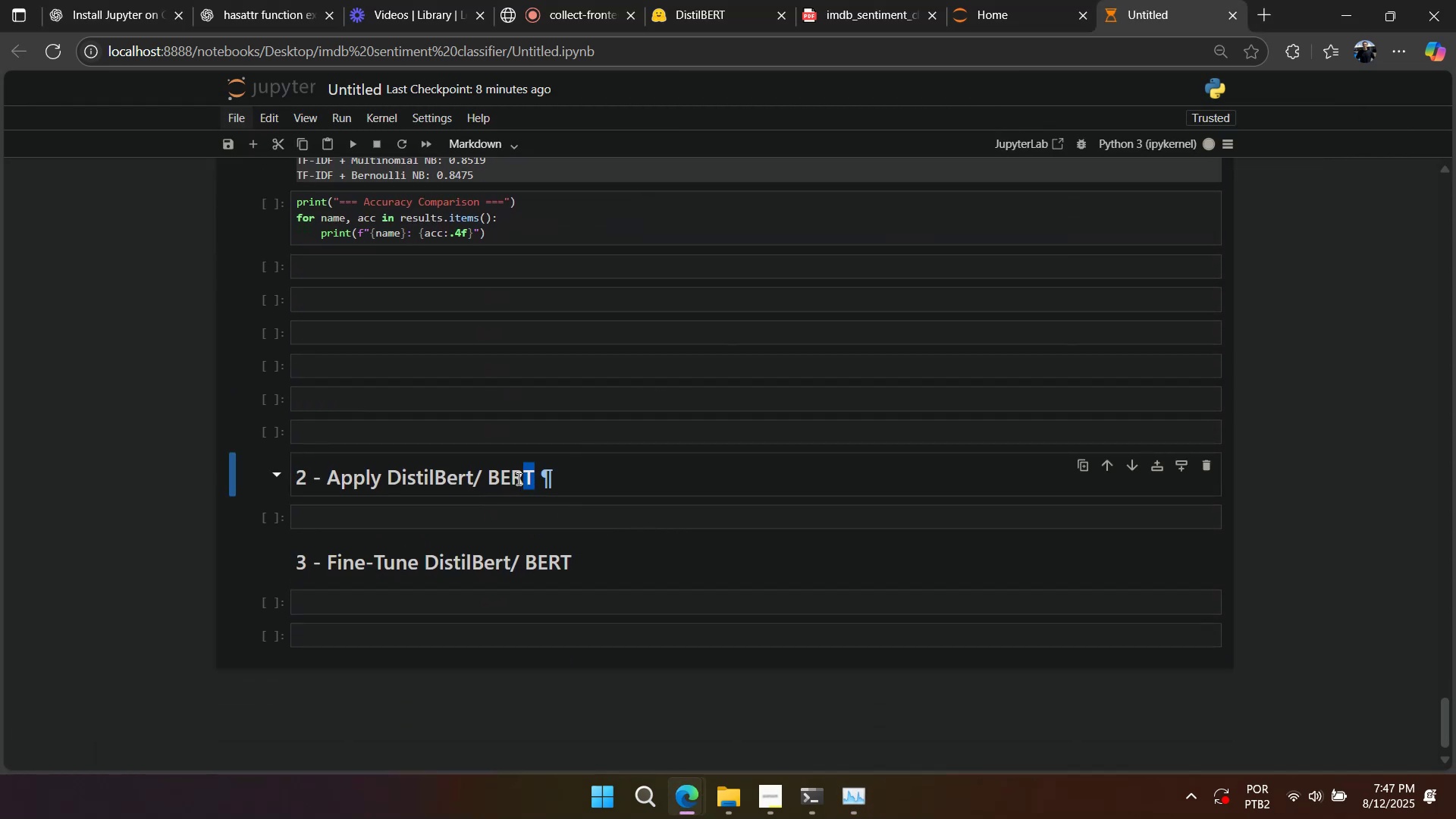 
left_click([811, 395])
 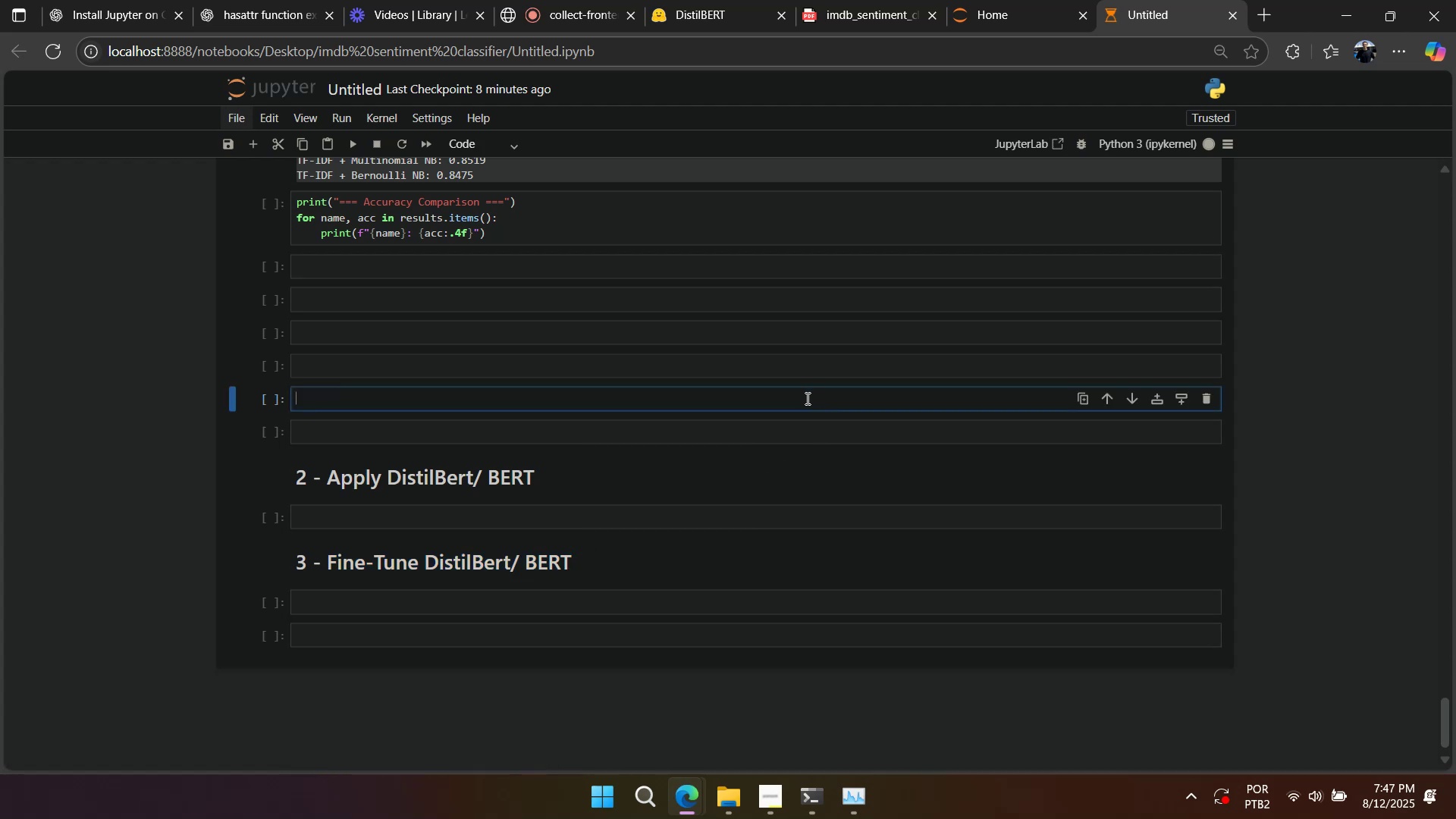 
scroll: coordinate [806, 398], scroll_direction: up, amount: 4.0
 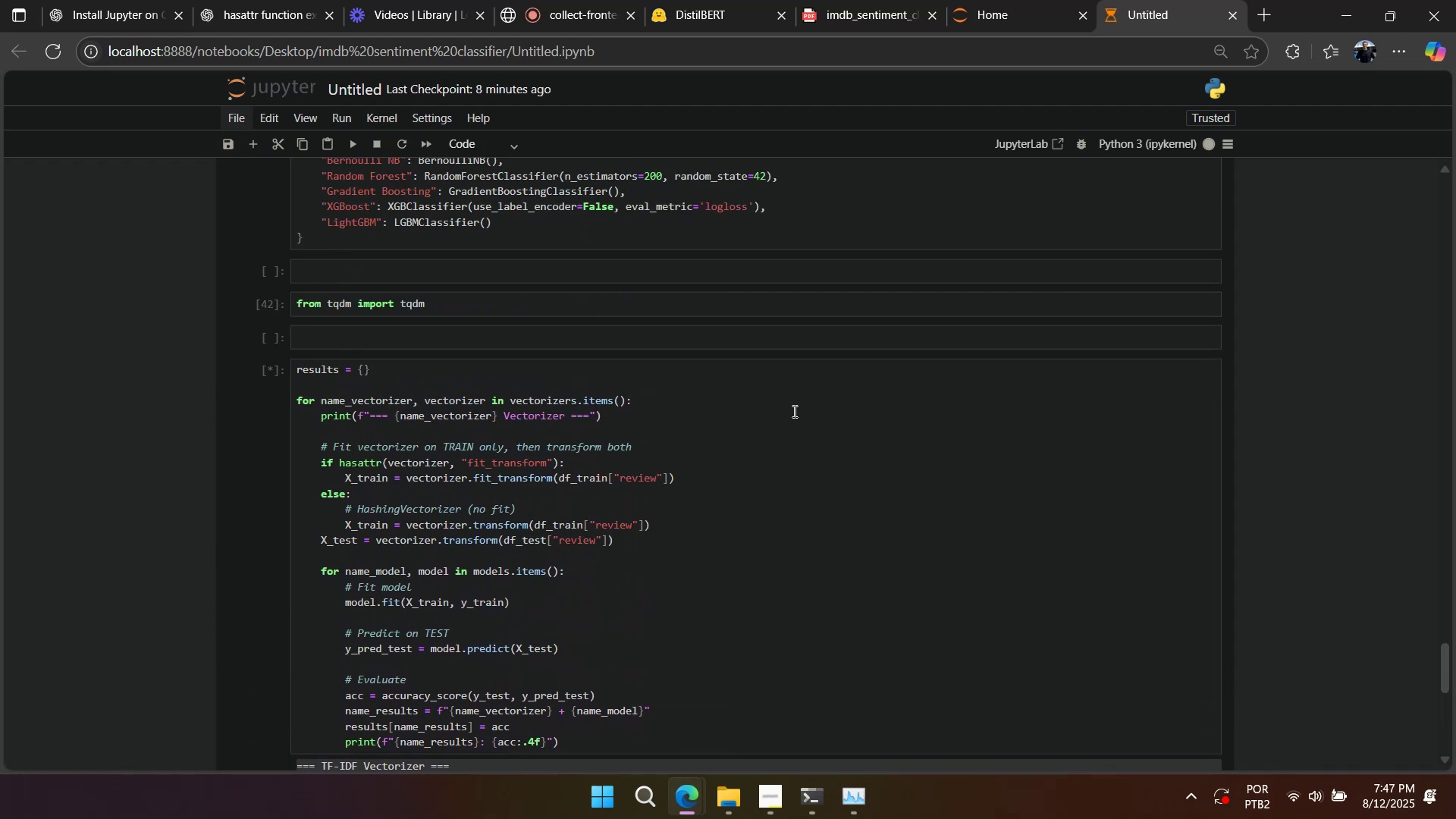 
scroll: coordinate [732, 457], scroll_direction: down, amount: 2.0
 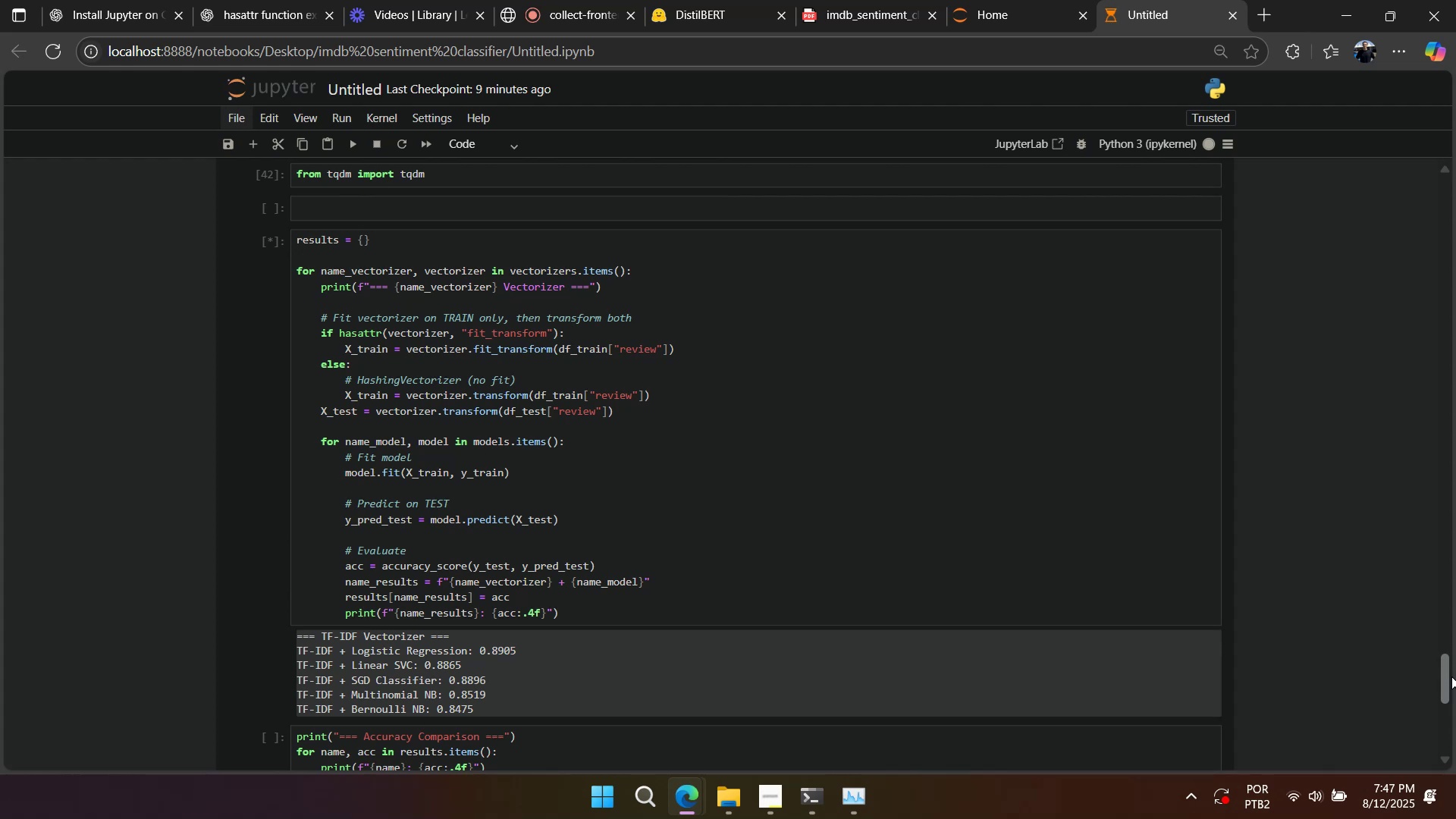 
wait(5.78)
 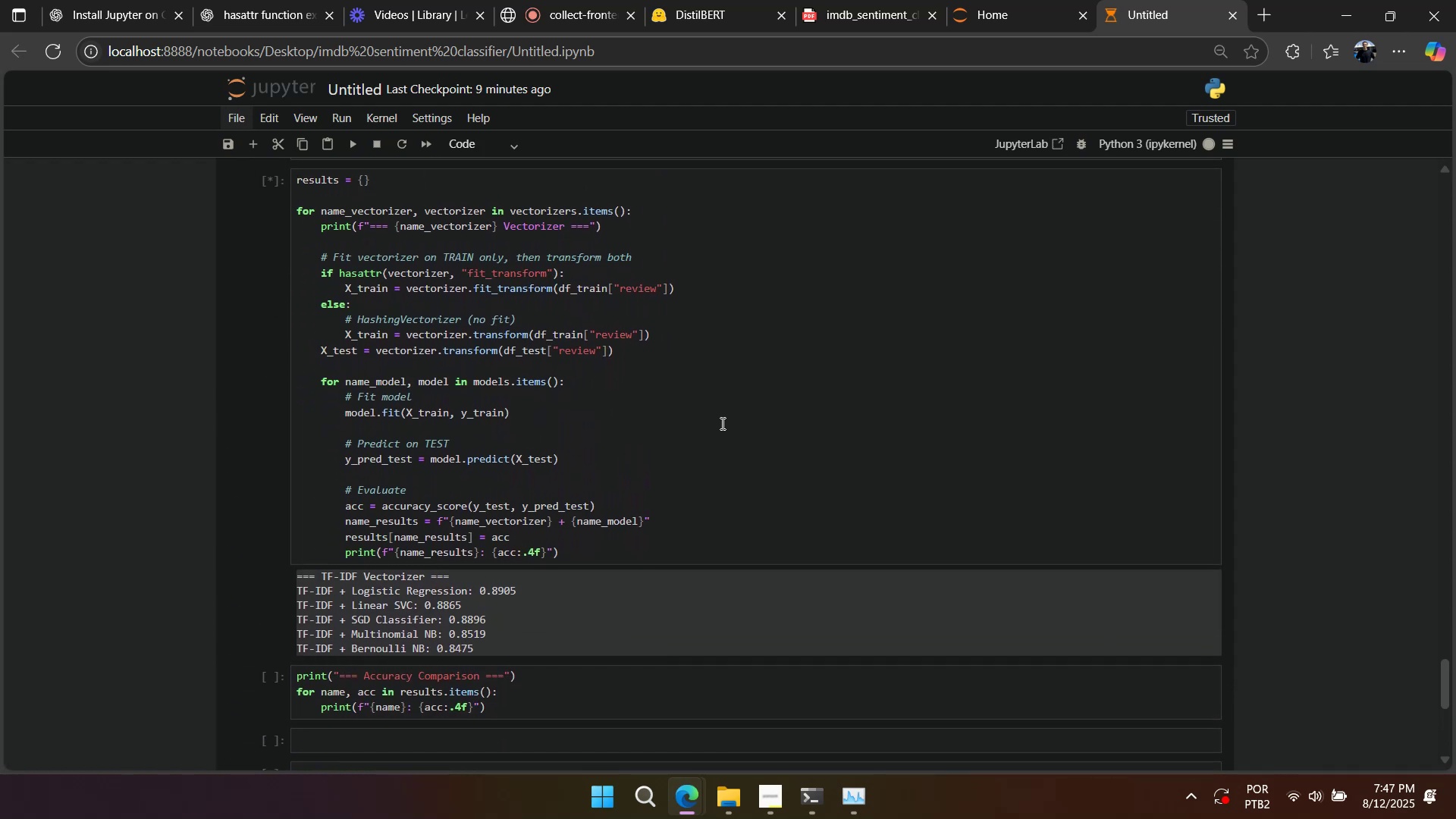 
double_click([431, 171])
 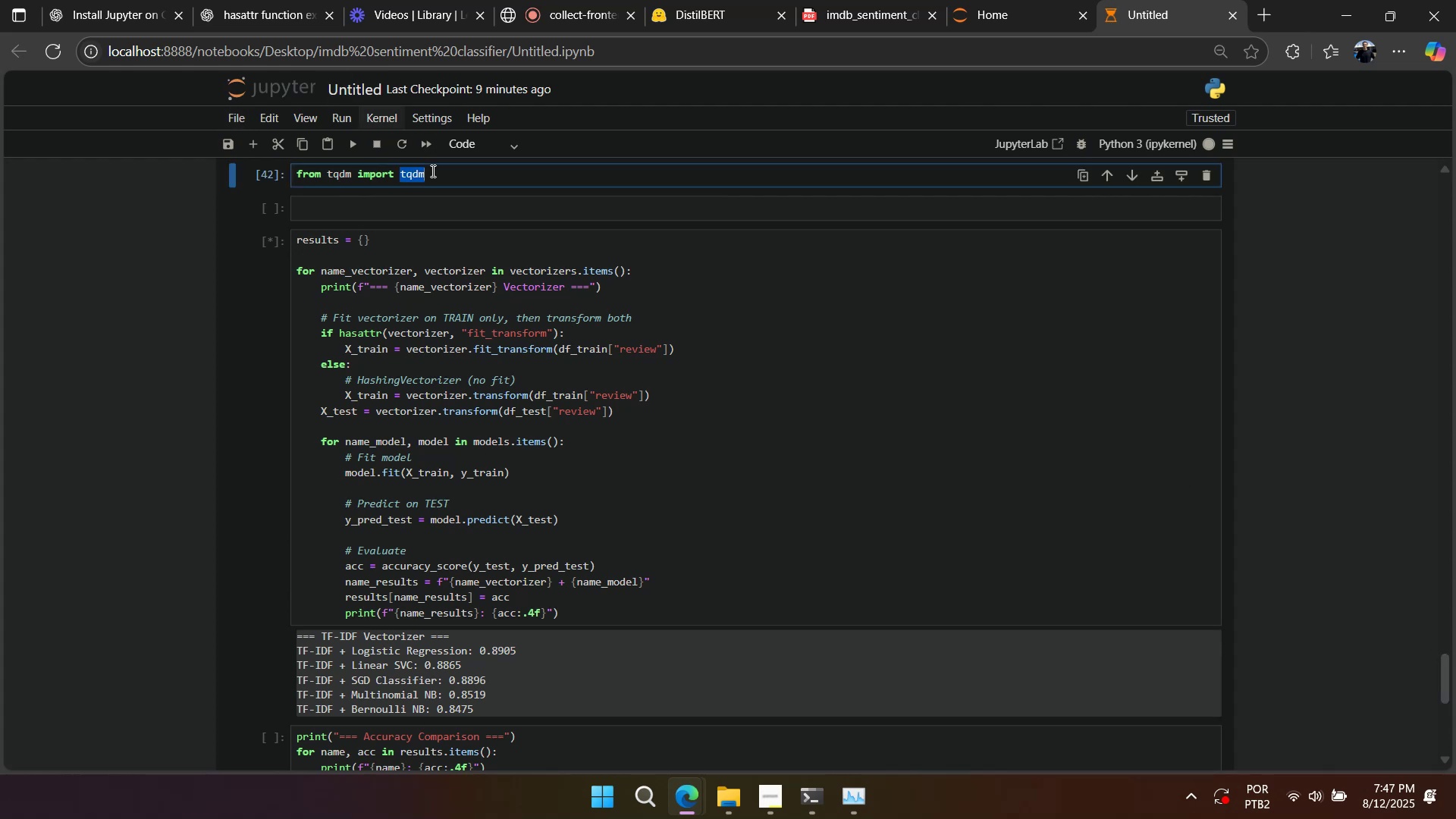 
triple_click([431, 171])
 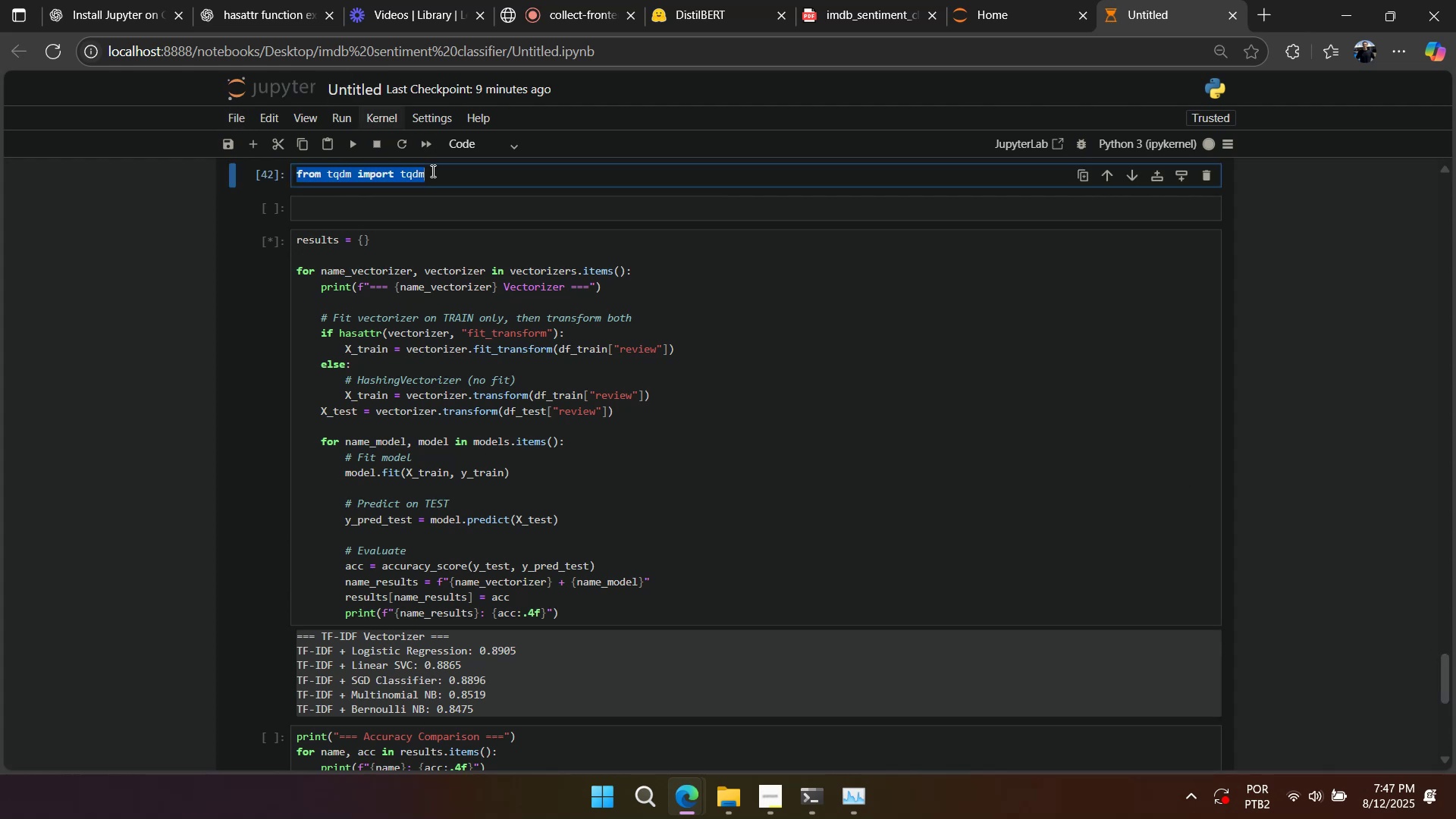 
key(Control+X)
 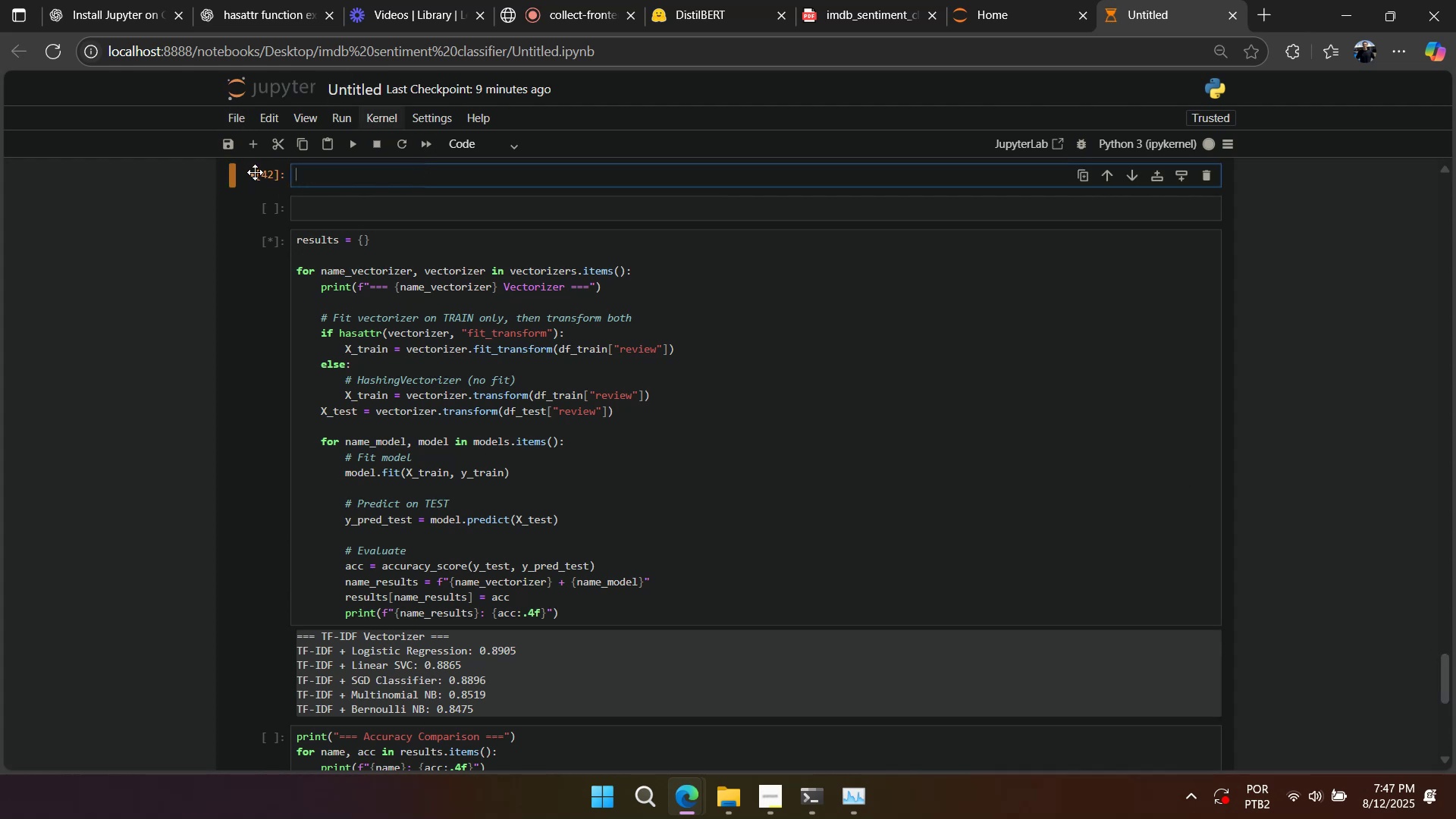 
left_click([255, 172])
 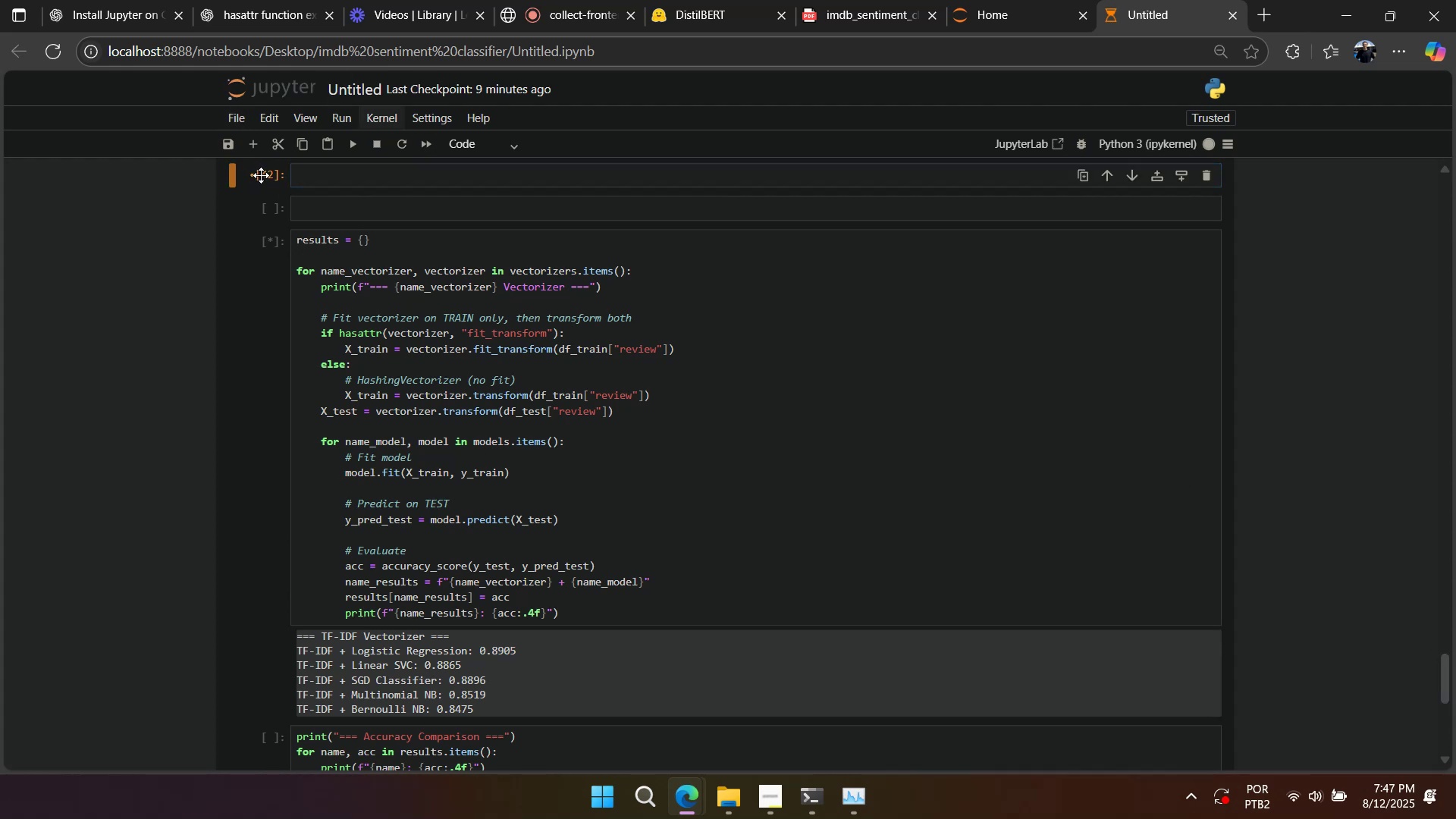 
type(dddd)
 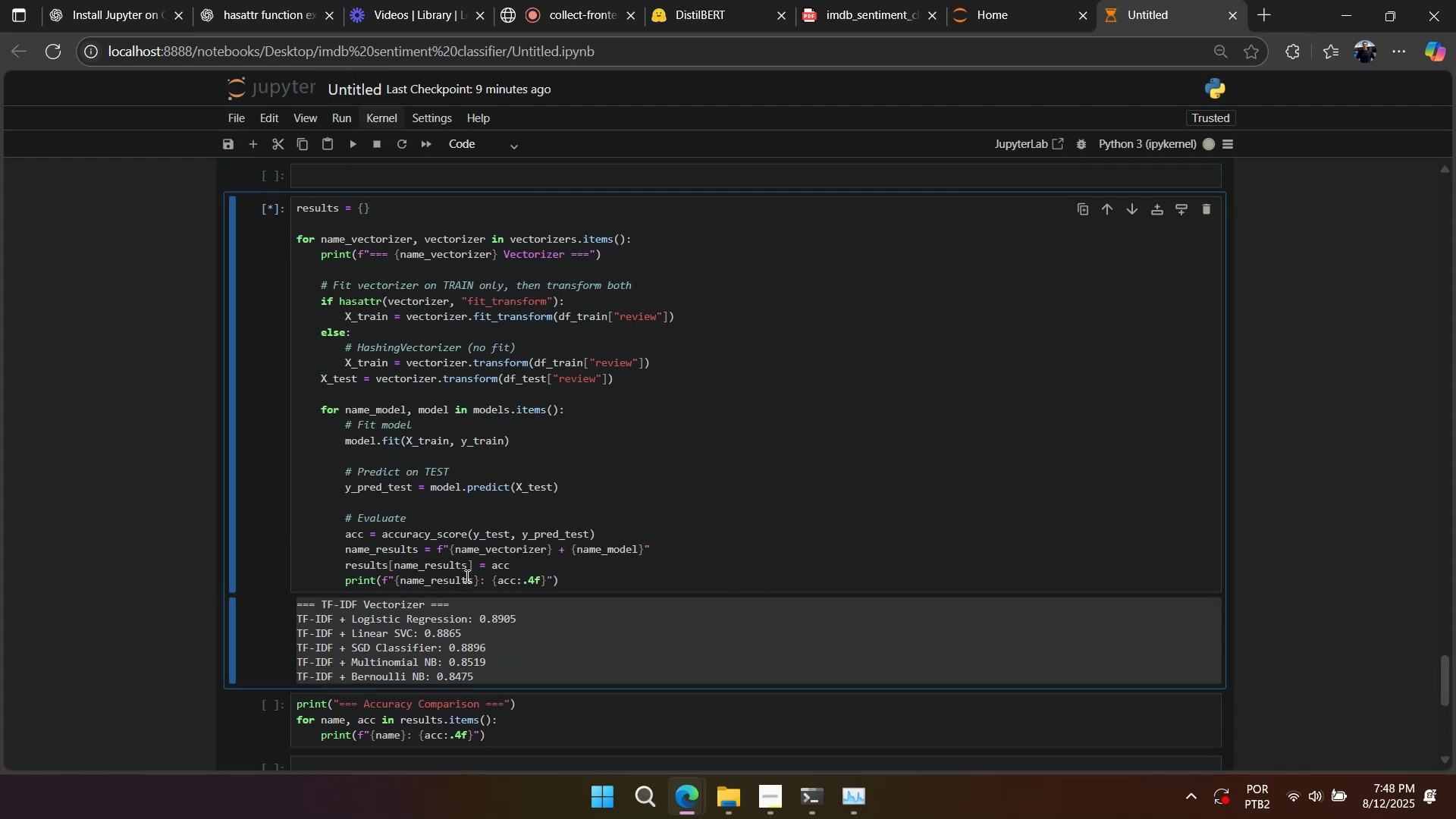 
double_click([466, 586])
 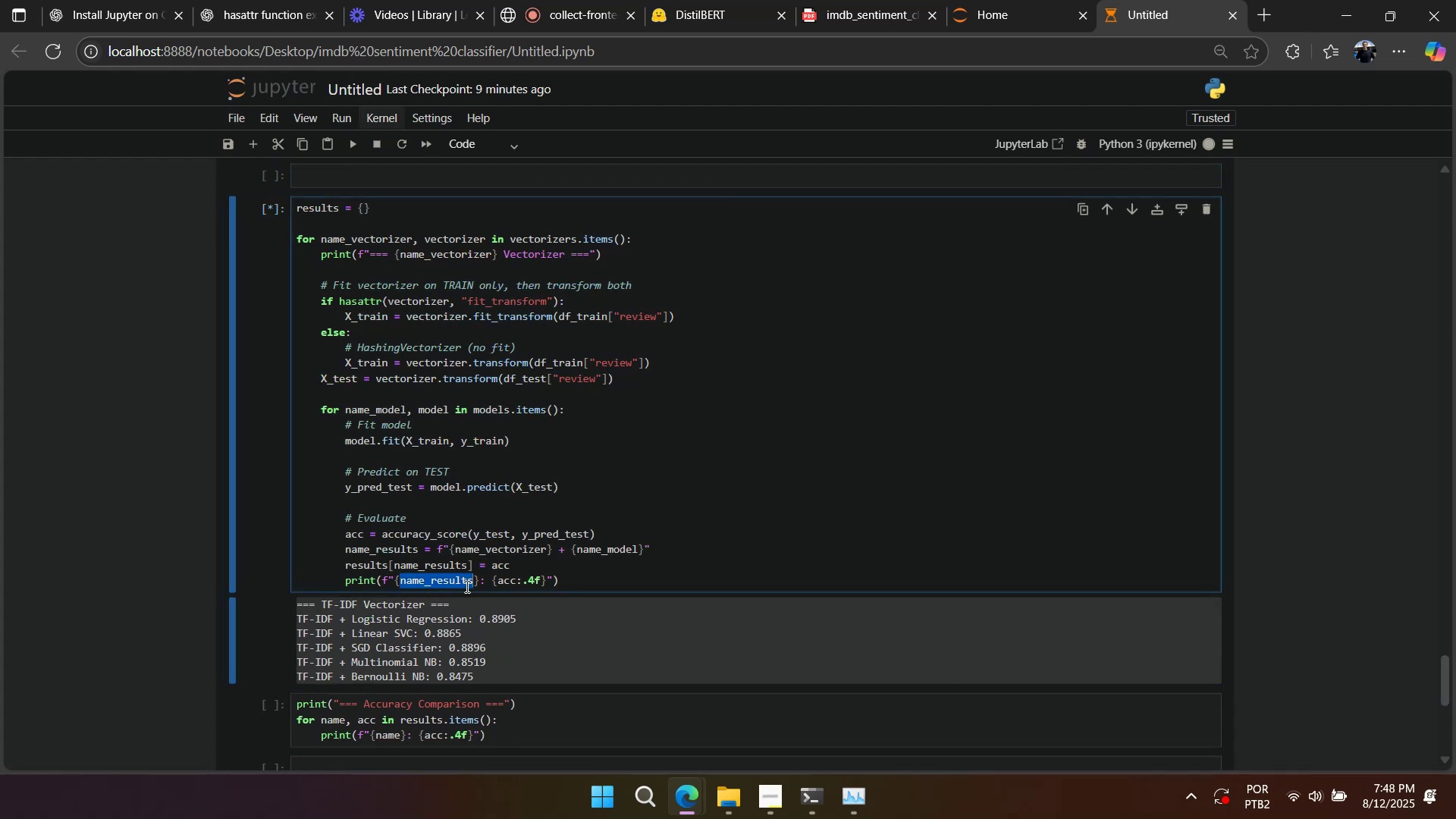 
triple_click([466, 586])
 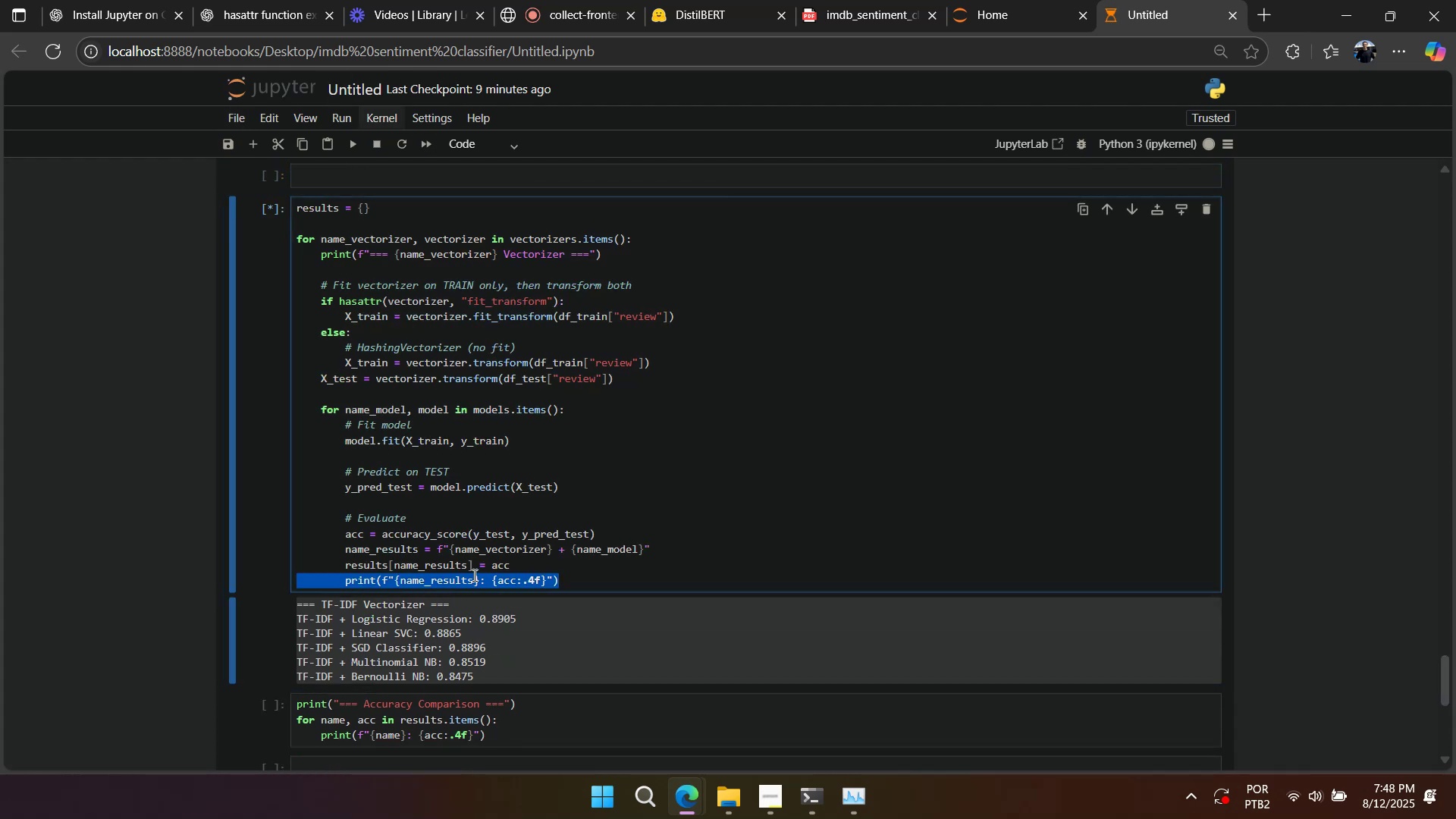 
left_click([492, 547])
 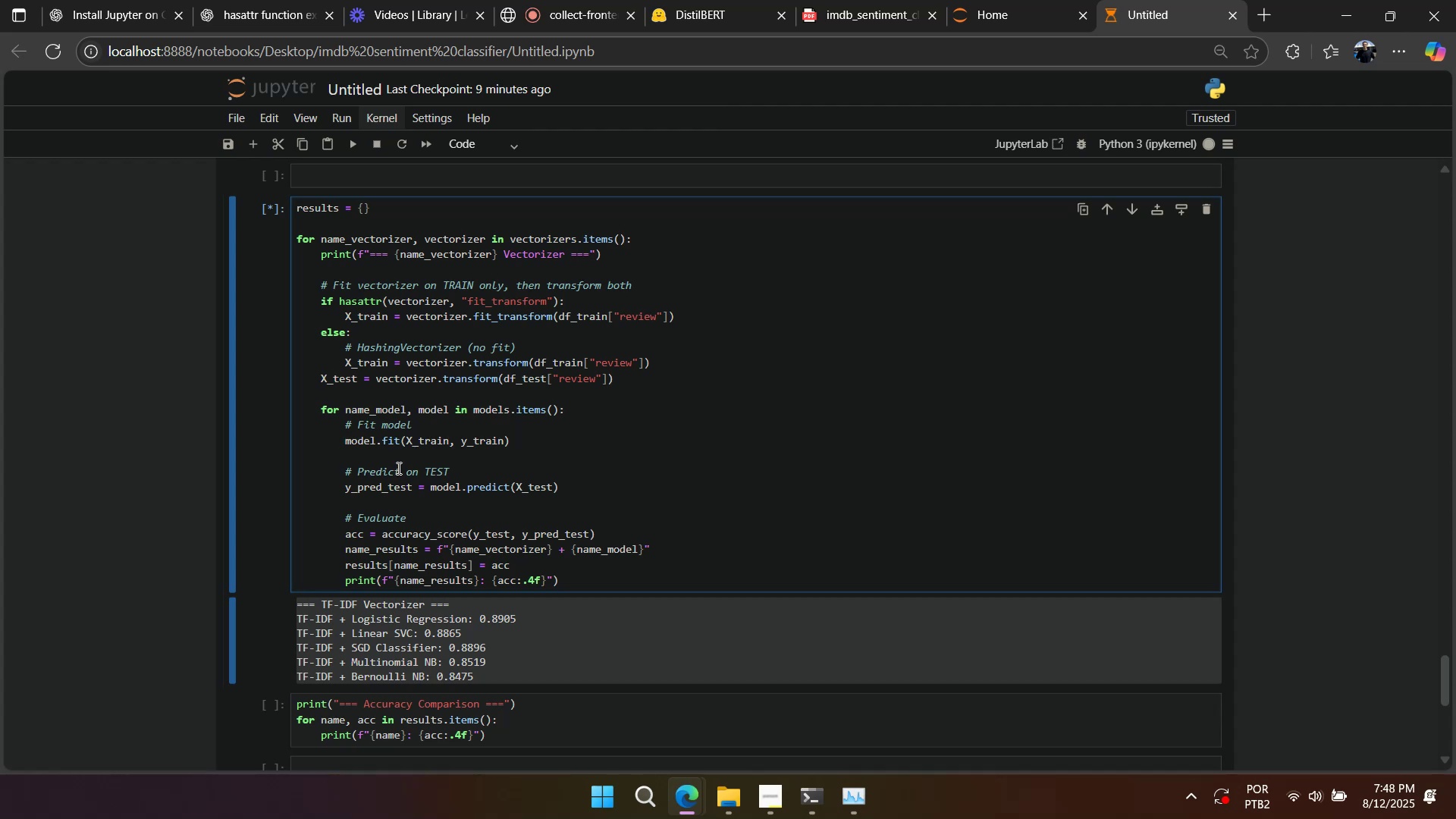 
left_click([397, 468])
 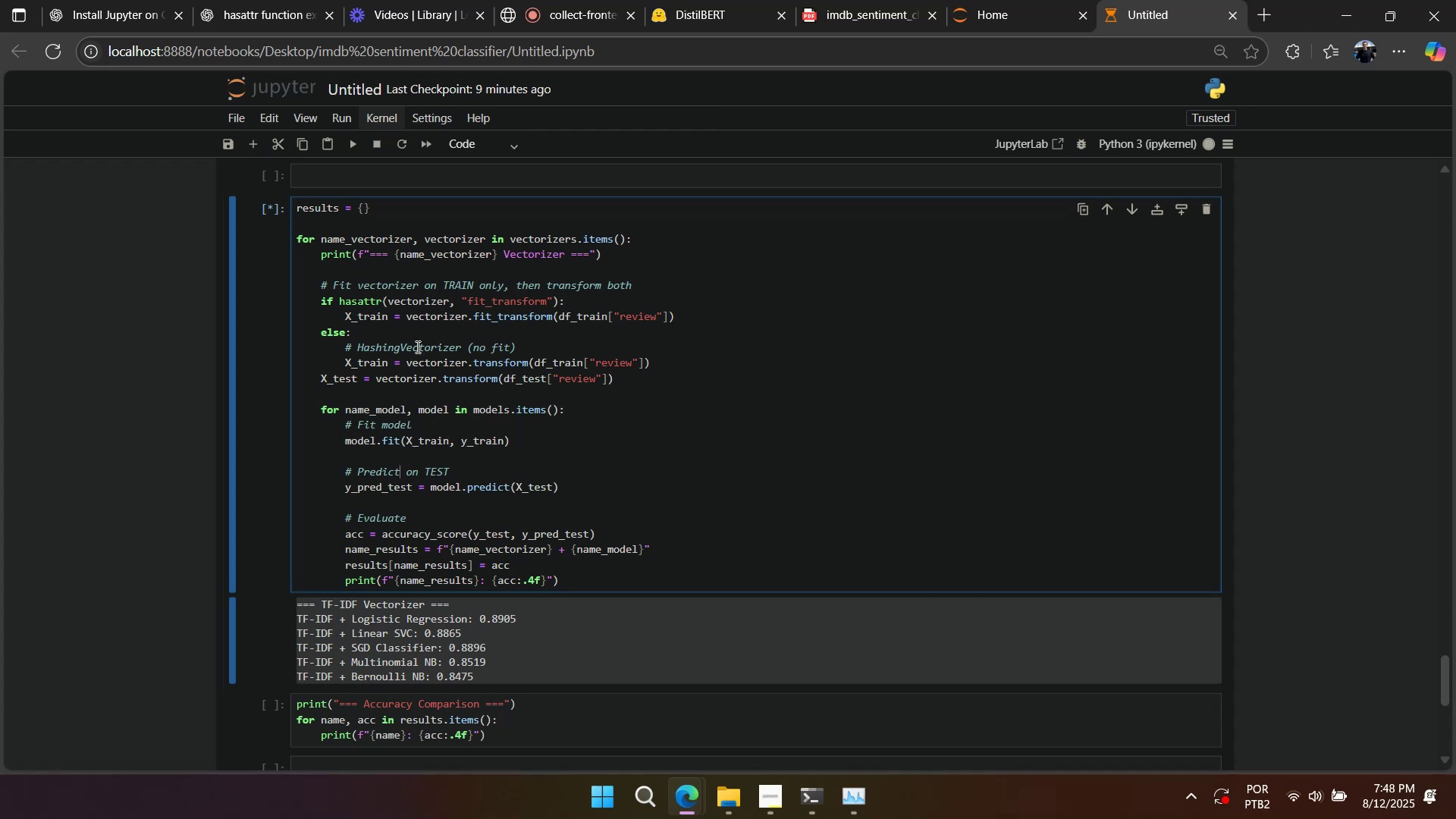 
double_click([416, 347])
 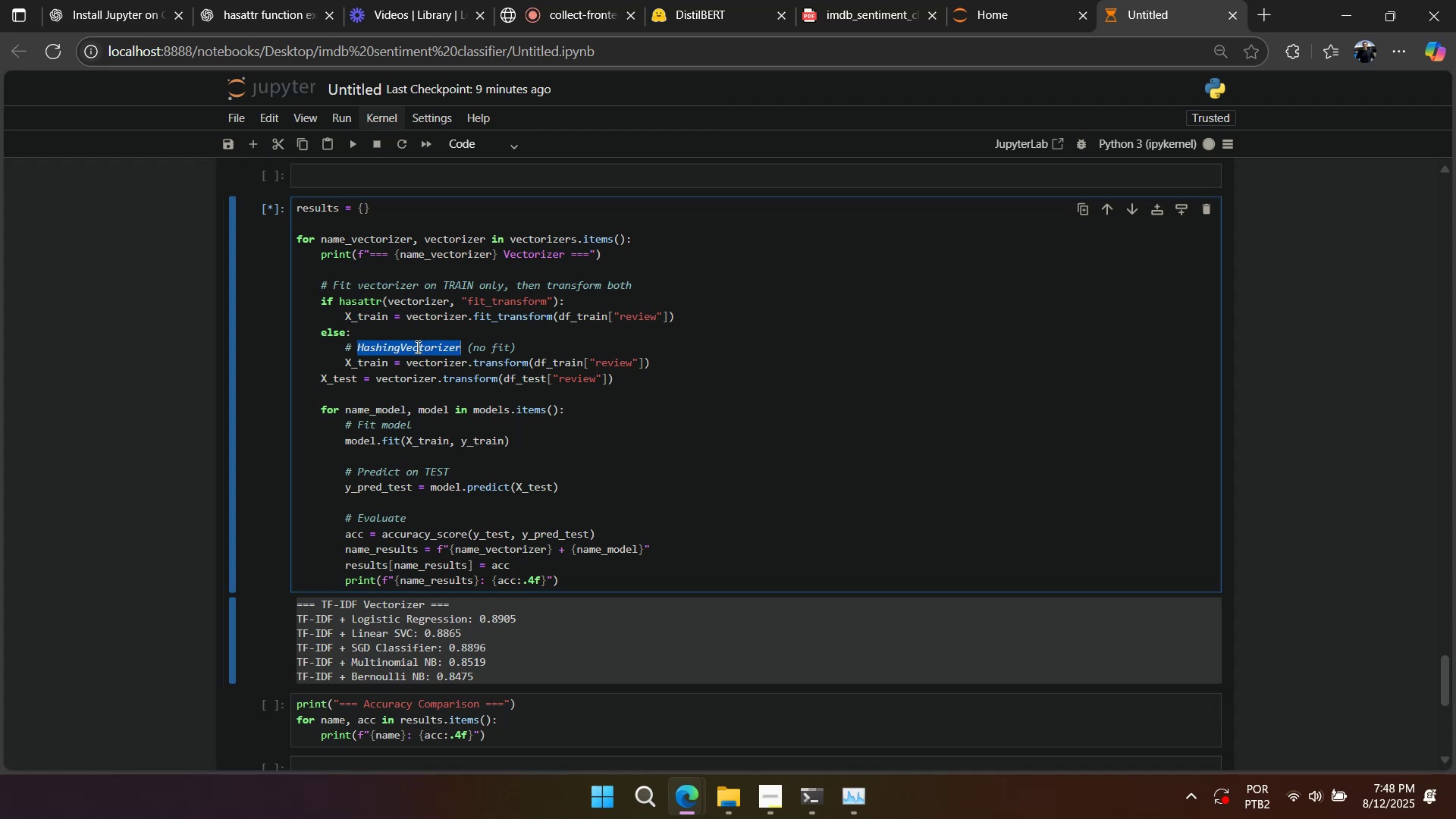 
triple_click([416, 347])
 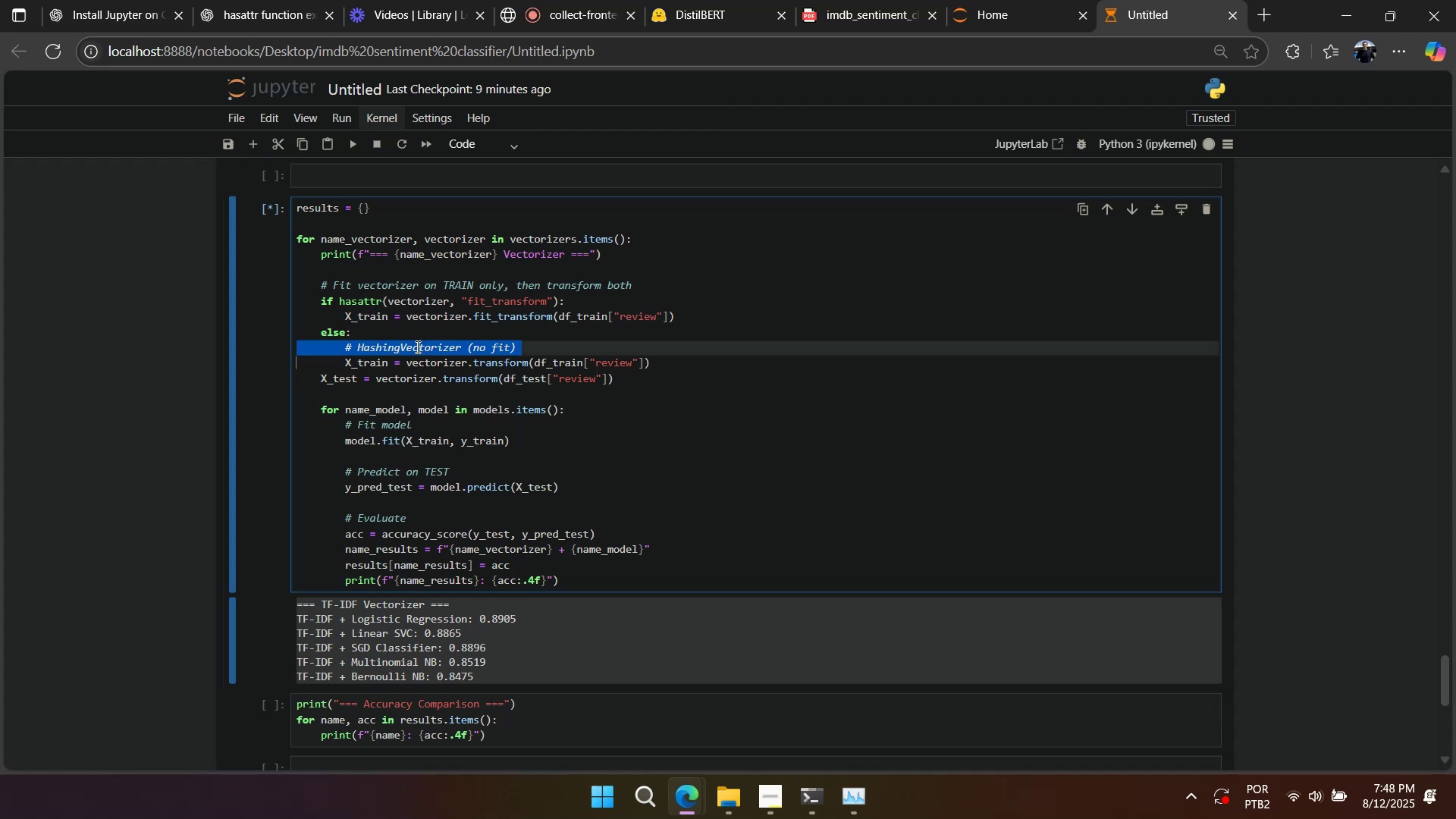 
left_click([416, 347])
 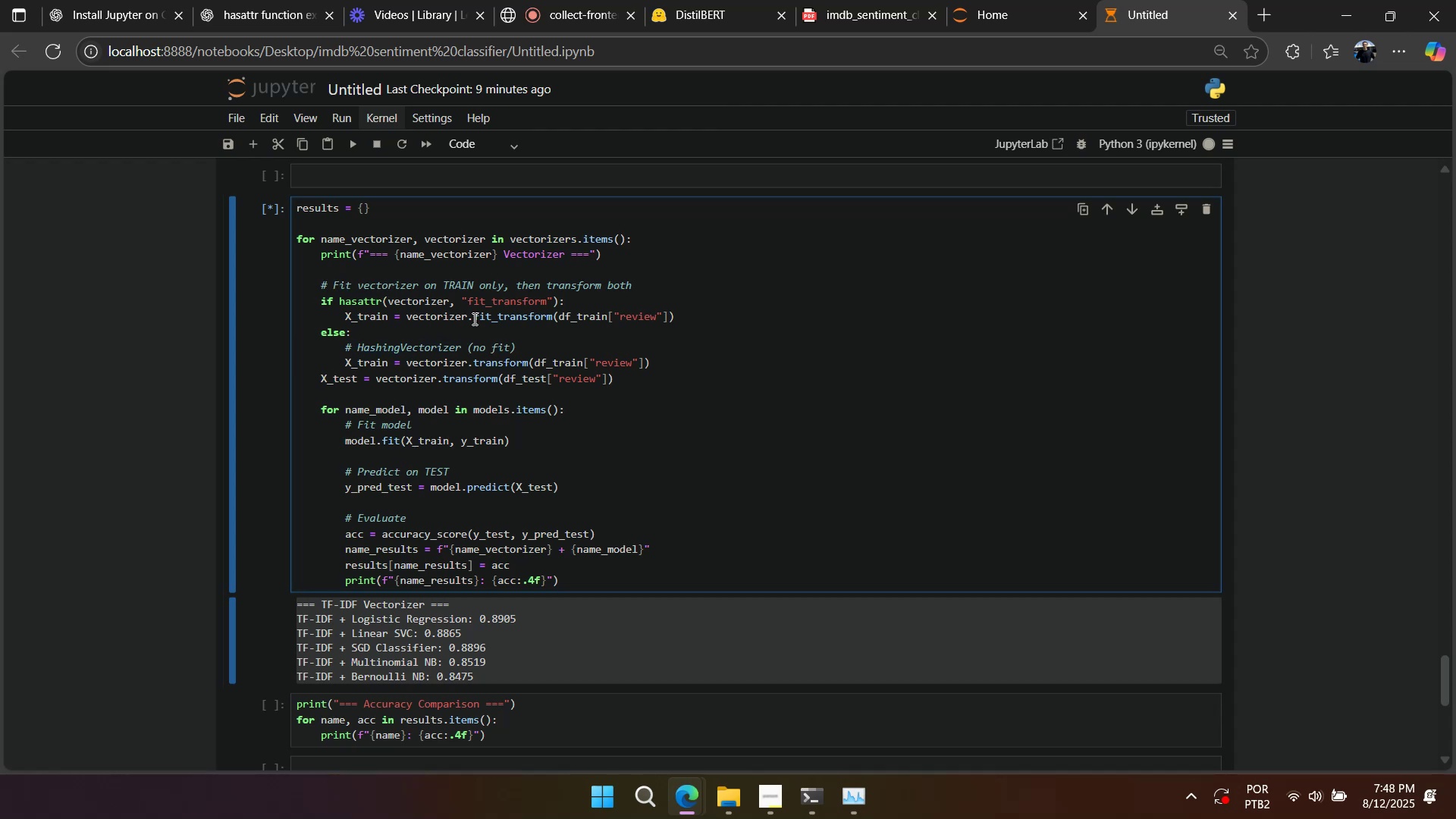 
wait(9.56)
 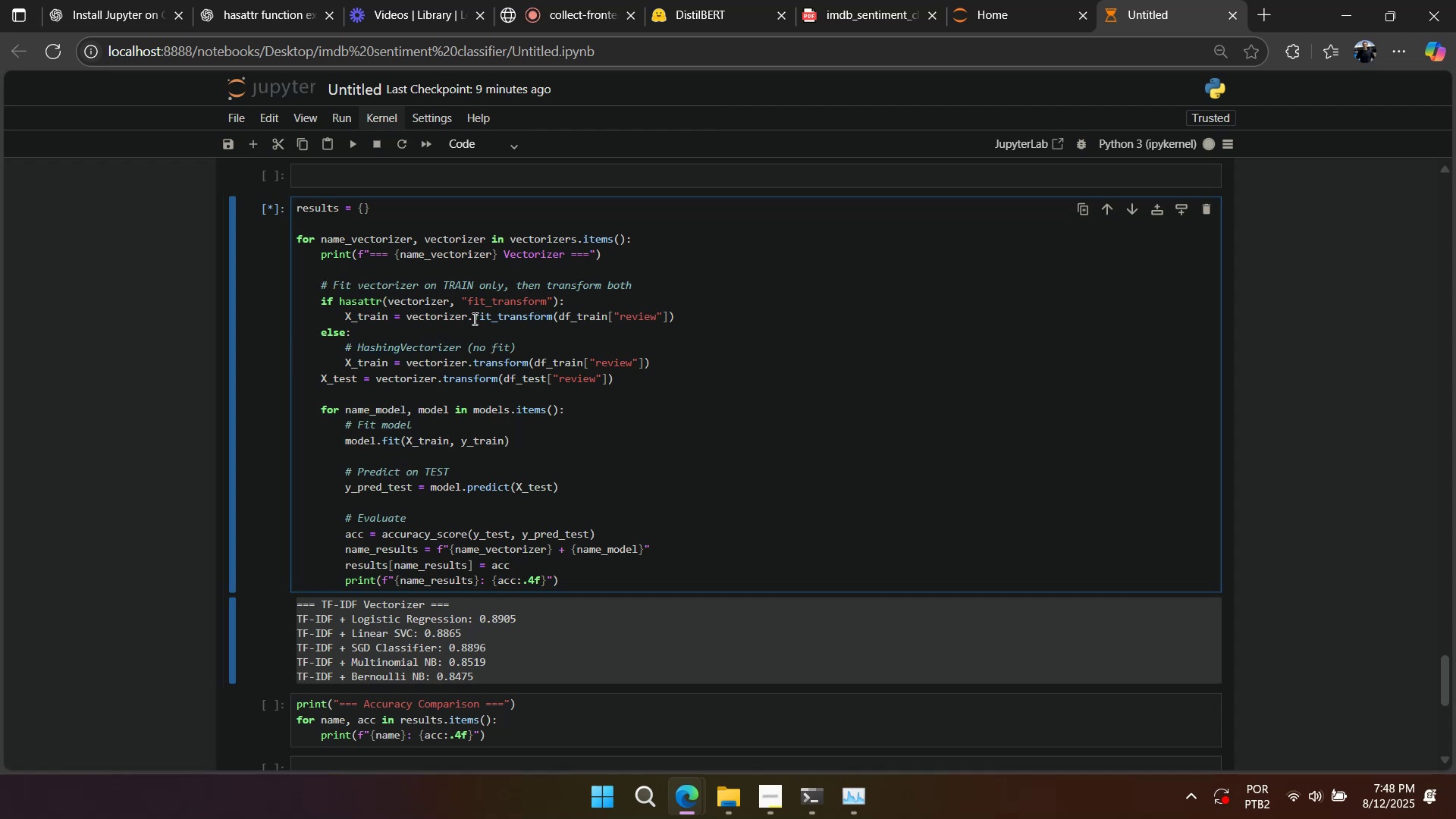 
right_click([689, 474])
 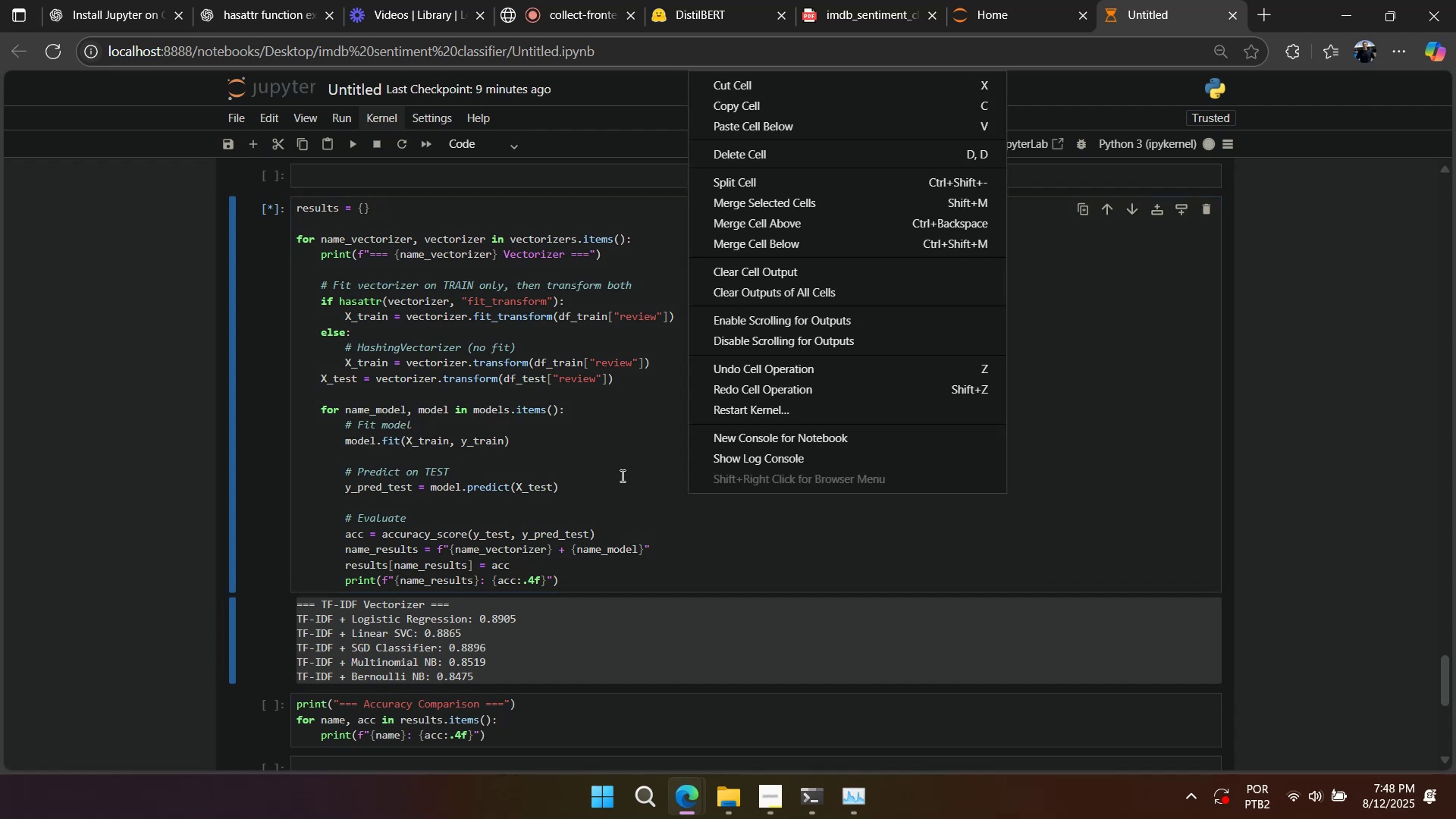 
left_click([621, 475])
 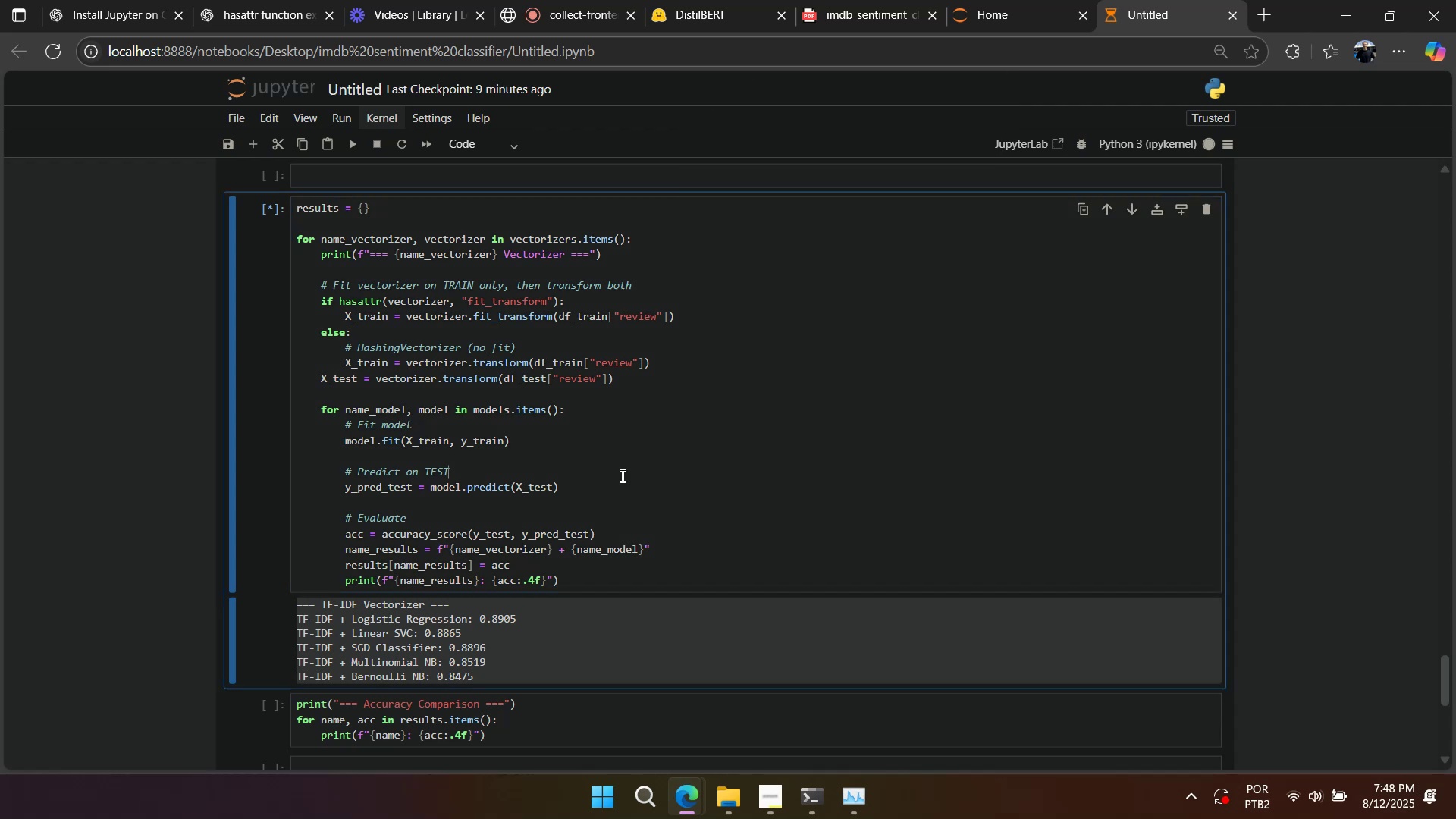 
right_click([621, 475])
 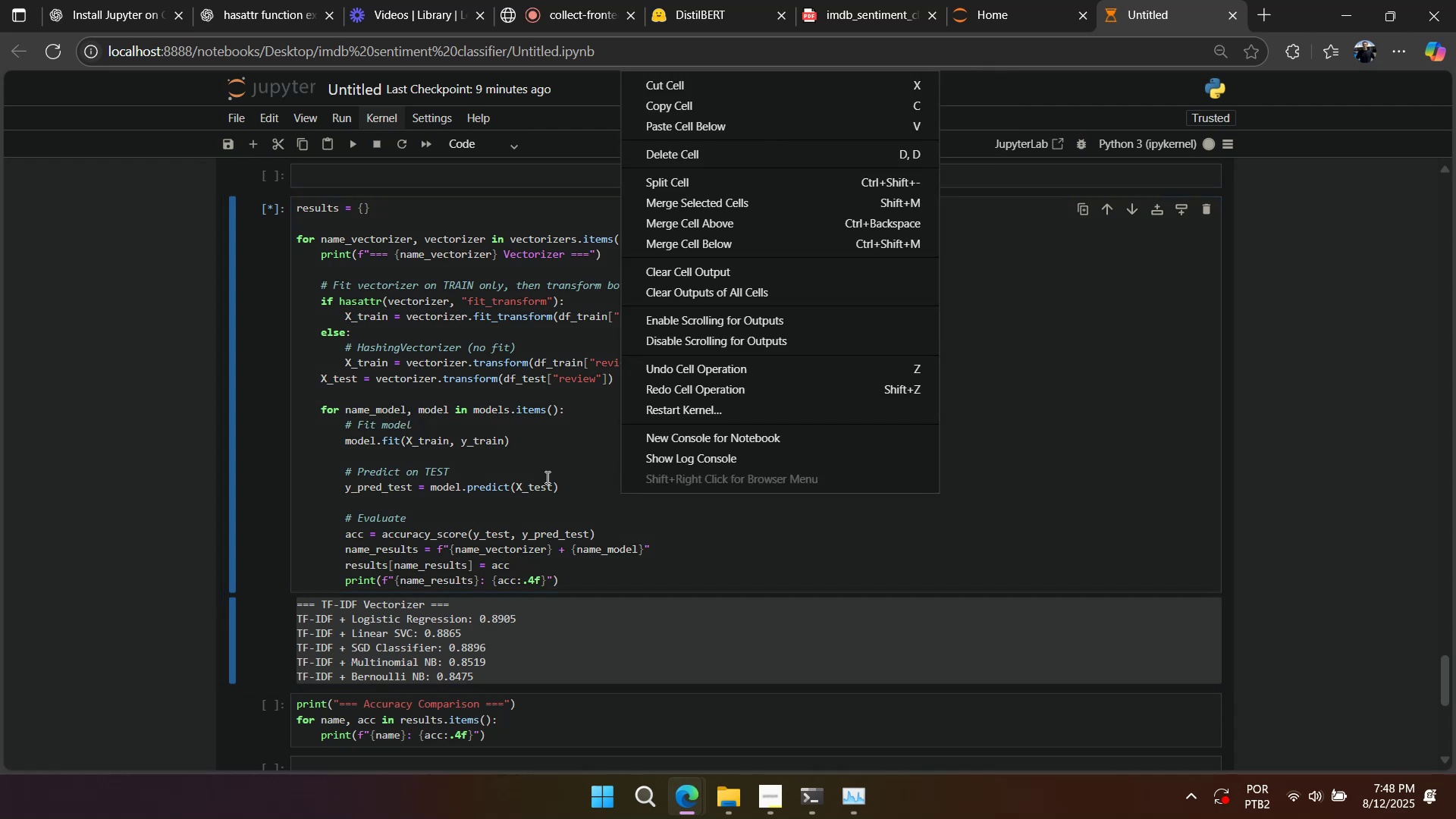 
left_click([543, 477])
 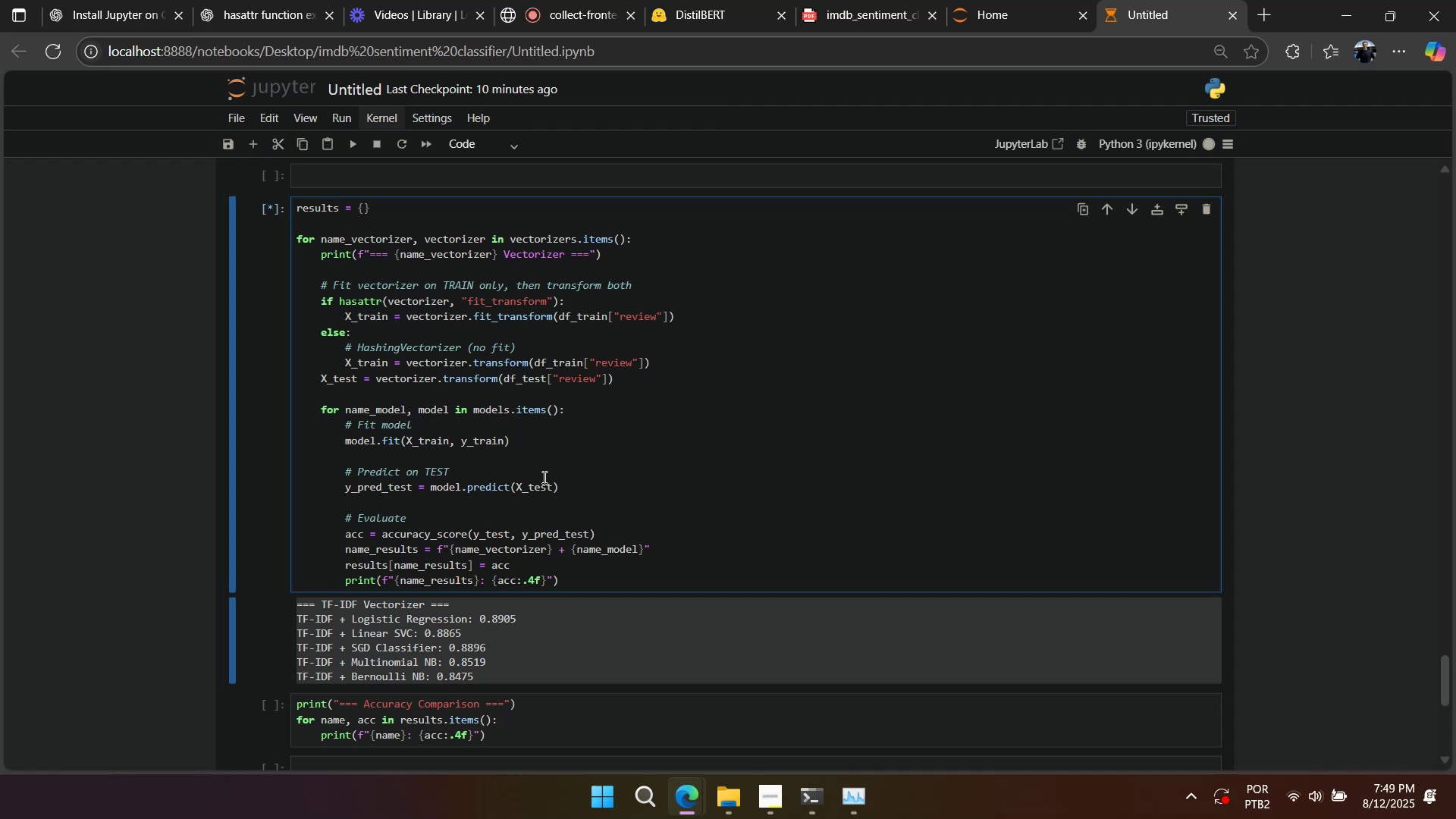 
wait(53.81)
 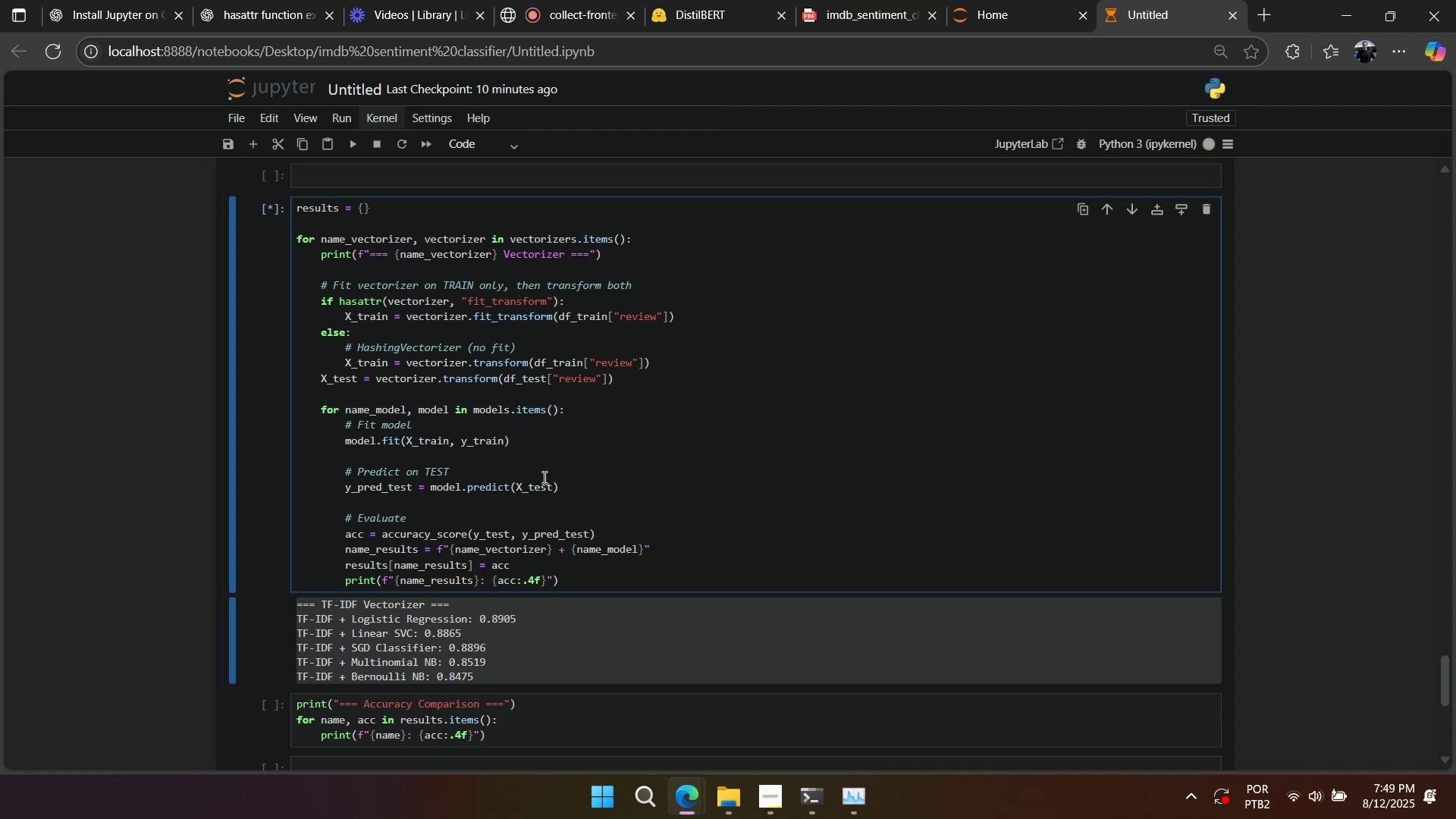 
scroll: coordinate [429, 579], scroll_direction: up, amount: 6.0
 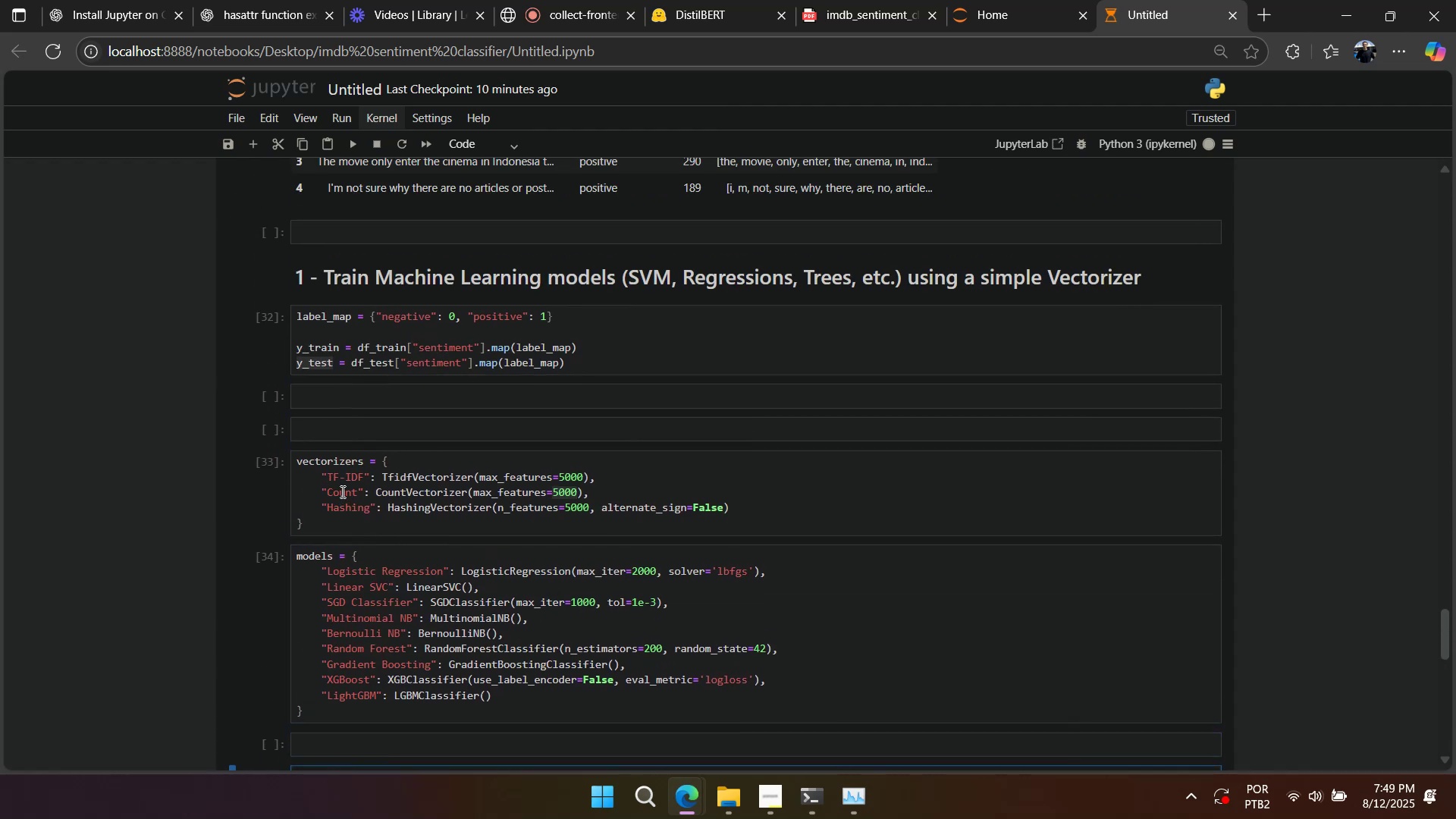 
double_click([341, 491])
 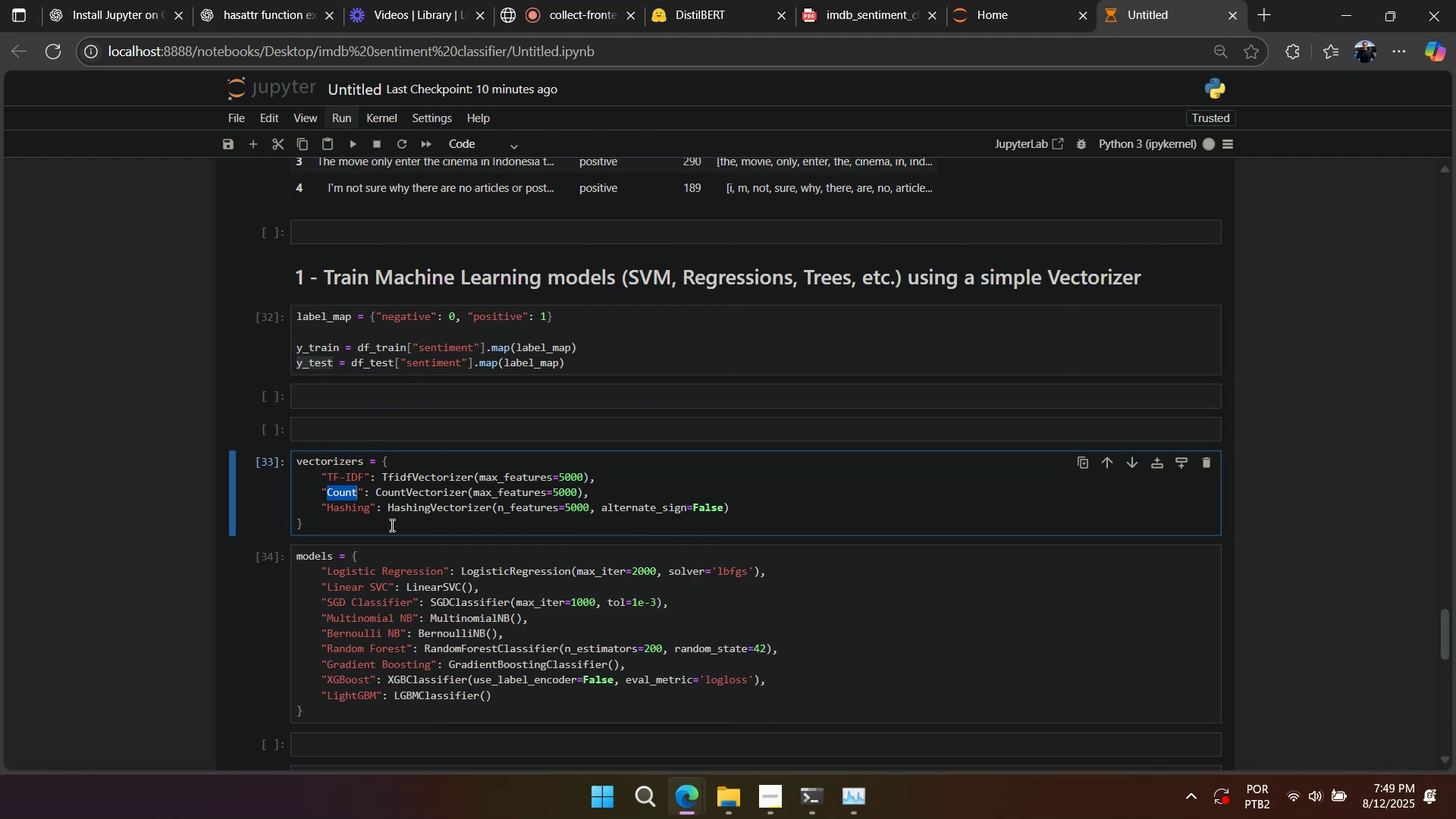 
key(Control+A)
 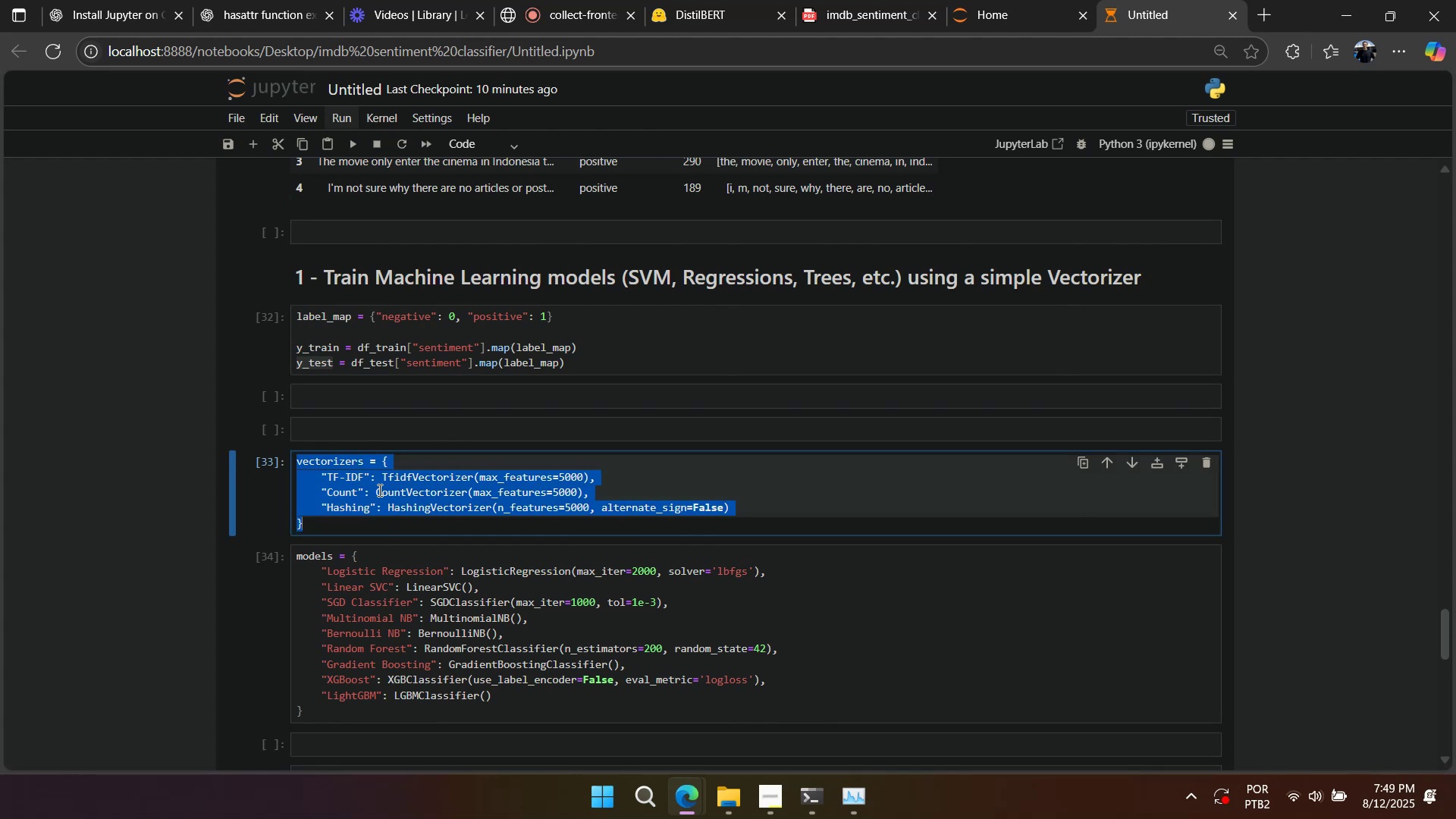 
key(Control+C)
 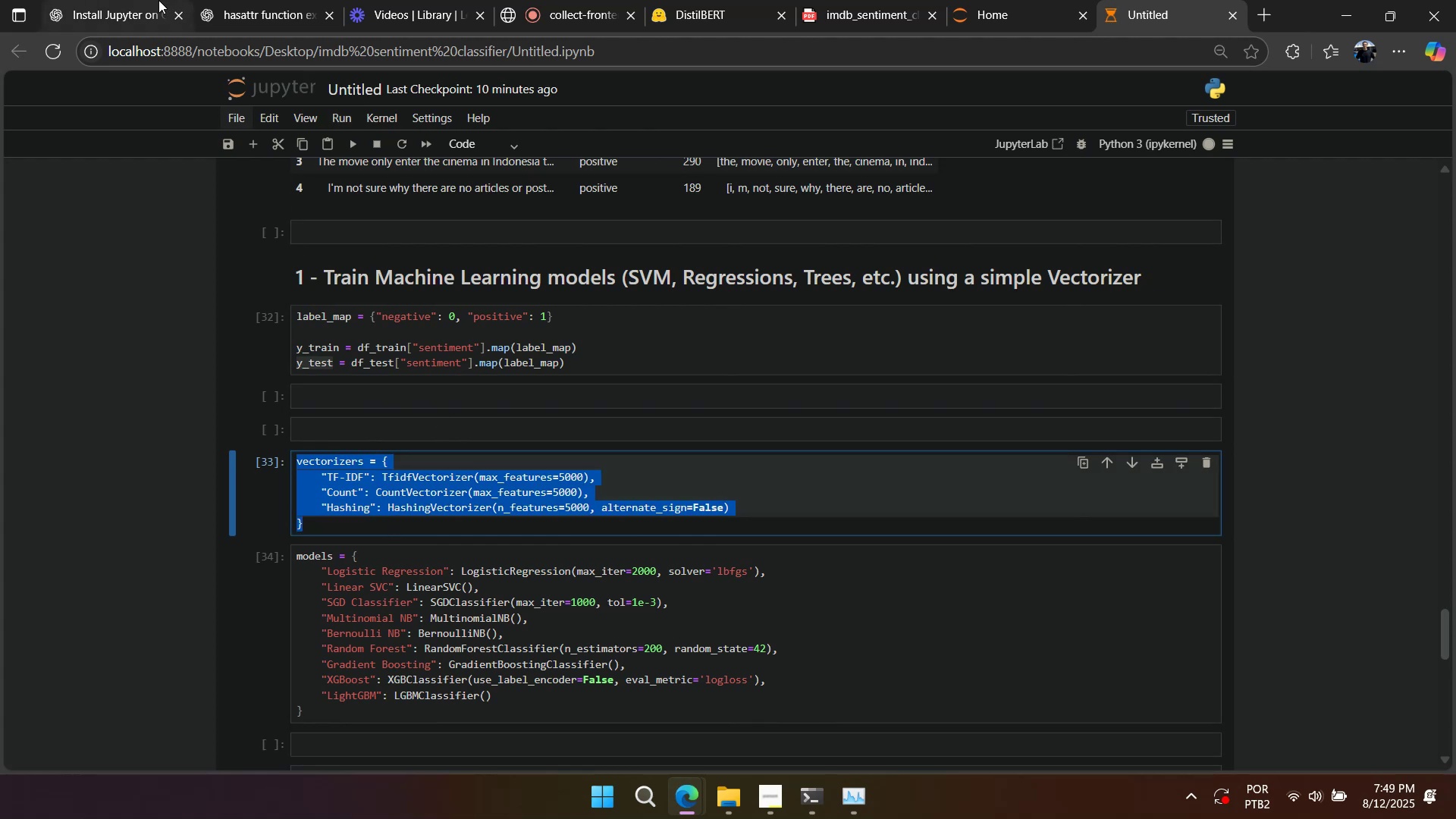 
left_click([141, 7])
 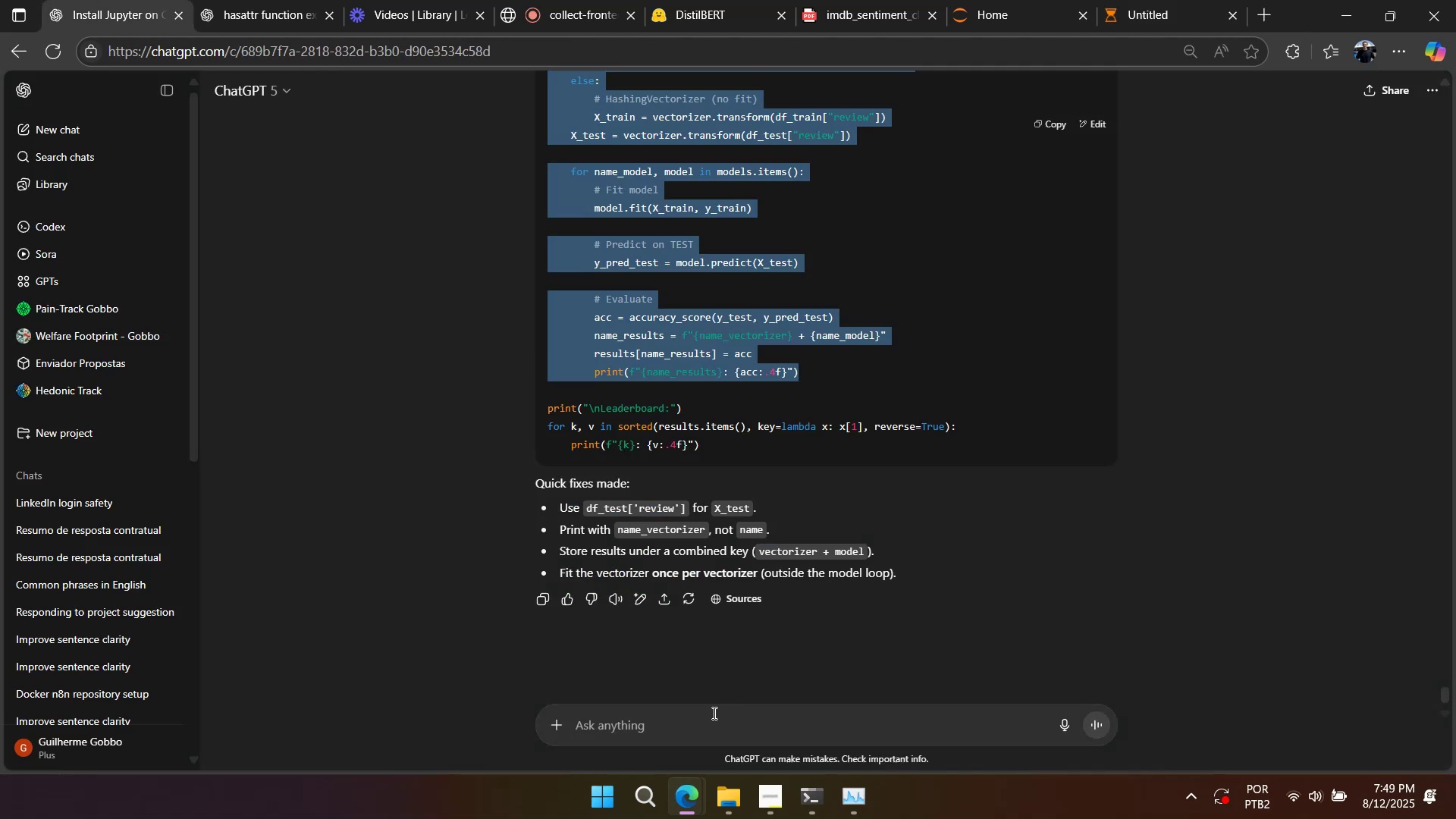 
key(Control+ControlLeft)
 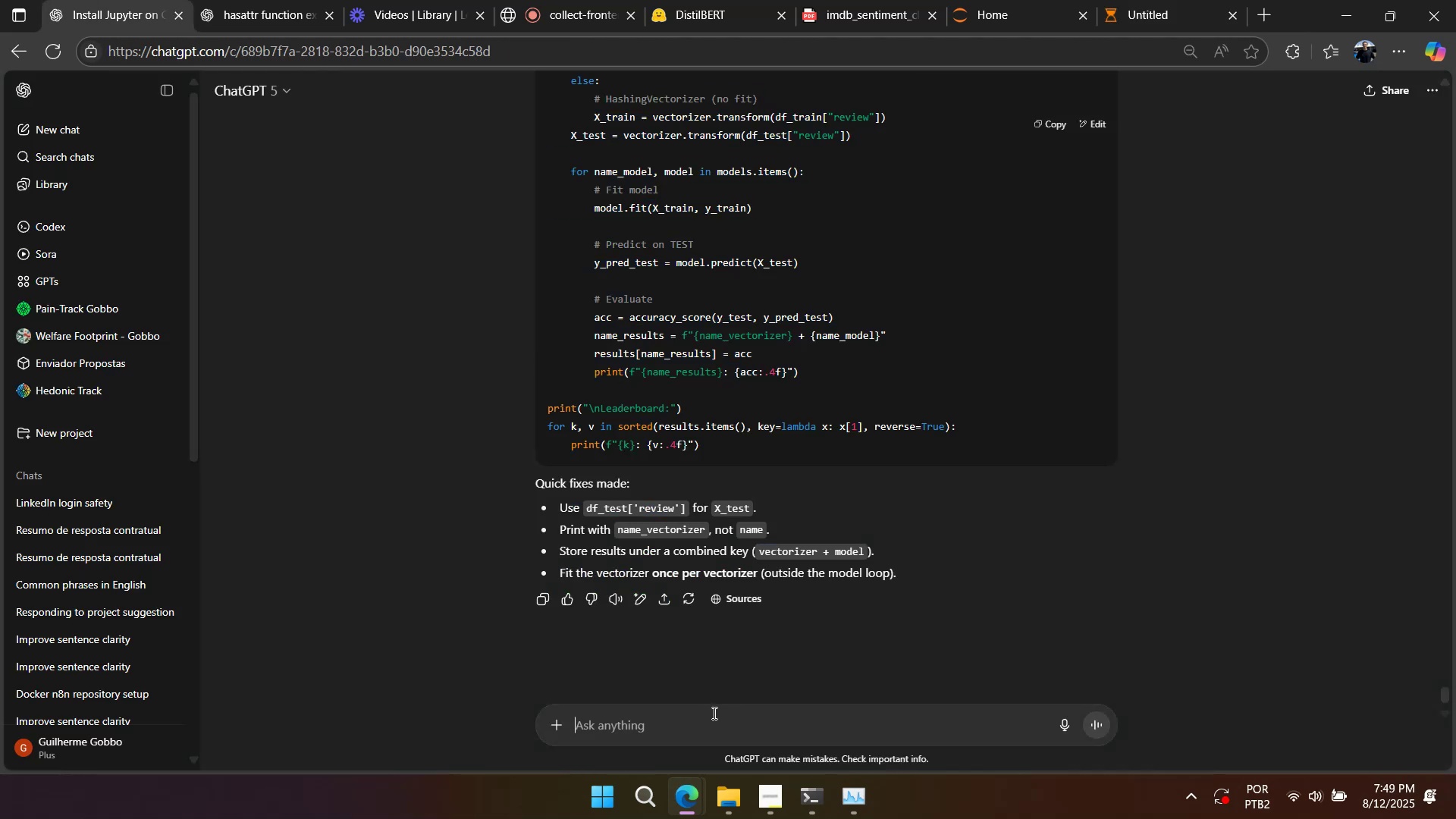 
key(Control+V)
 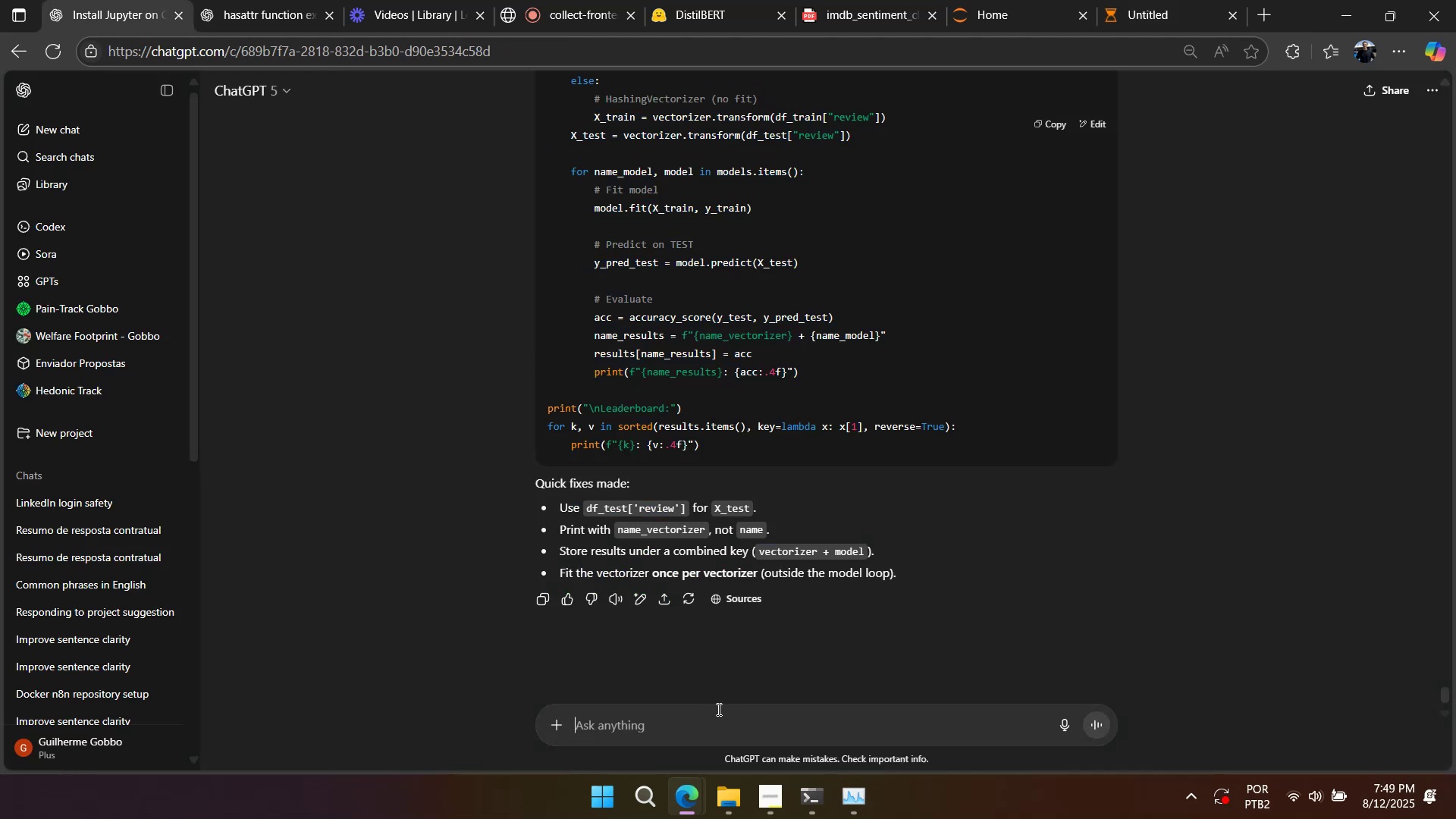 
key(Shift+Enter)
 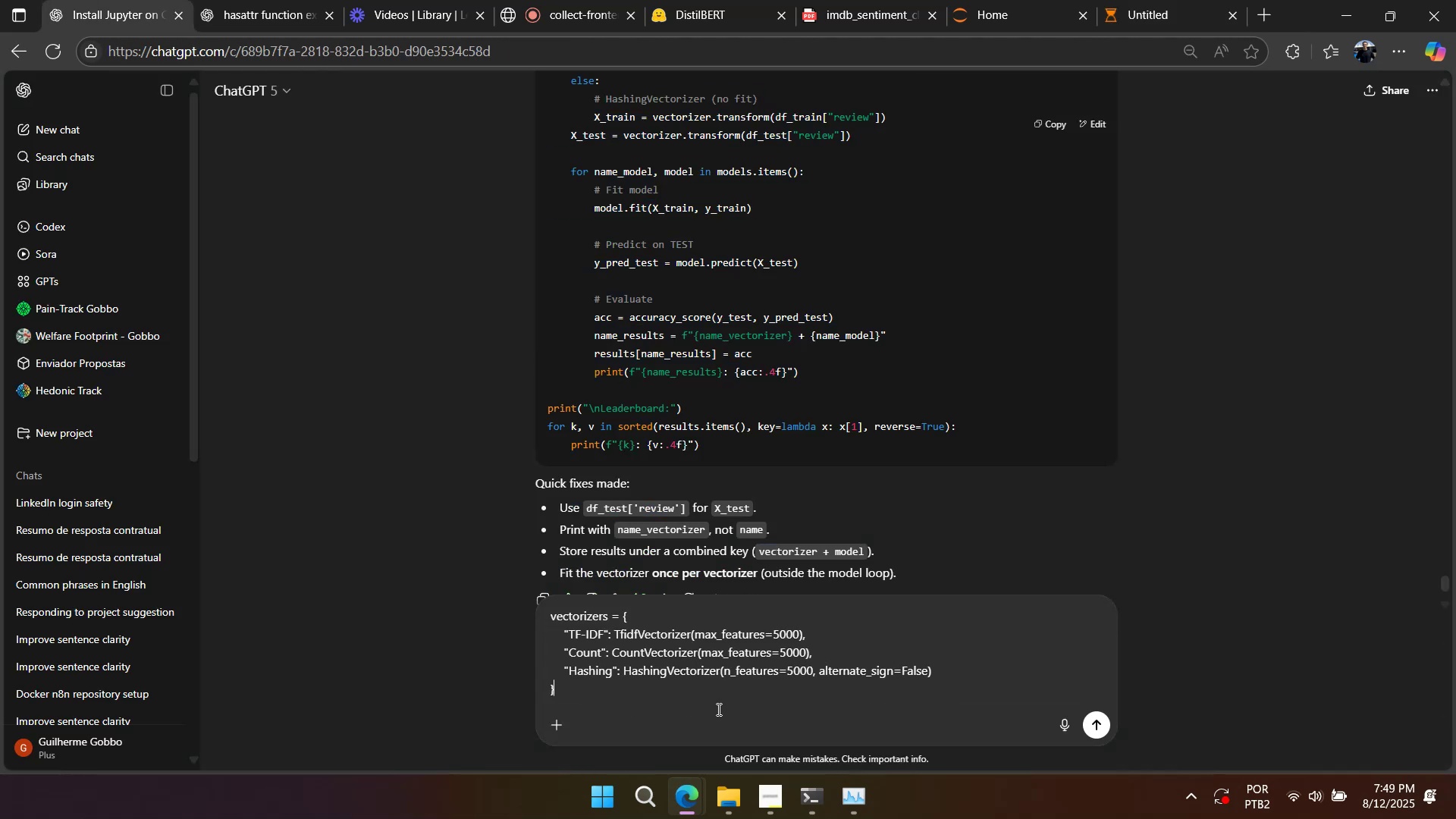 
key(Shift+Enter)
 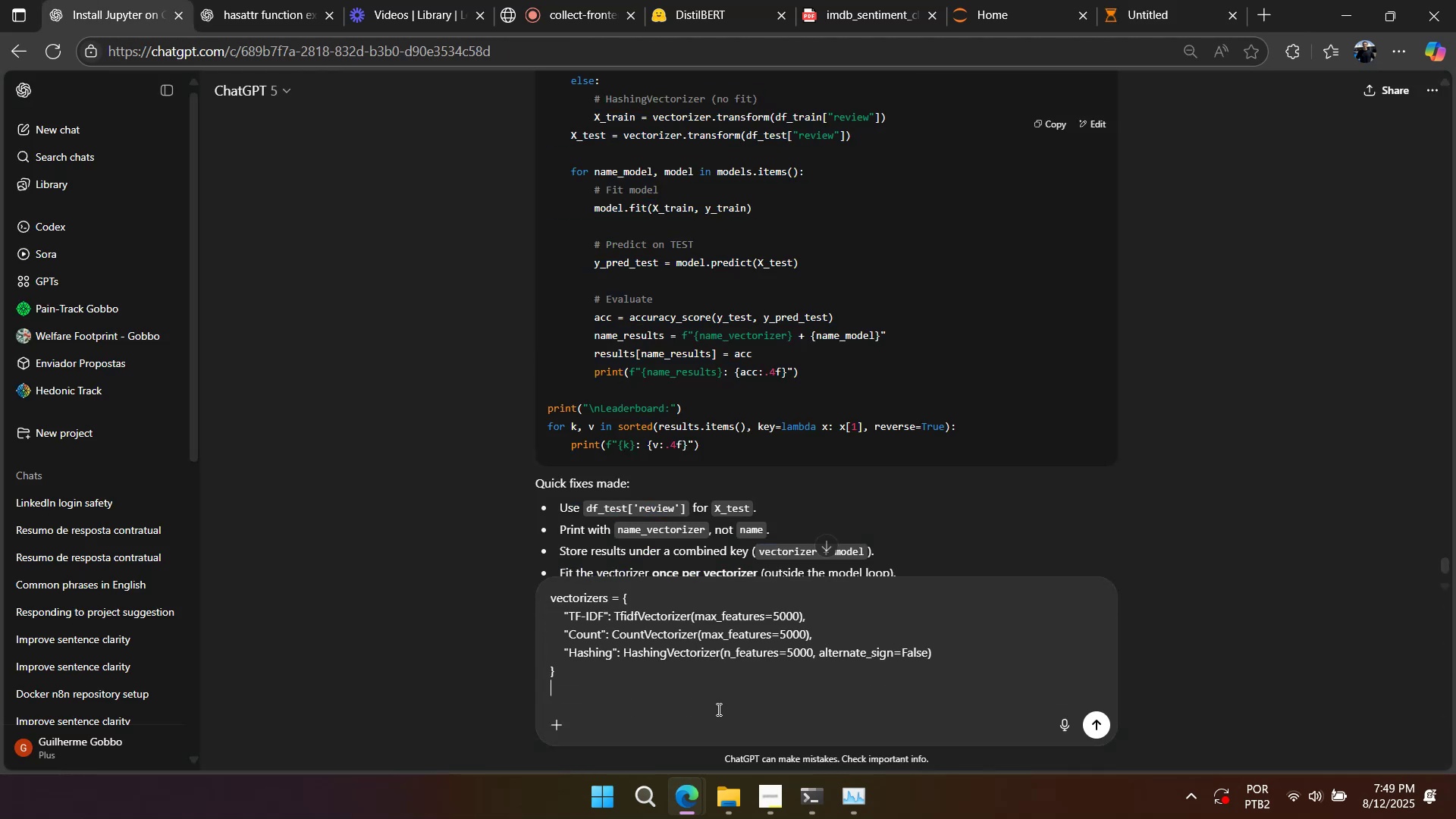 
key(Shift+Enter)
 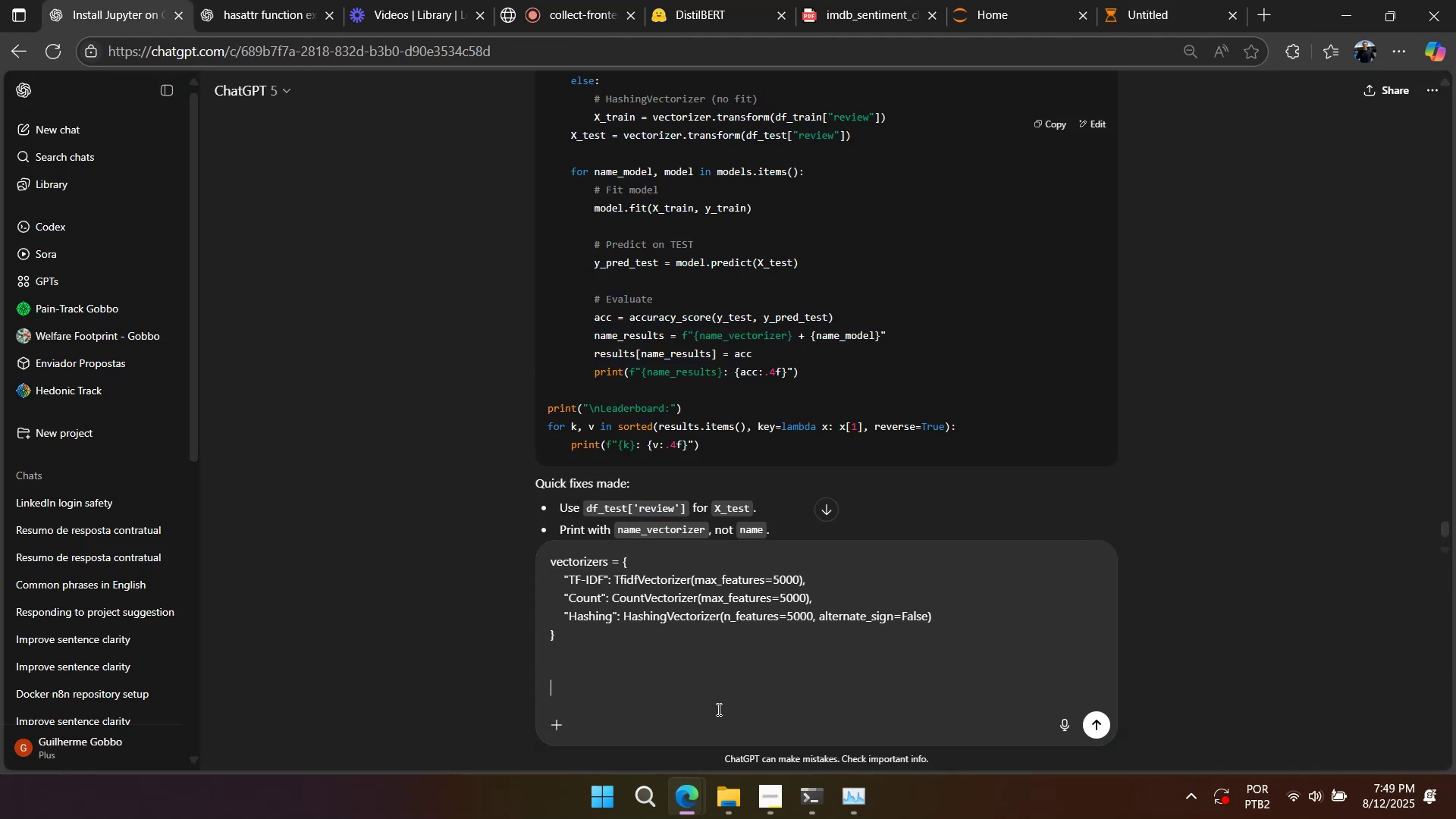 
type(Tell me about the math behind it , i want to )
key(Backspace)
key(Backspace)
type( understand what is mo)
key(Backspace)
type( which one s more hev)
key(Backspace)
type(av)
 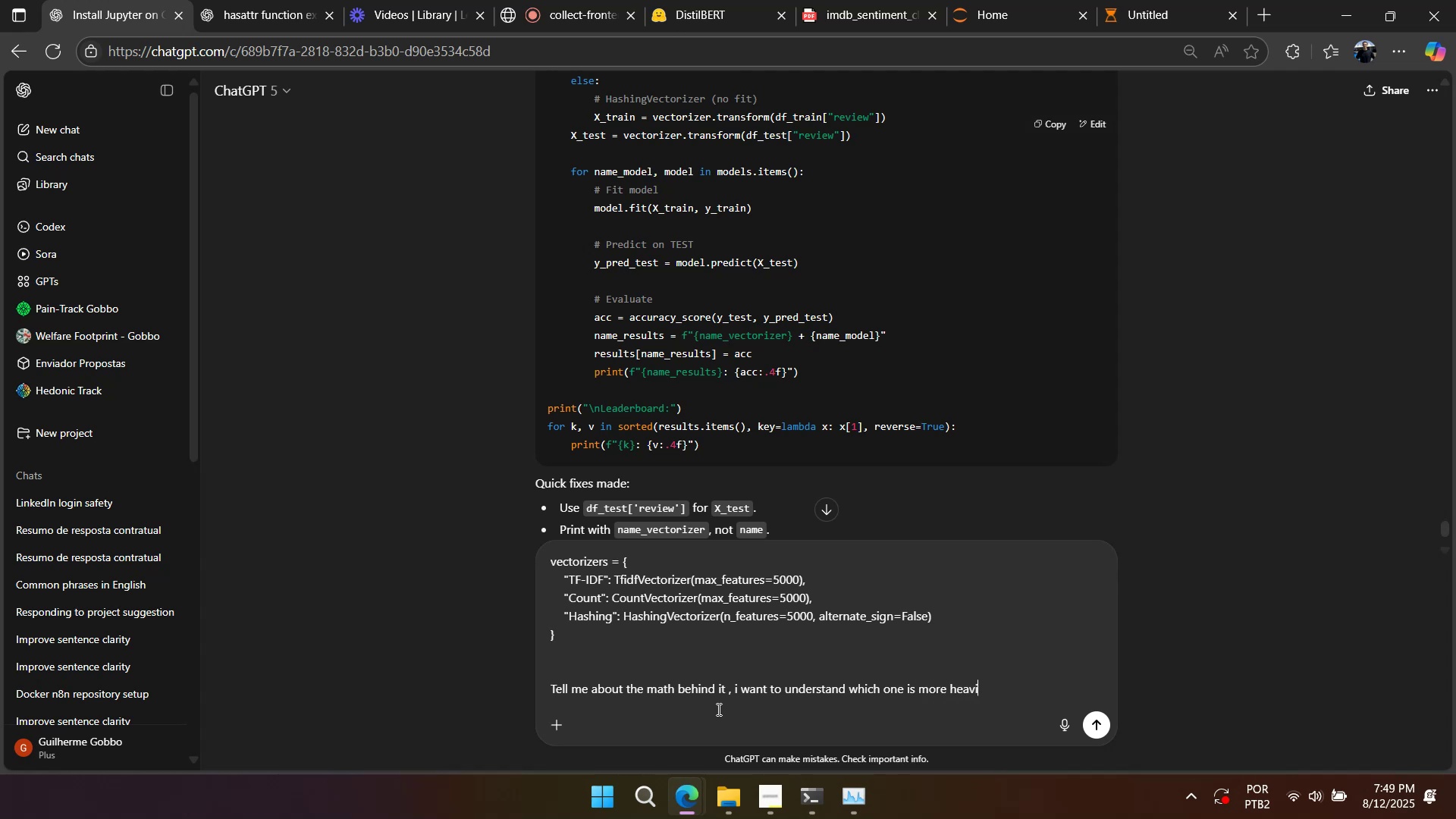 
hold_key(key=I, duration=2.37)
 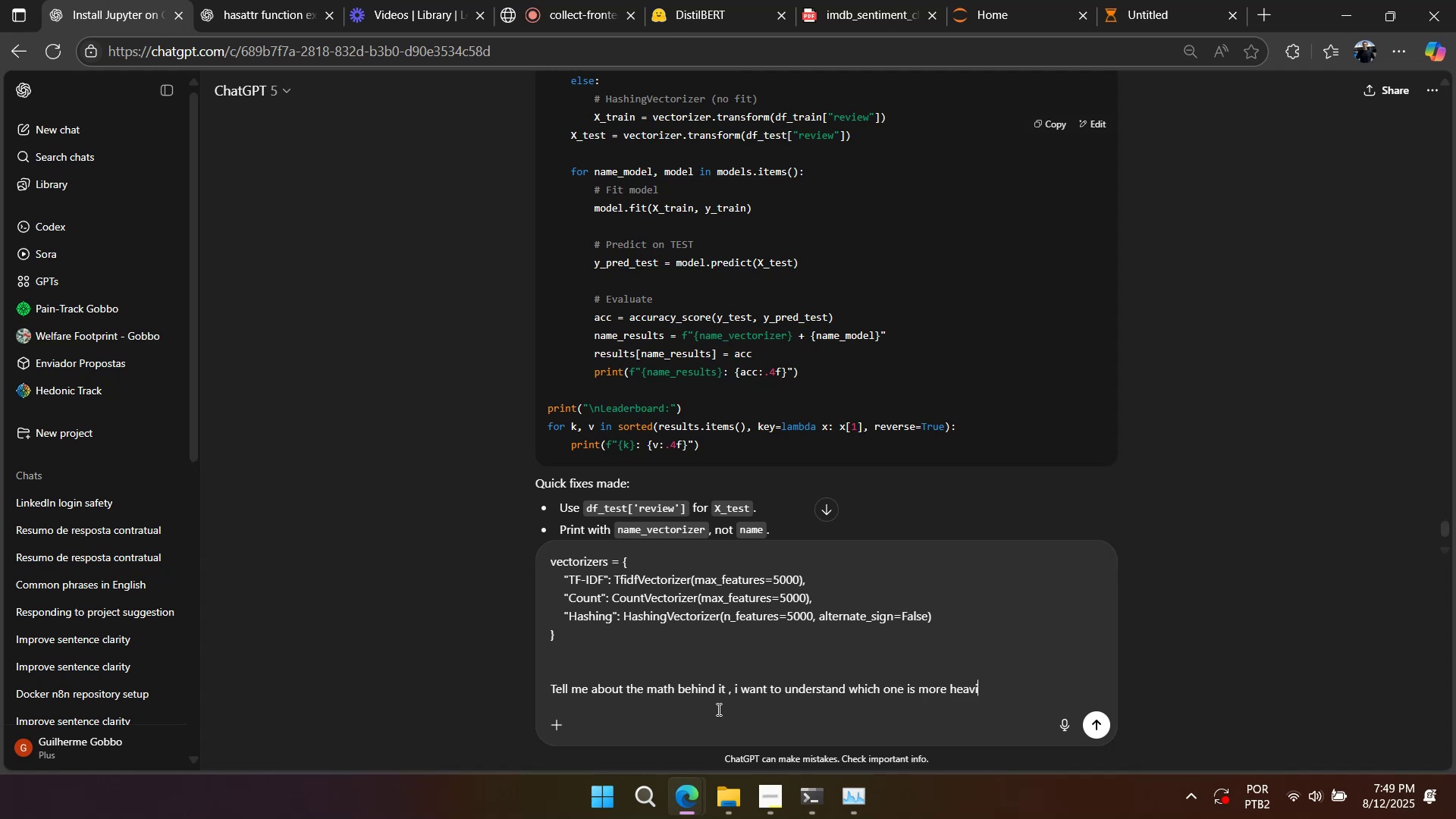 
key(Enter)
 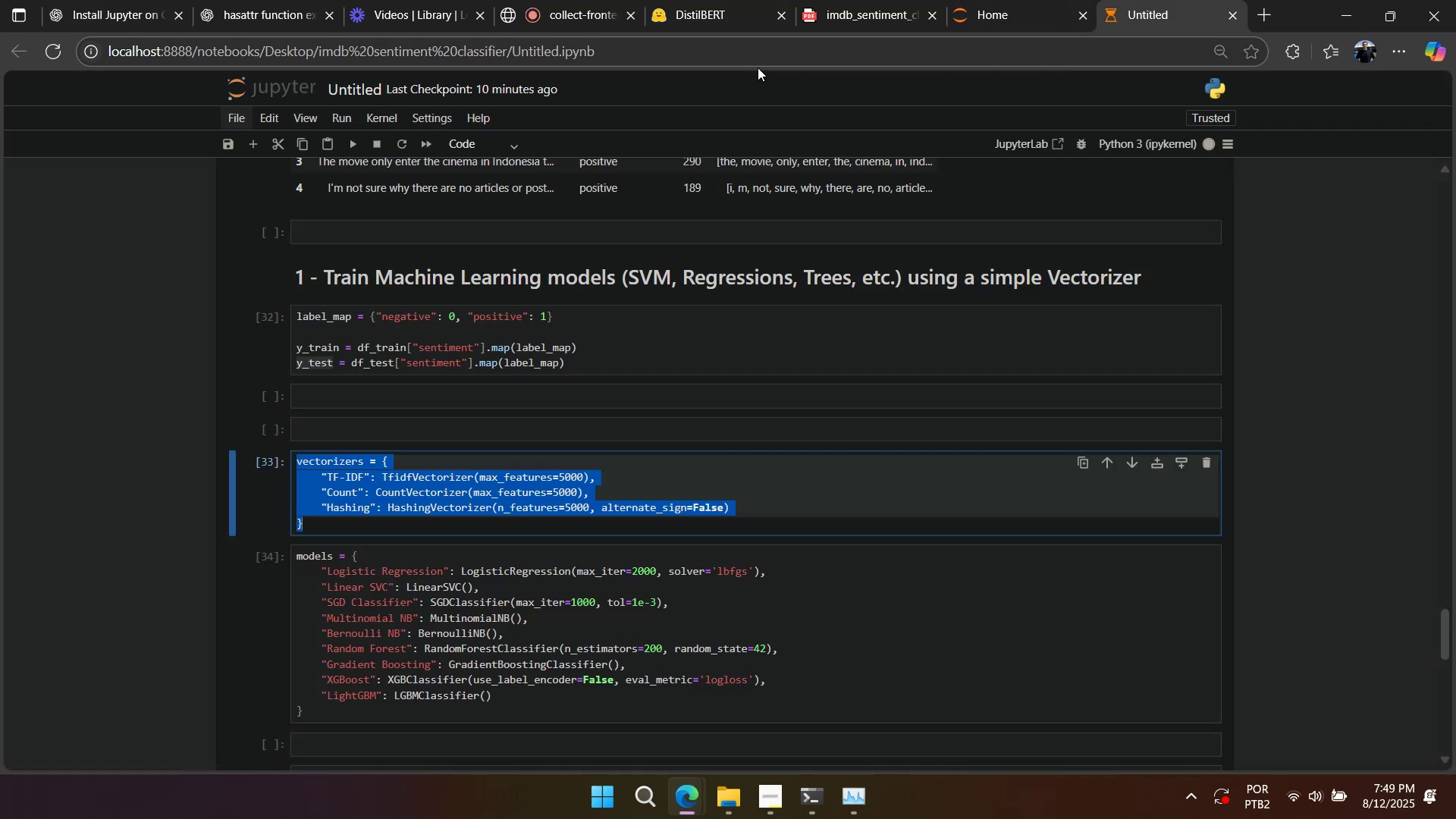 
scroll: coordinate [485, 278], scroll_direction: down, amount: 10.0
 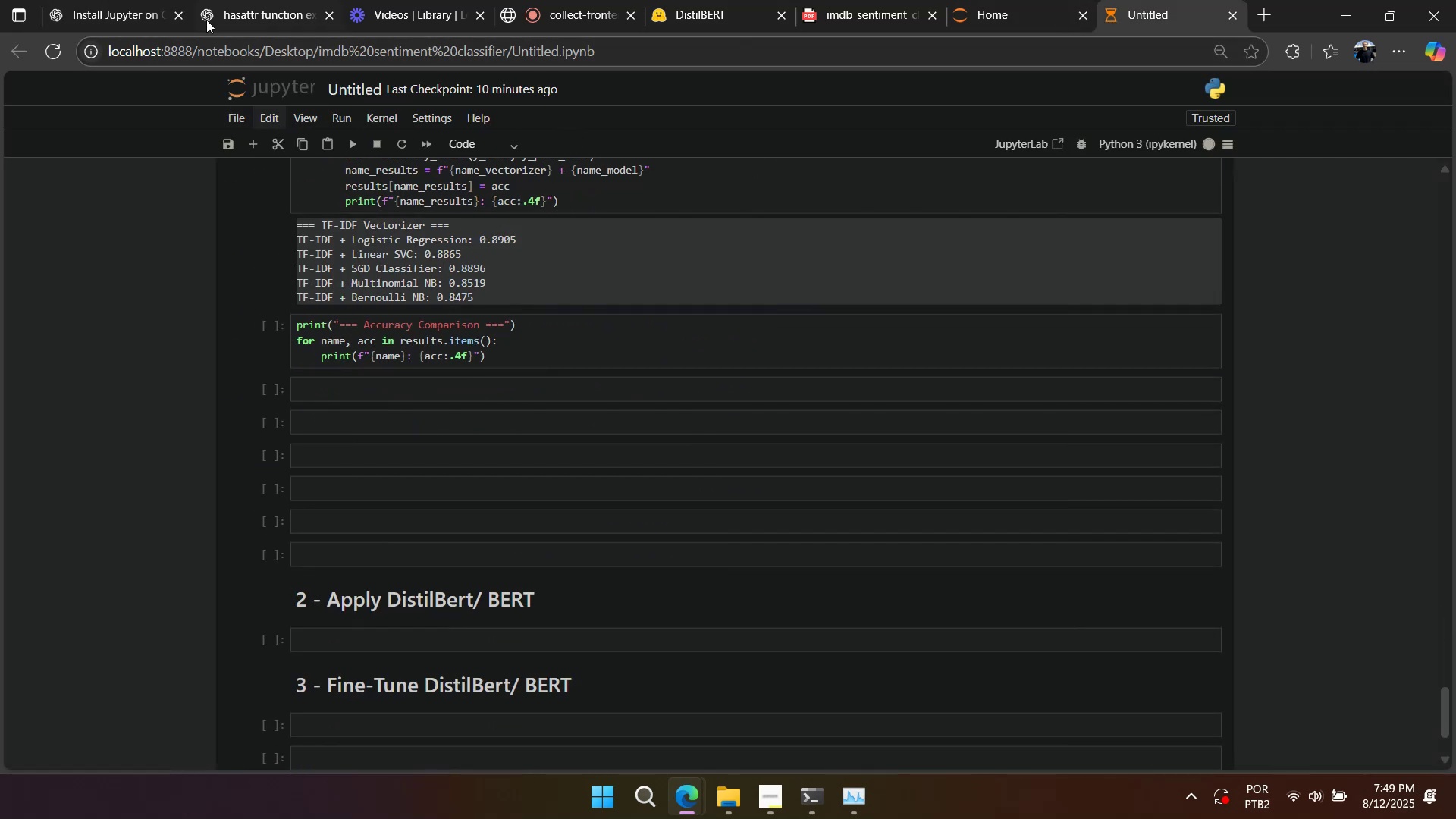 
left_click([112, 4])
 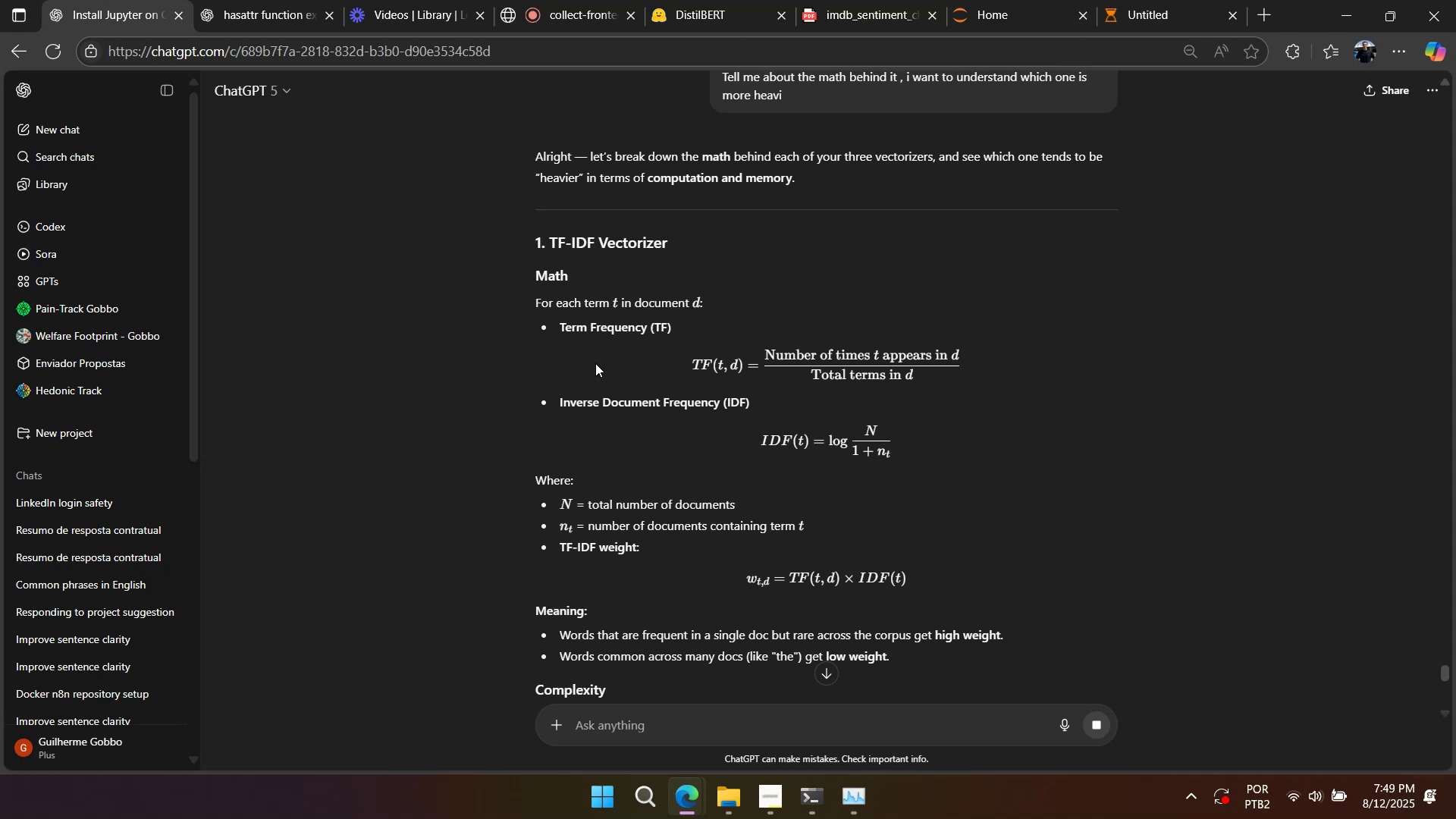 
wait(7.14)
 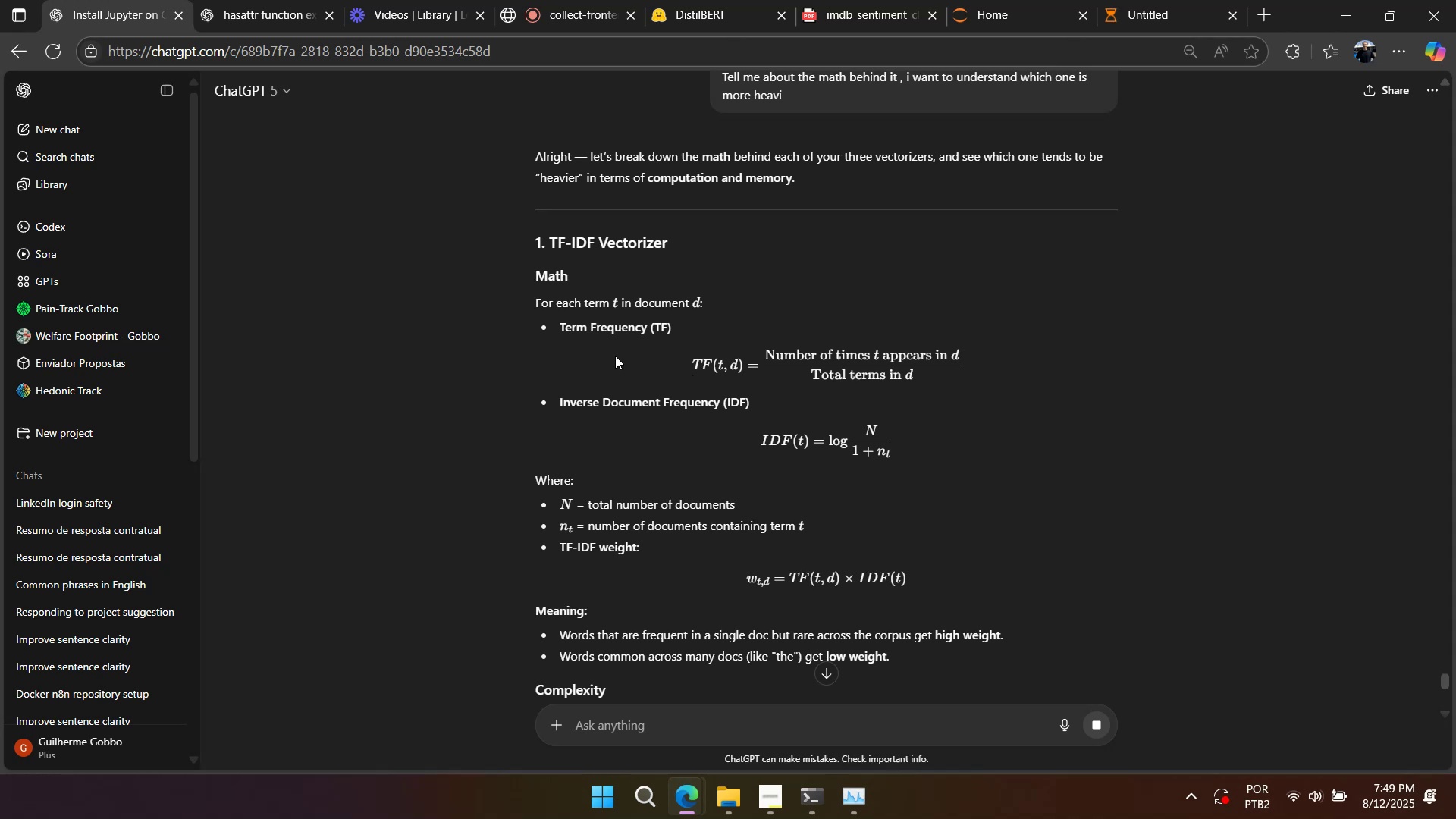 
scroll: coordinate [595, 369], scroll_direction: down, amount: 5.0
 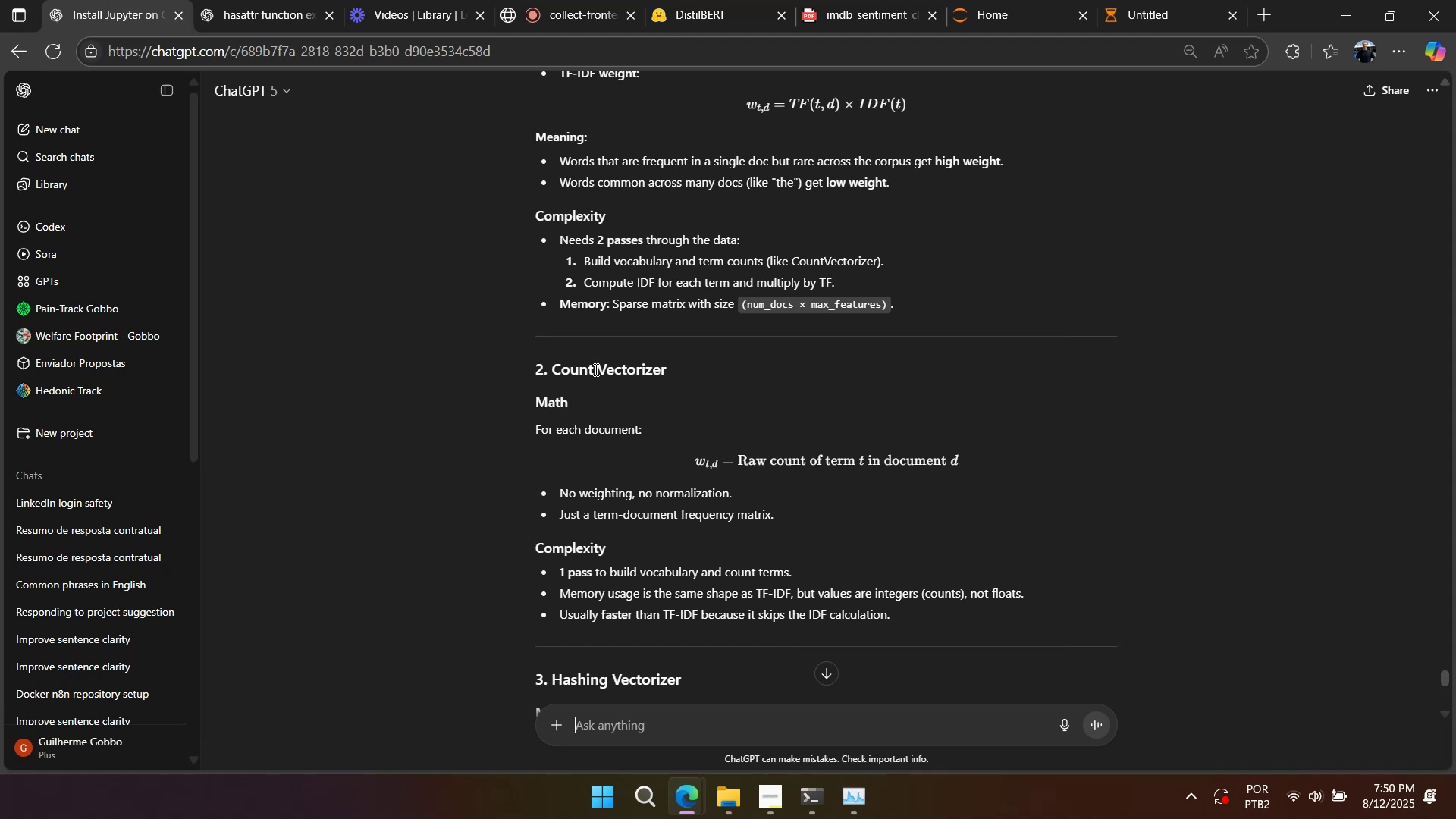 
wait(13.81)
 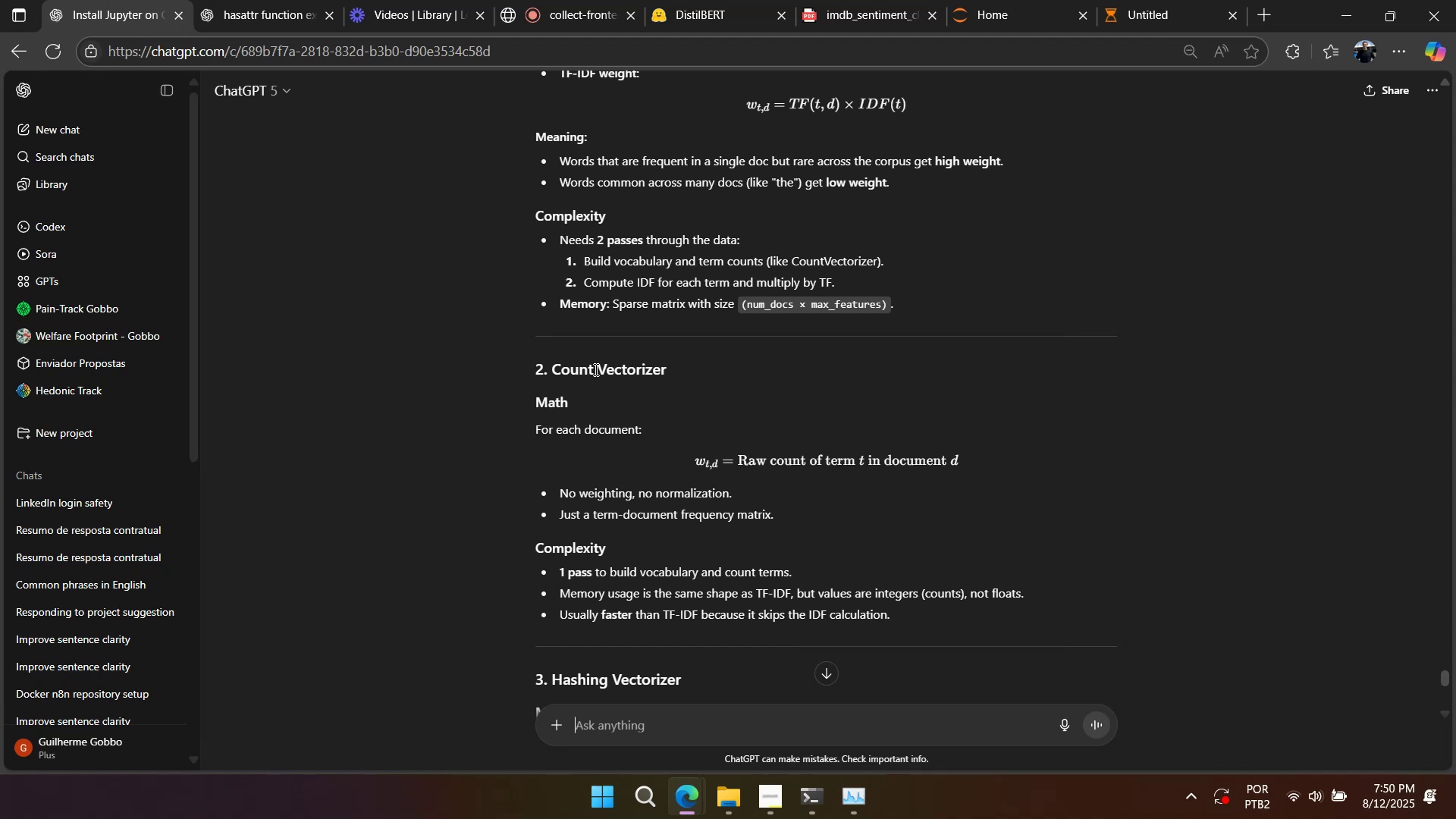 
scroll: coordinate [595, 369], scroll_direction: up, amount: 3.0
 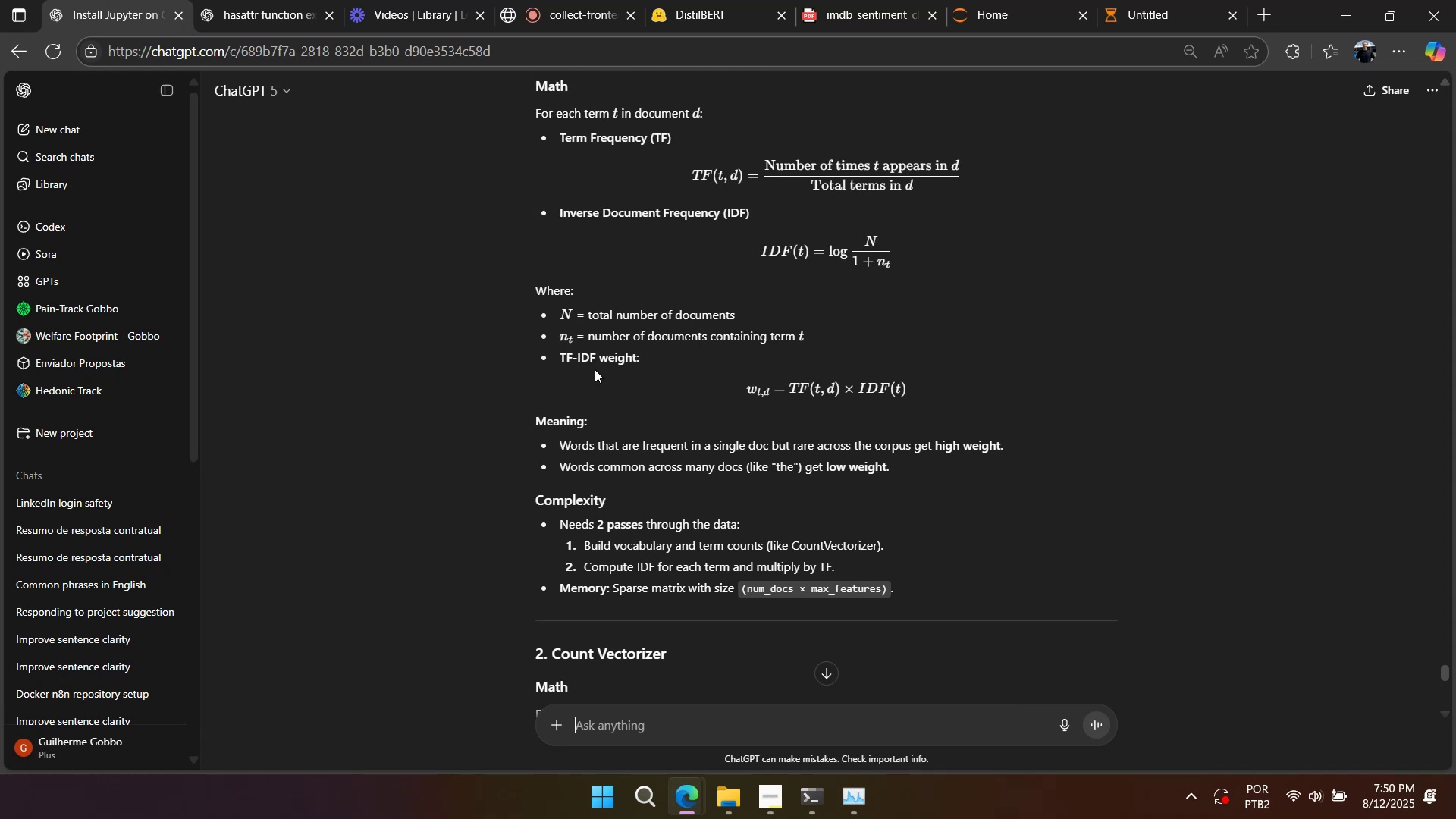 
scroll: coordinate [592, 376], scroll_direction: down, amount: 10.0
 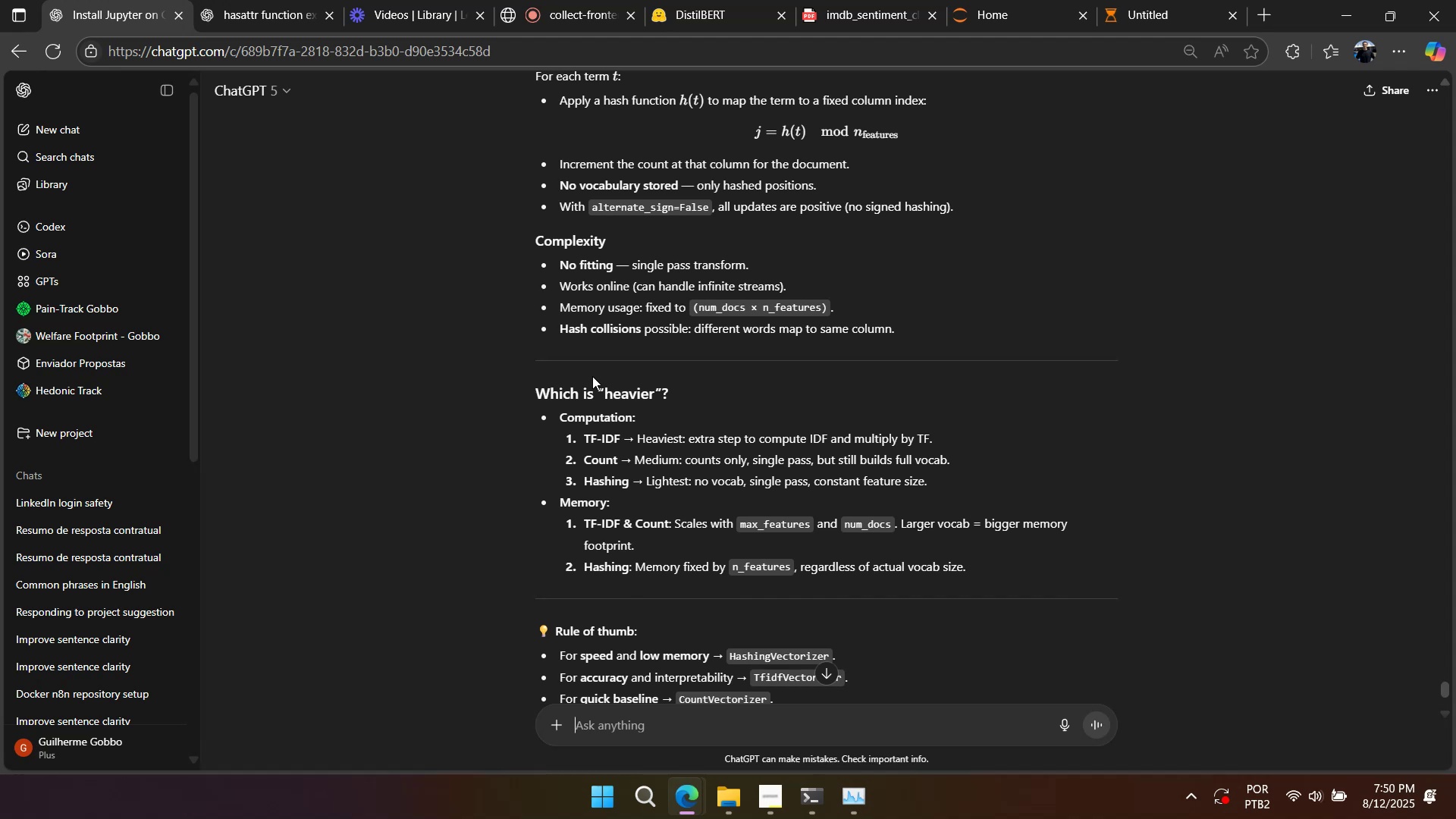 
scroll: coordinate [592, 376], scroll_direction: none, amount: 0.0
 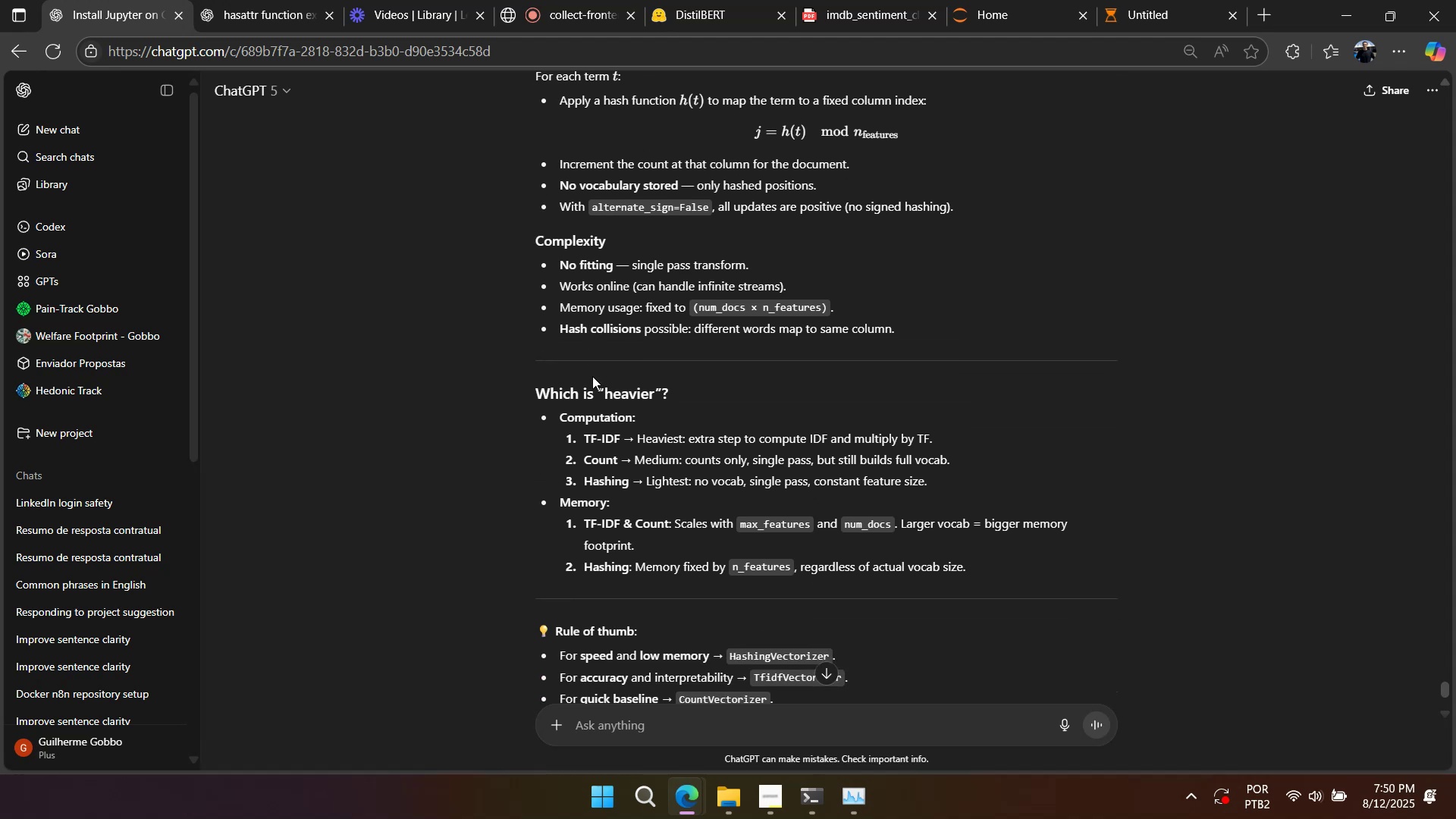 
wait(5.58)
 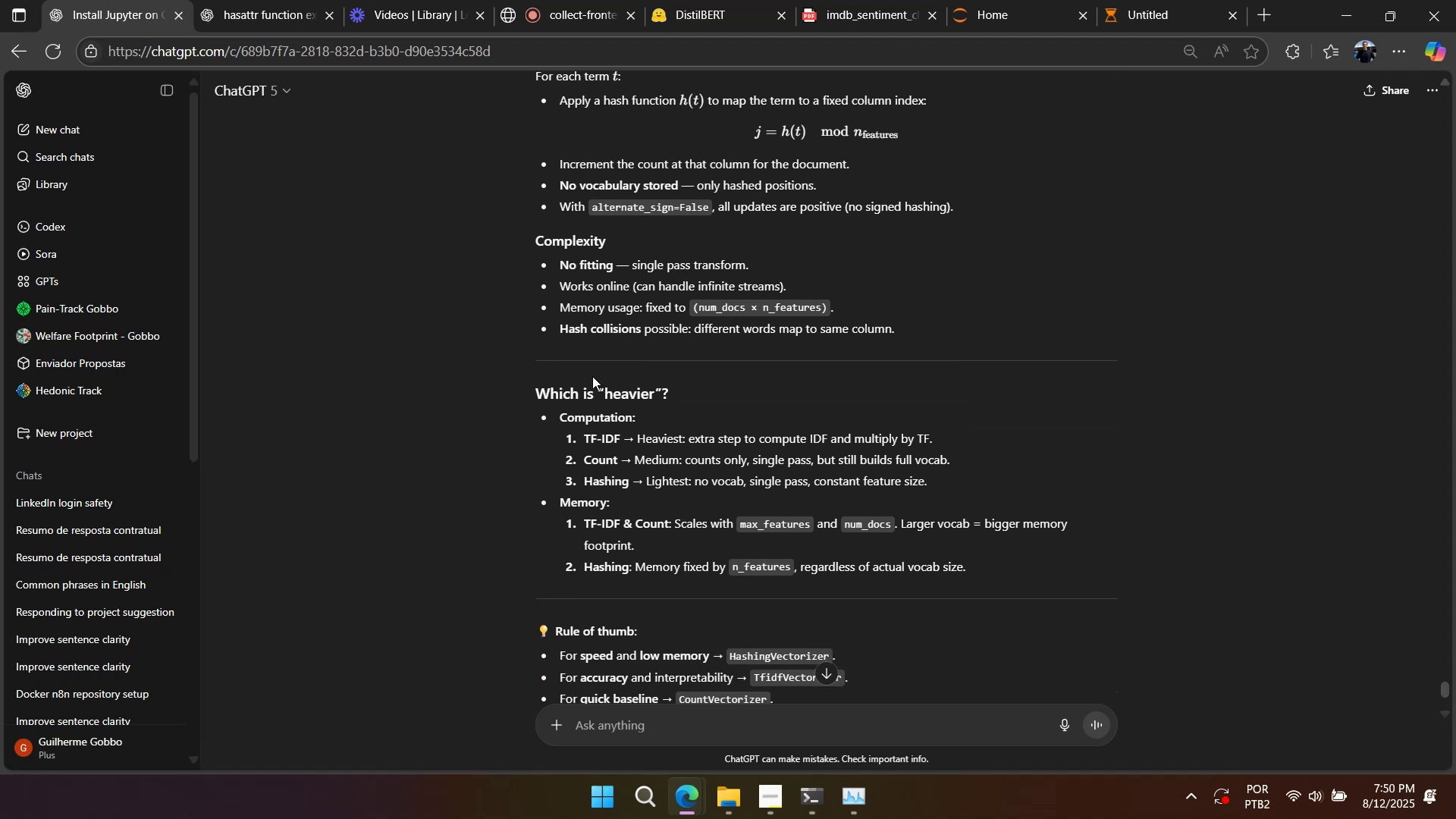 
scroll: coordinate [582, 501], scroll_direction: up, amount: 6.0
 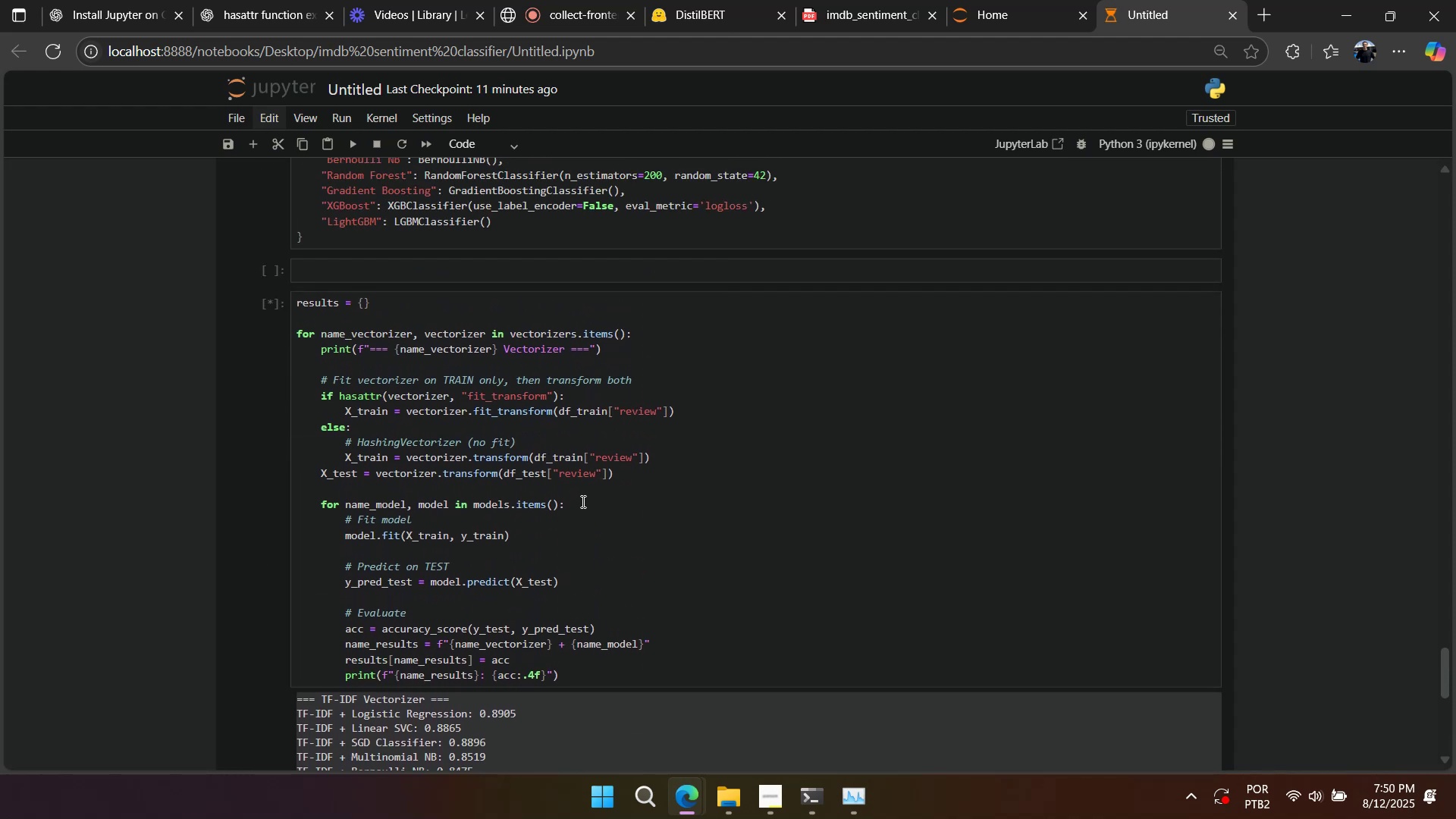 
left_click([582, 501])
 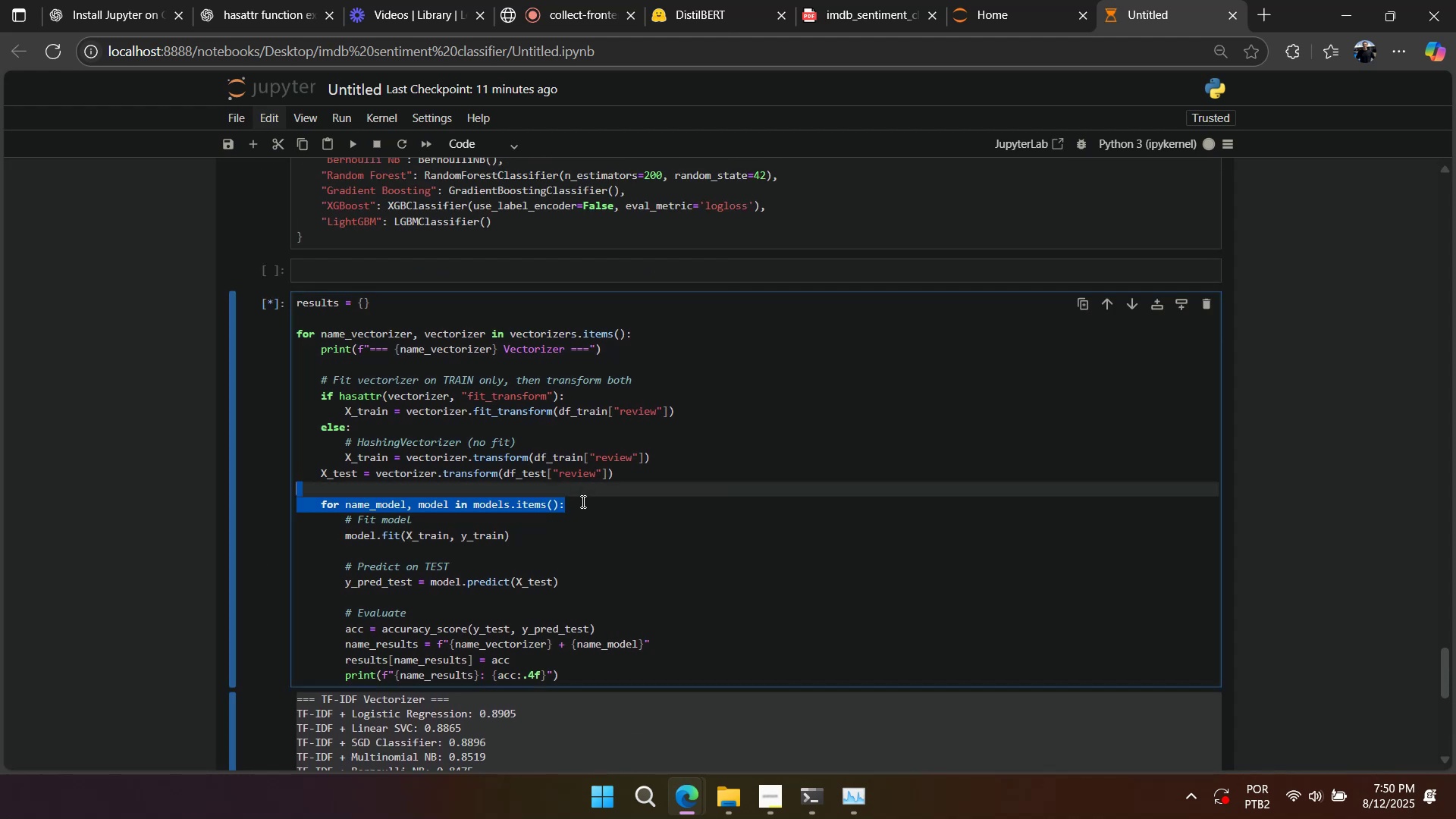 
key(Control+A)
 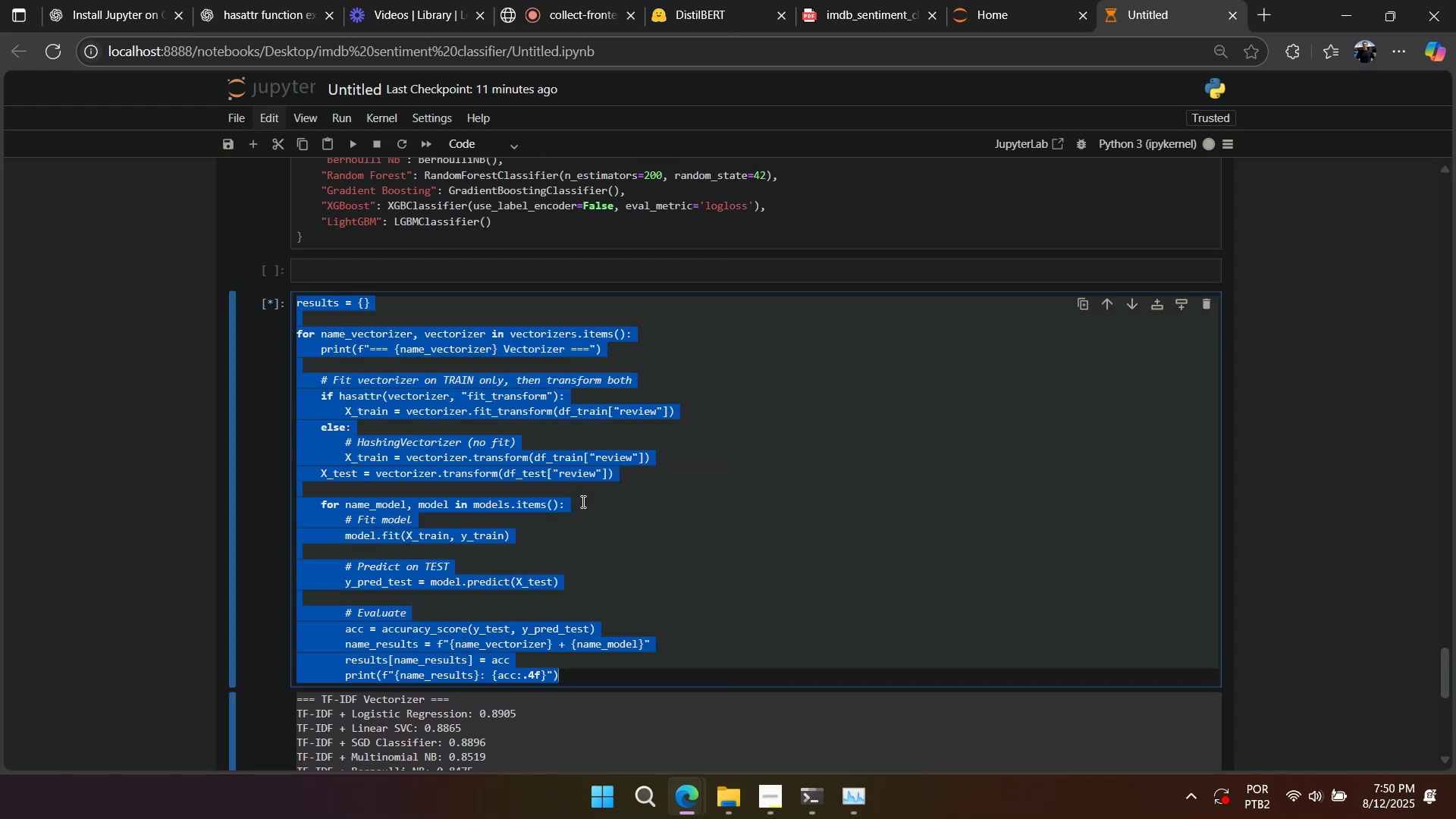 
key(Control+C)
 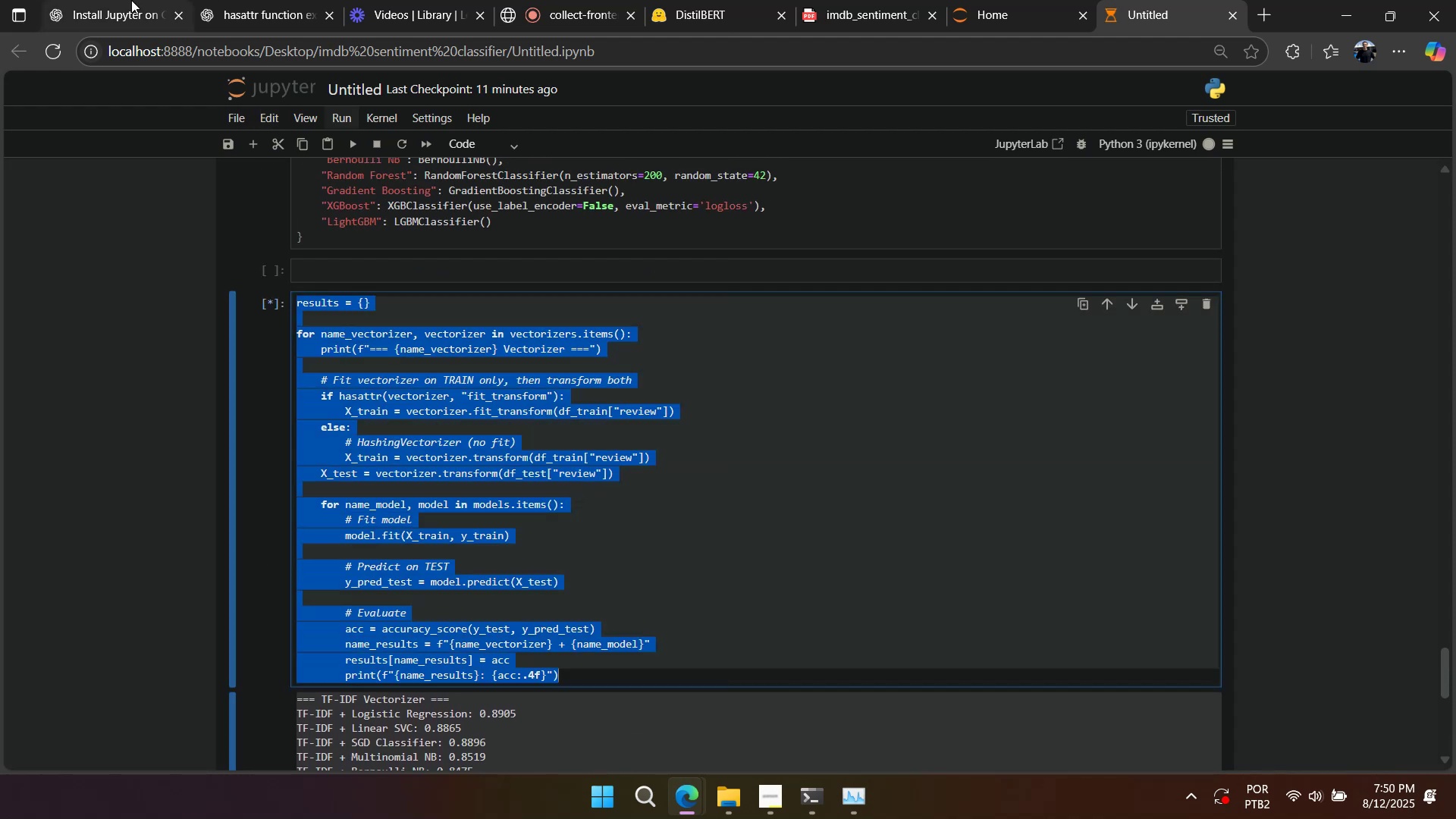 
left_click([131, 0])
 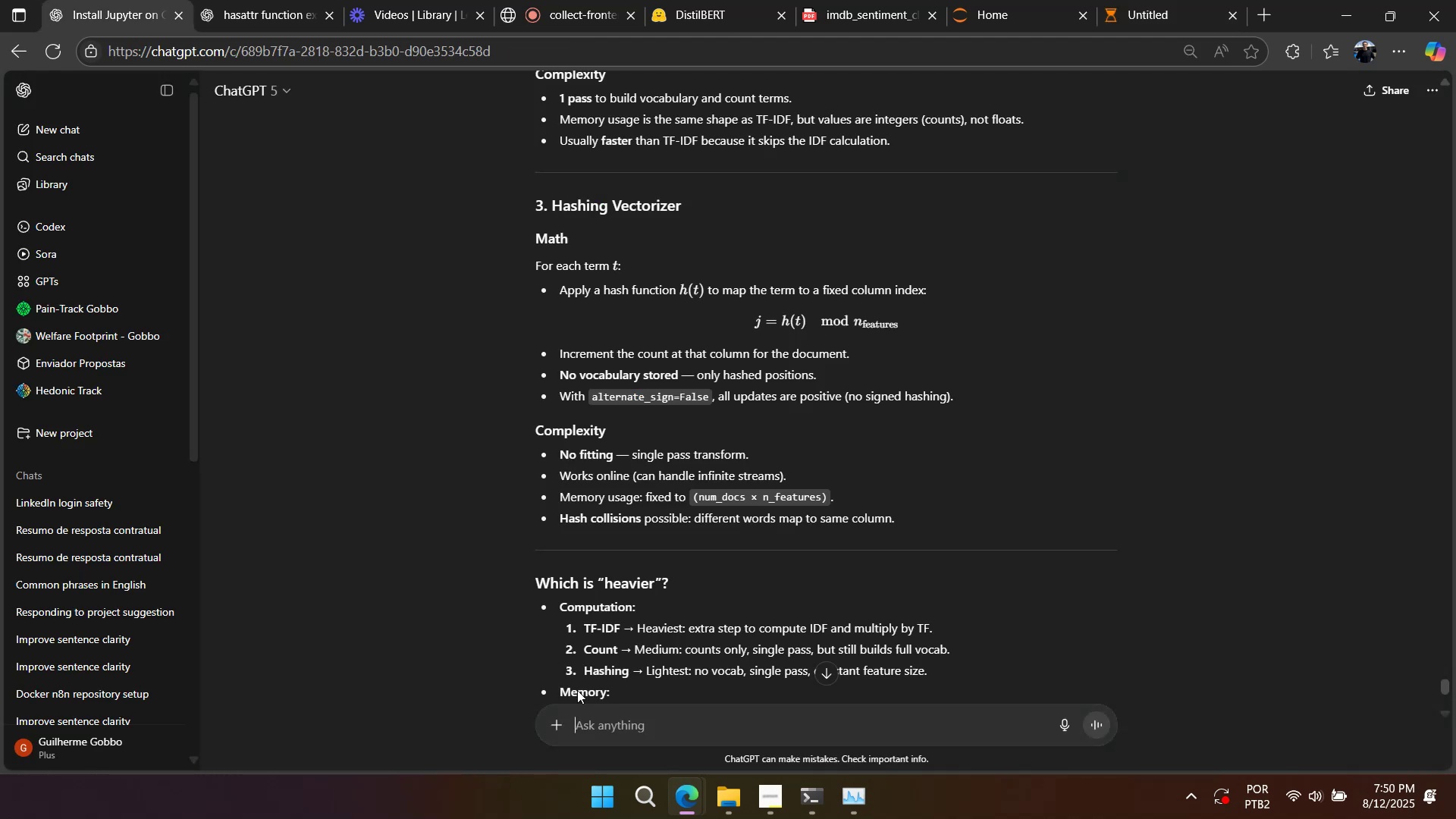 
left_click([637, 719])
 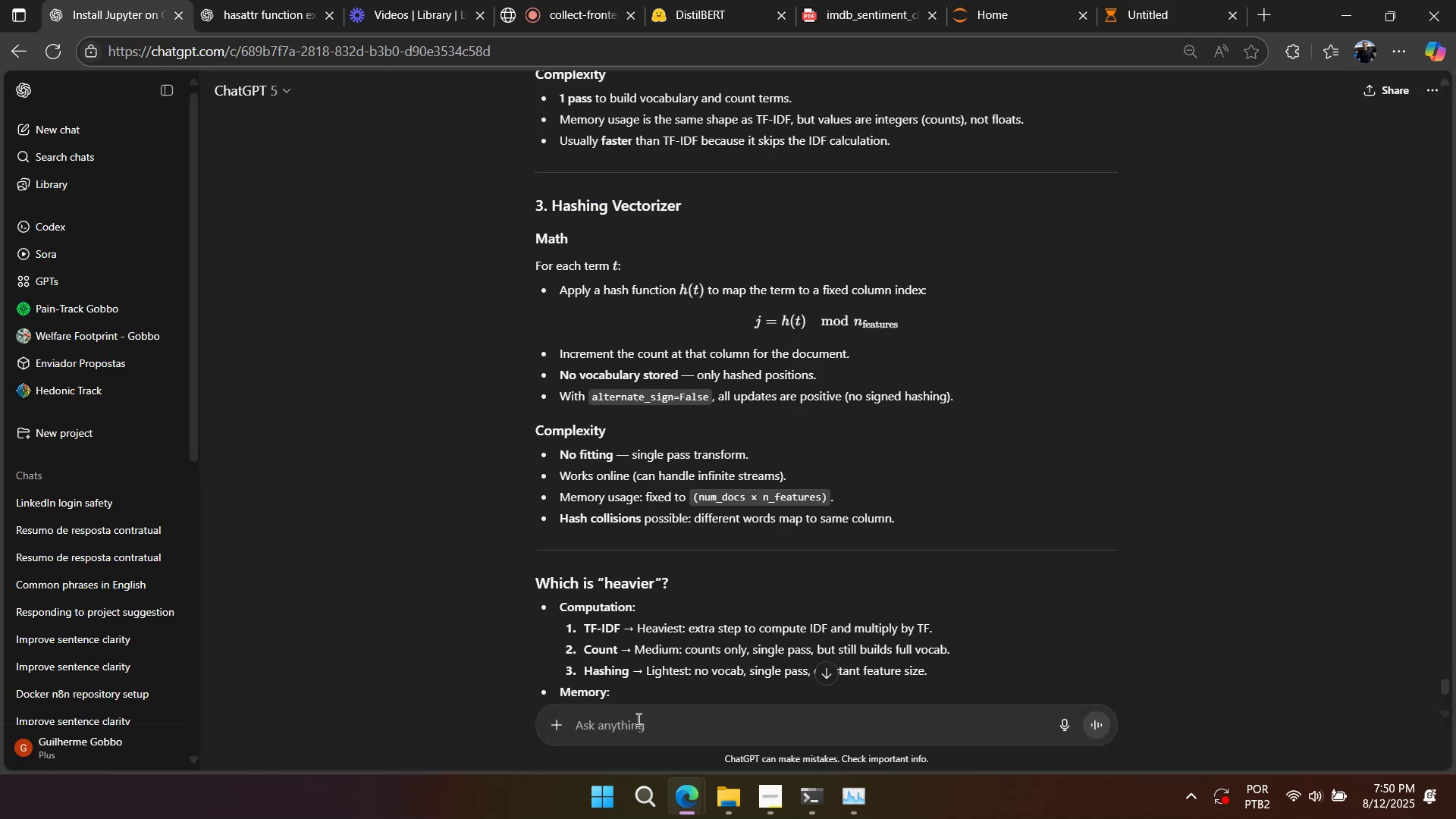 
key(Control+ControlLeft)
 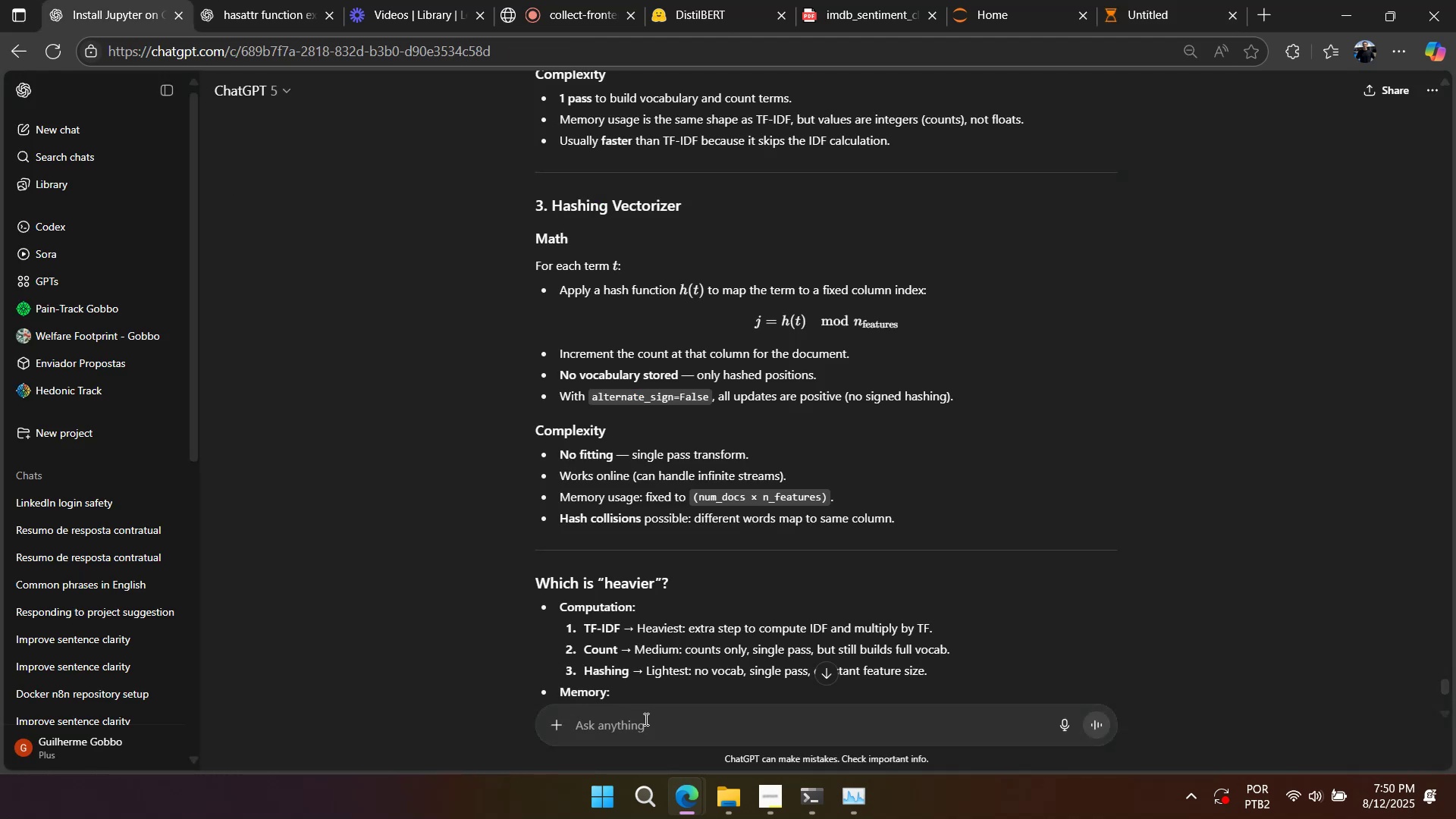 
key(Control+V)
 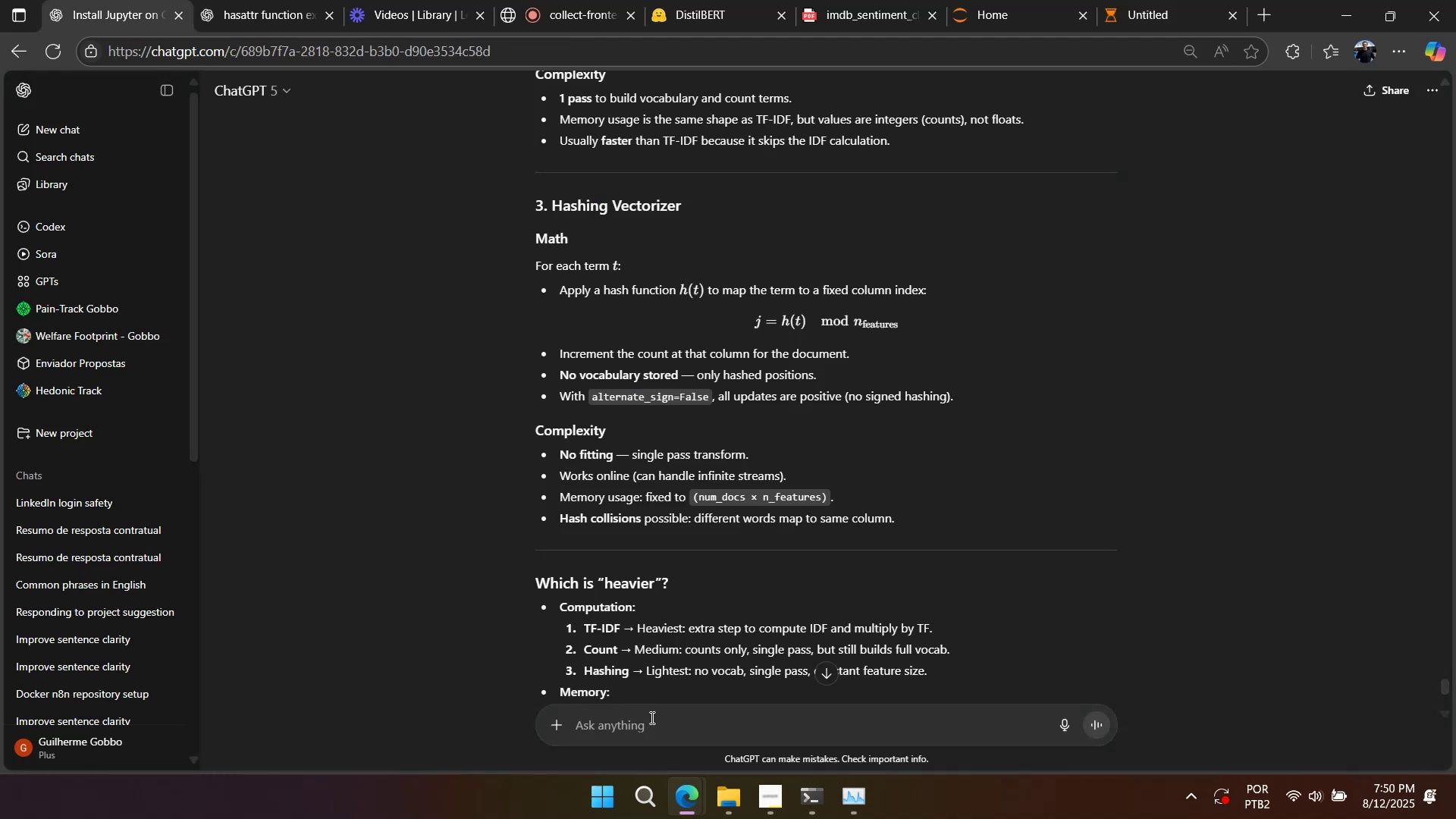 
key(Shift+Enter)
 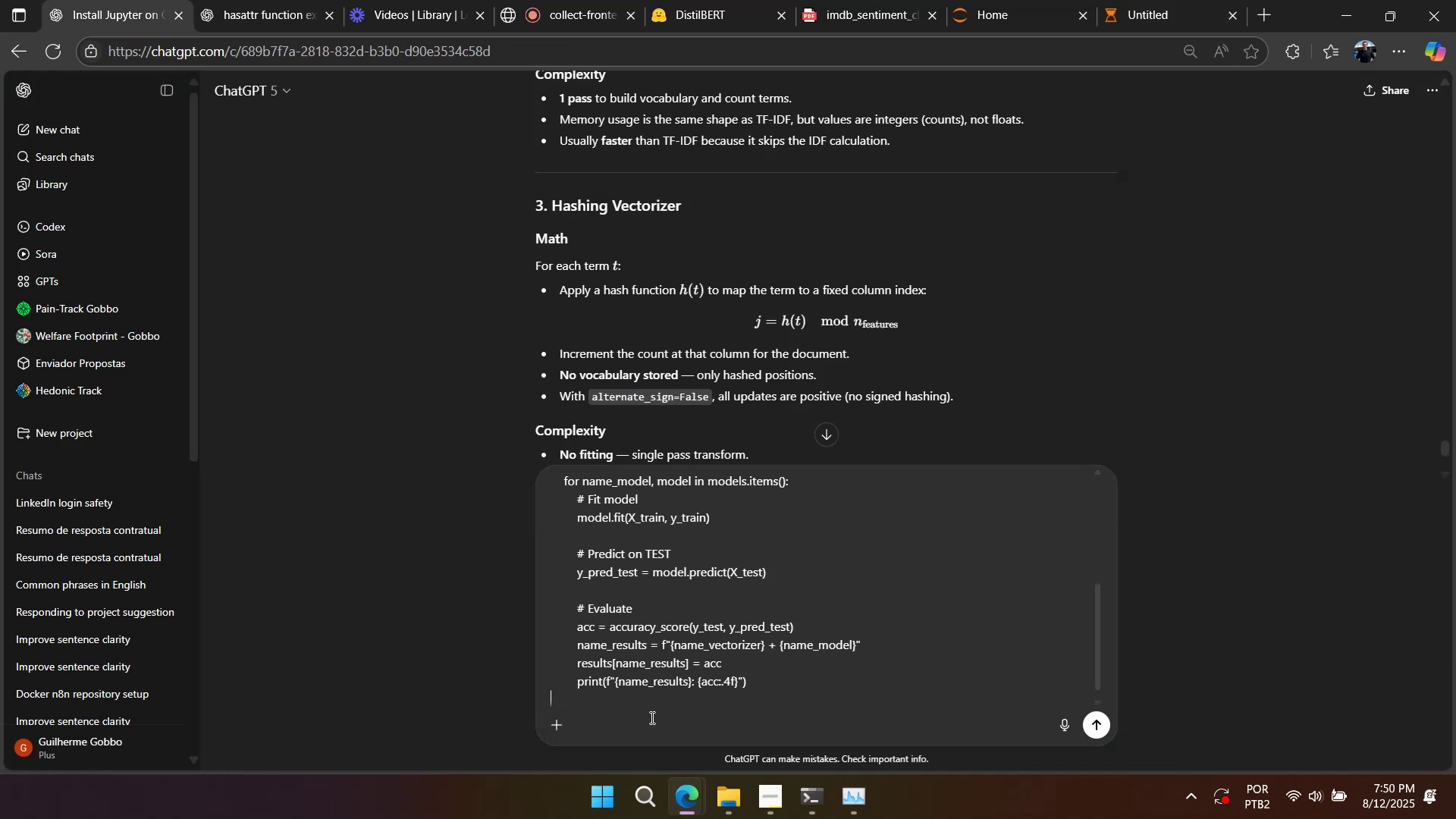 
key(Shift+Enter)
 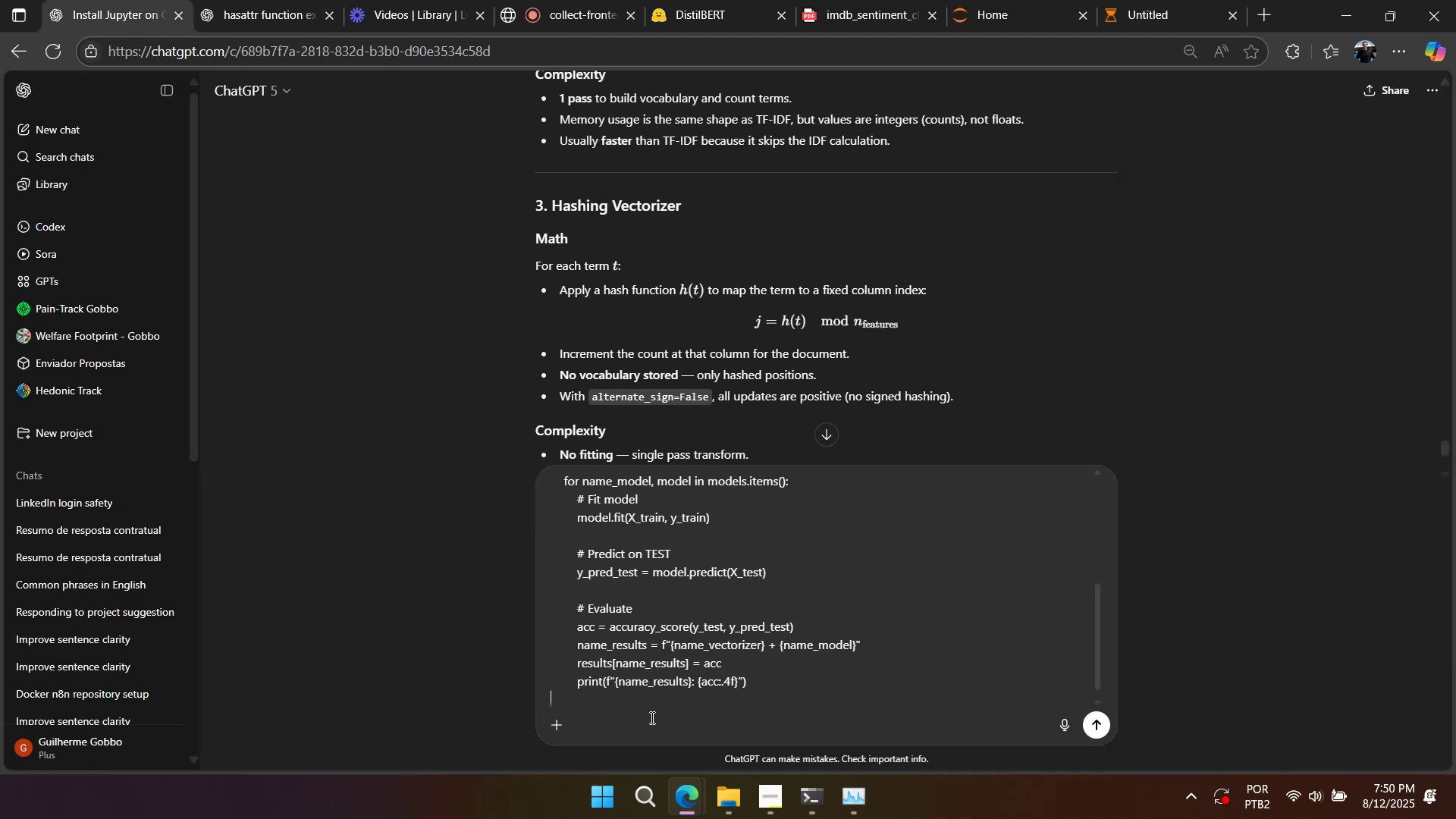 
key(Shift+Enter)
 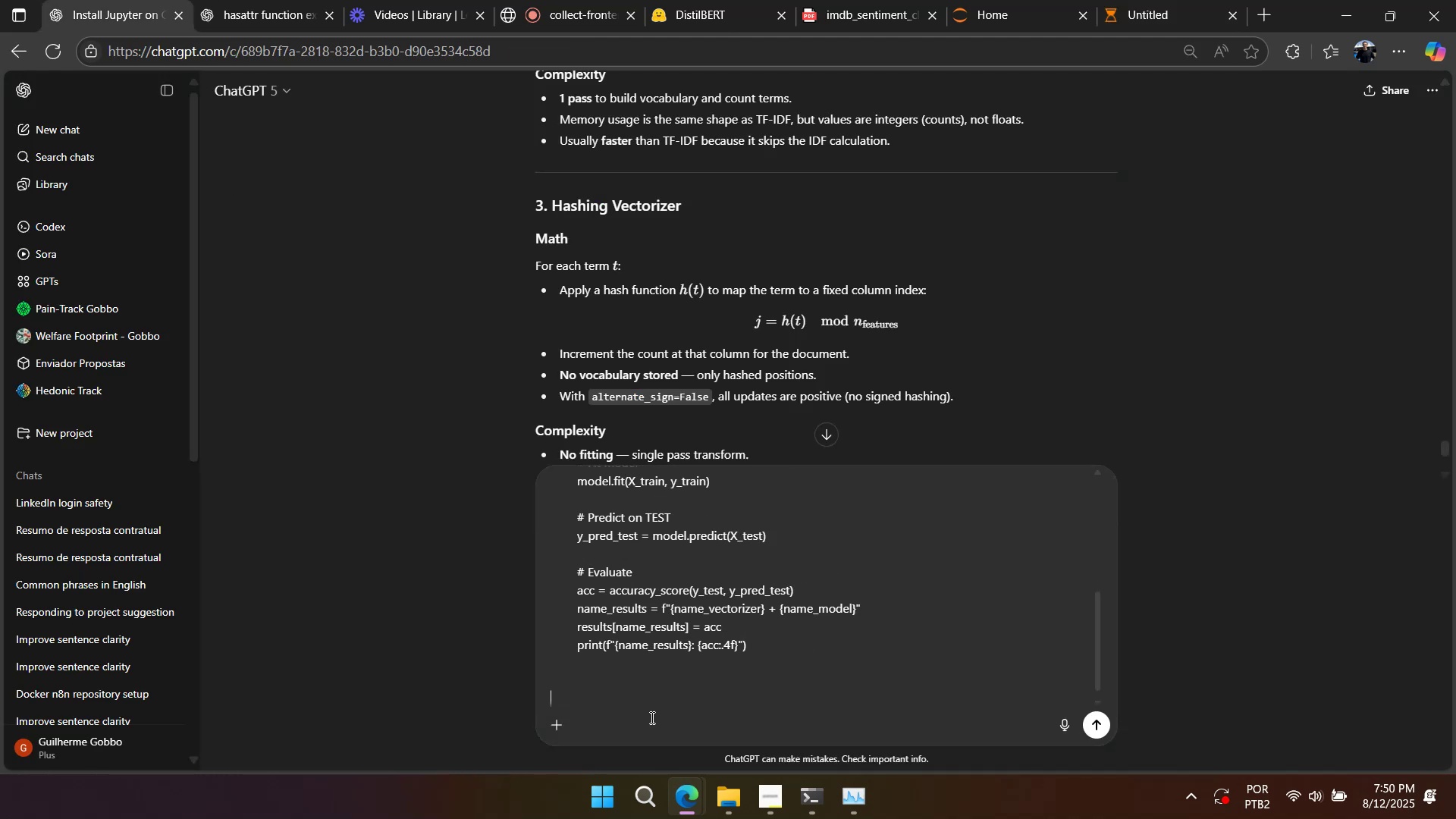 
key(Shift+Enter)
 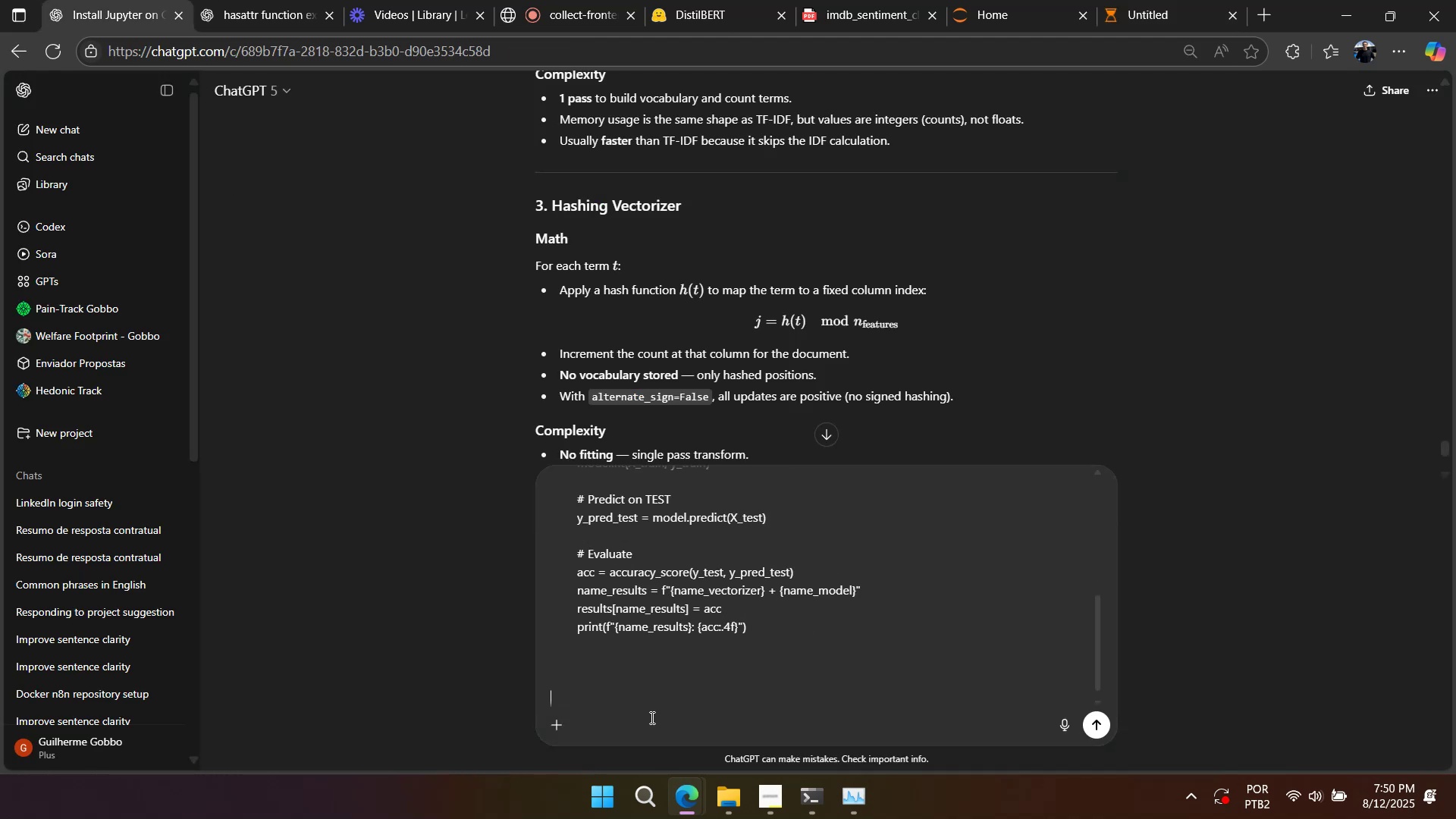 
type(o que mais ta demorando 'e)
key(Backspace)
key(Backspace)
type([e o )
 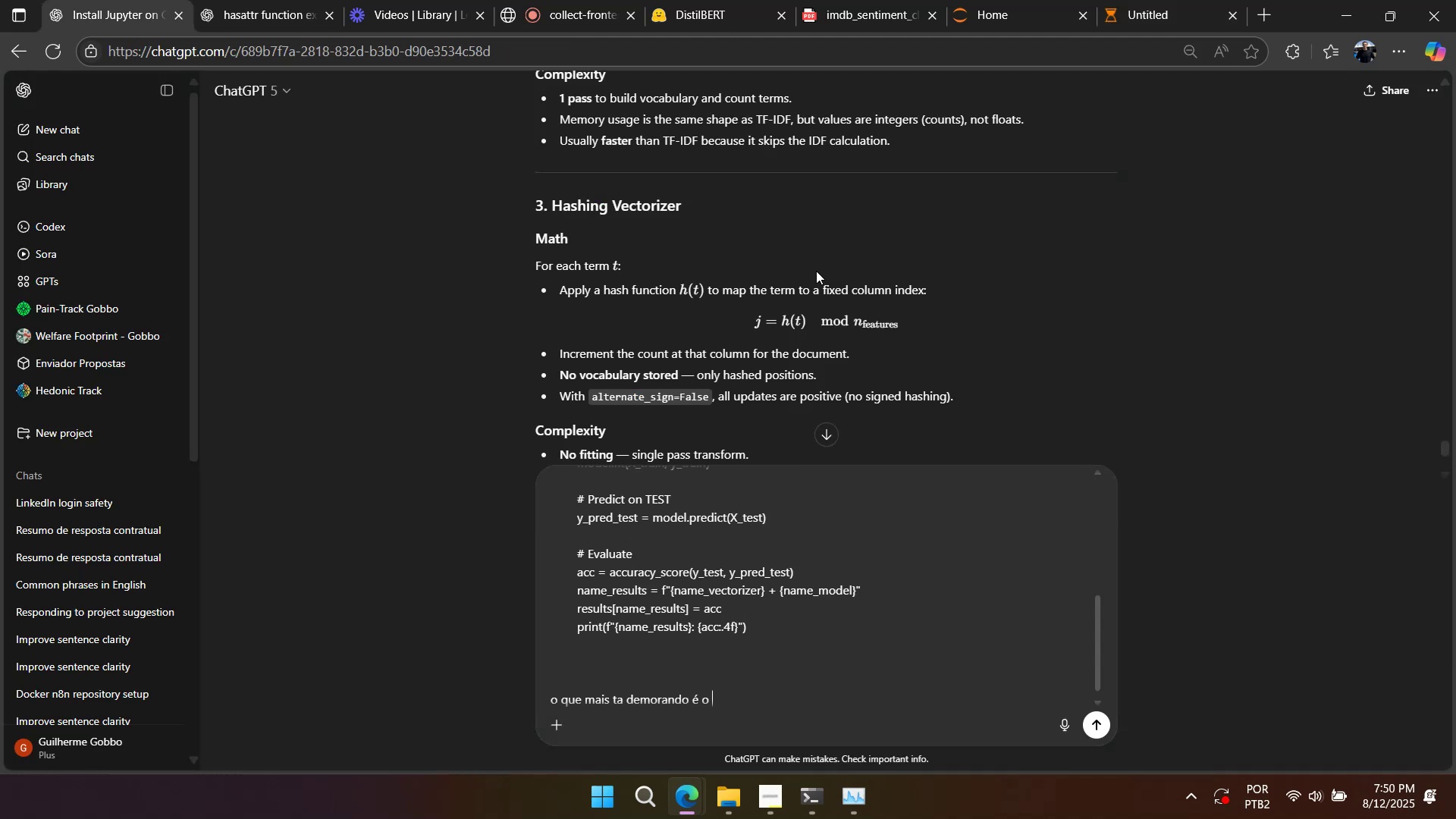 
scroll: coordinate [930, 246], scroll_direction: down, amount: 8.0
 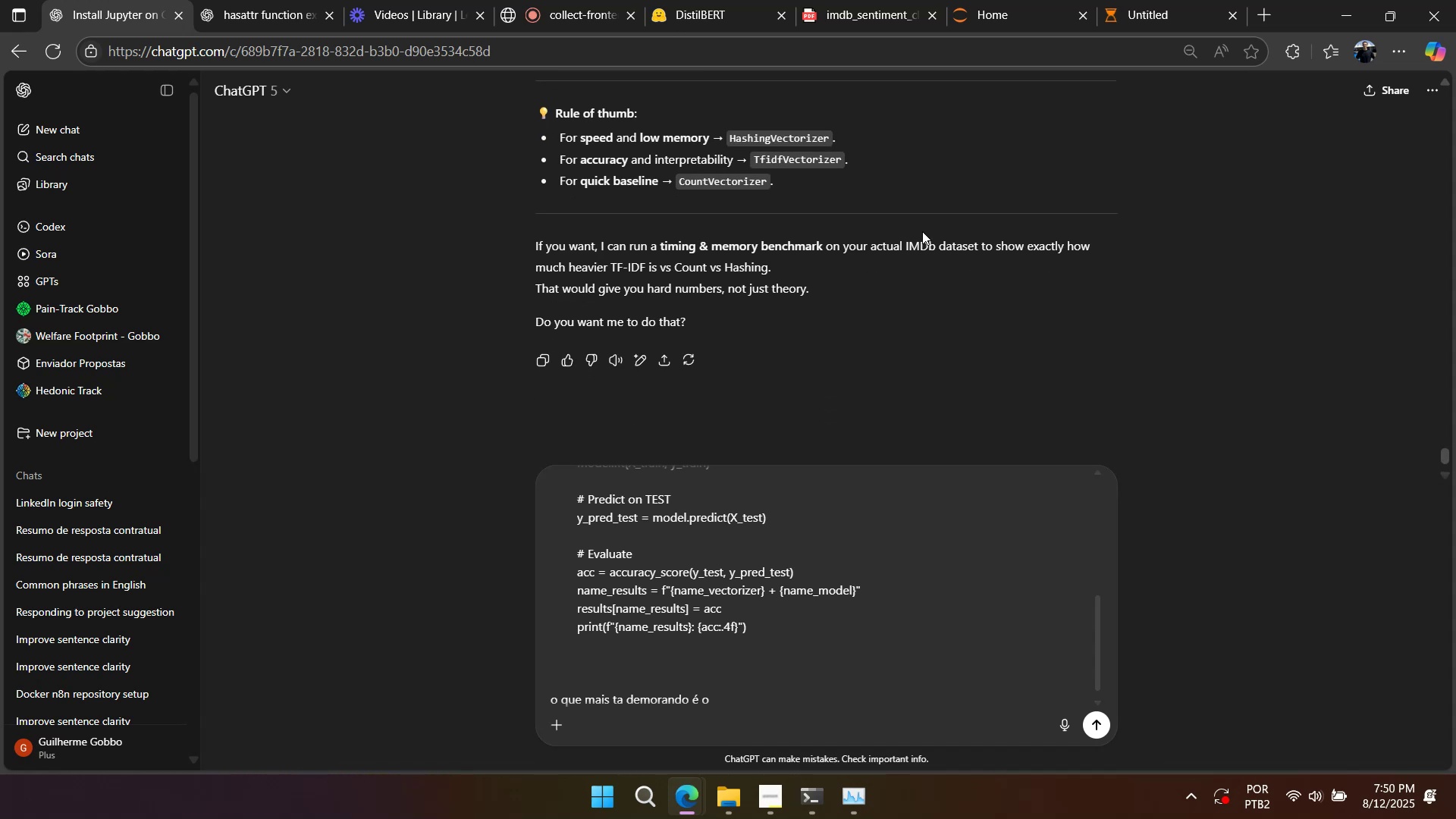 
scroll: coordinate [851, 234], scroll_direction: up, amount: 30.0
 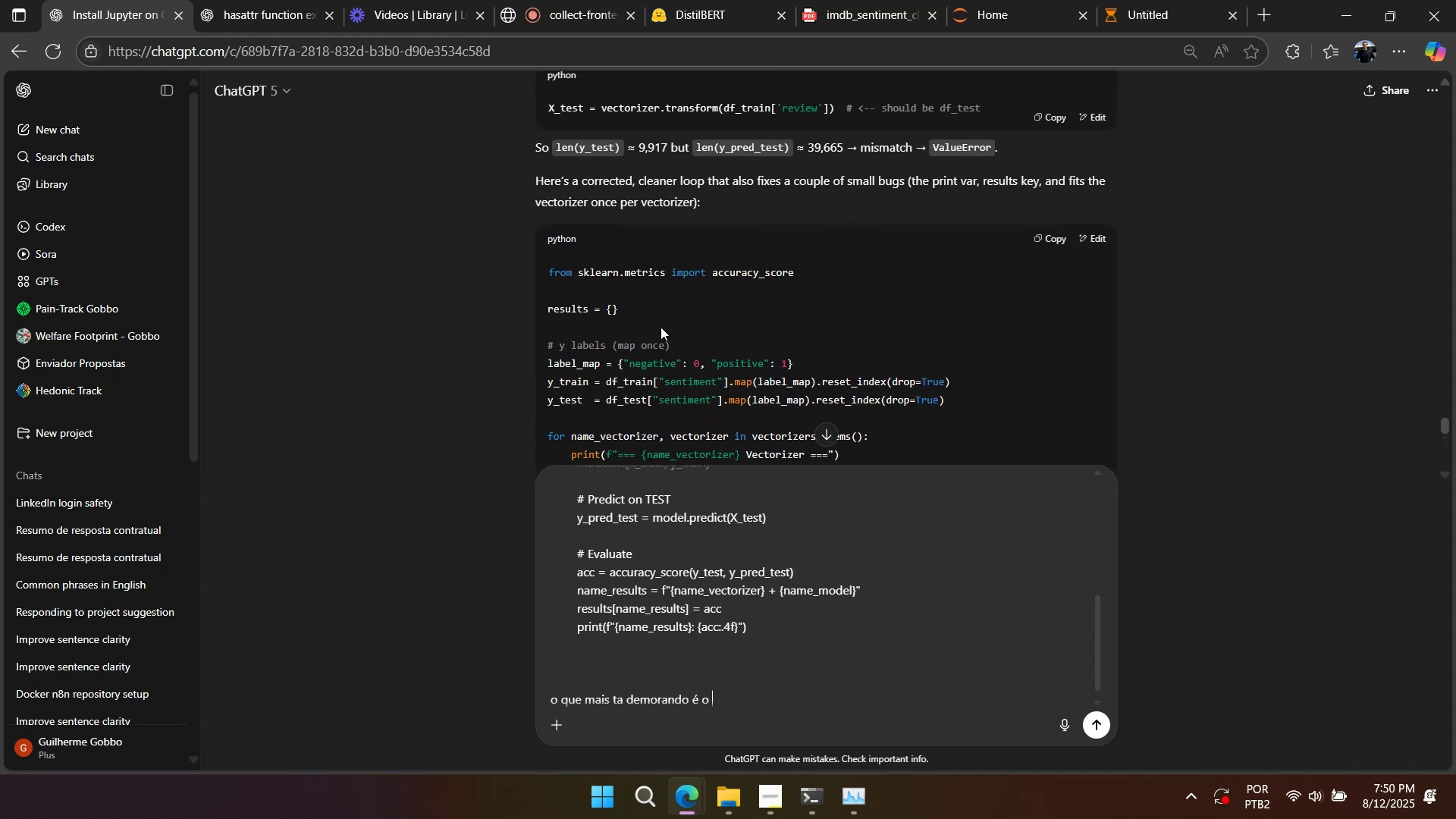 
scroll: coordinate [624, 340], scroll_direction: down, amount: 6.0
 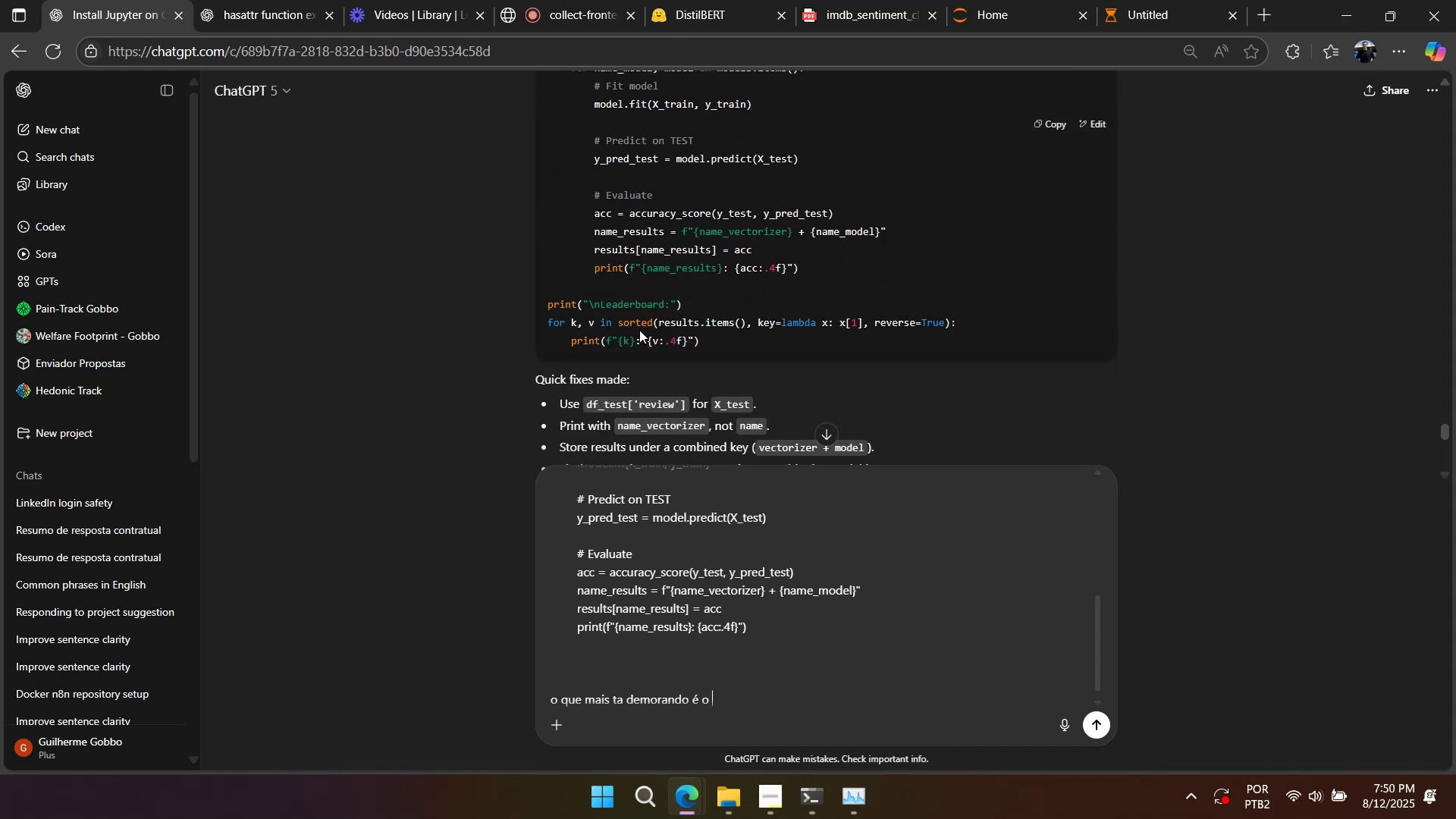 
key(Alt+AltLeft)
 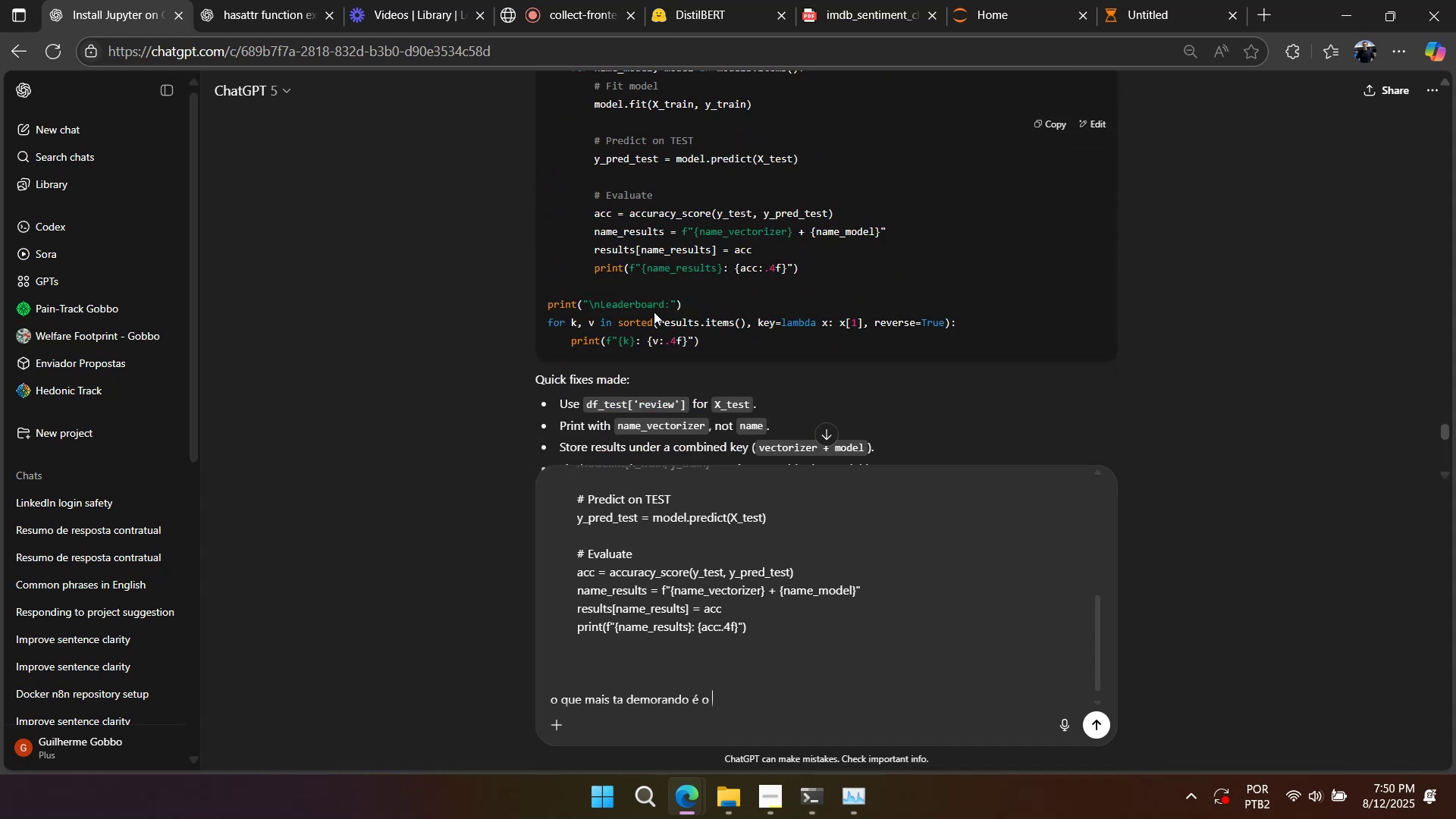 
scroll: coordinate [426, 387], scroll_direction: down, amount: 2.0
 